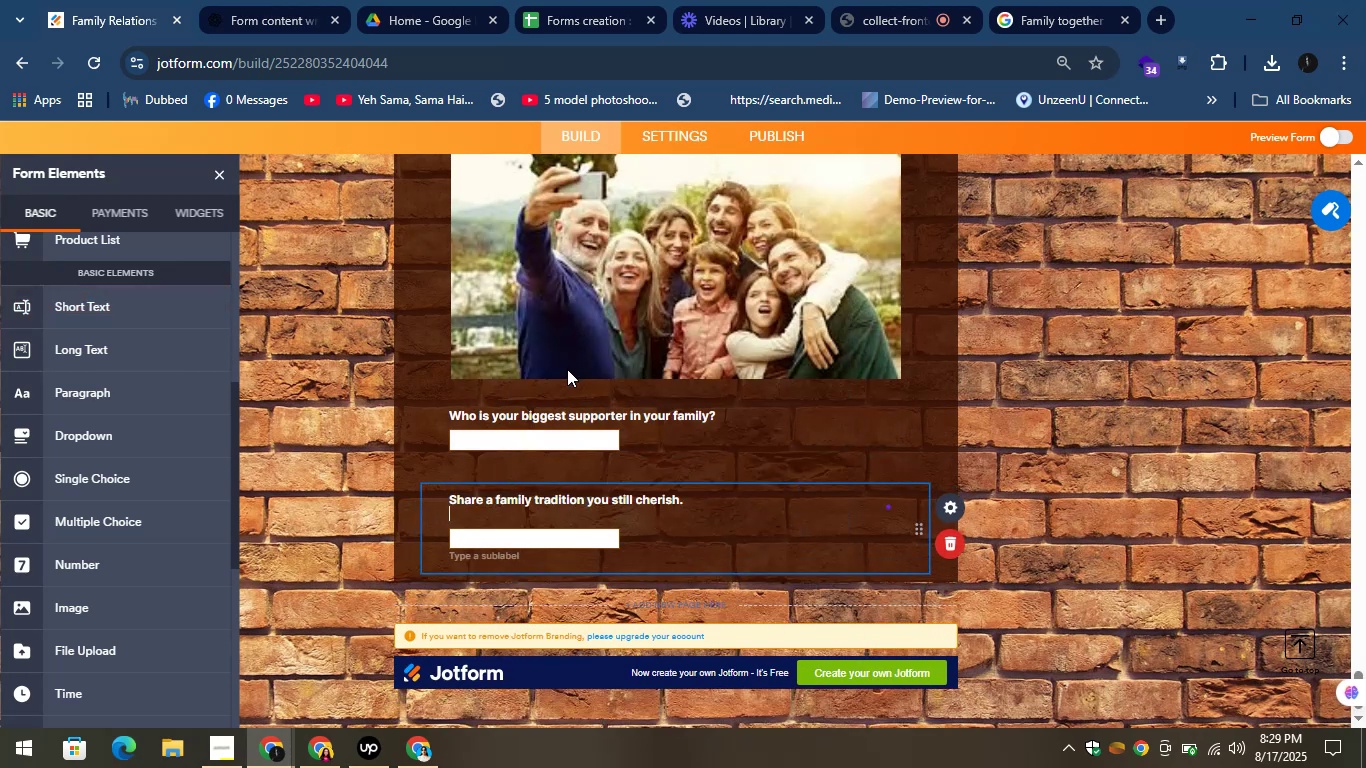 
left_click([1041, 0])
 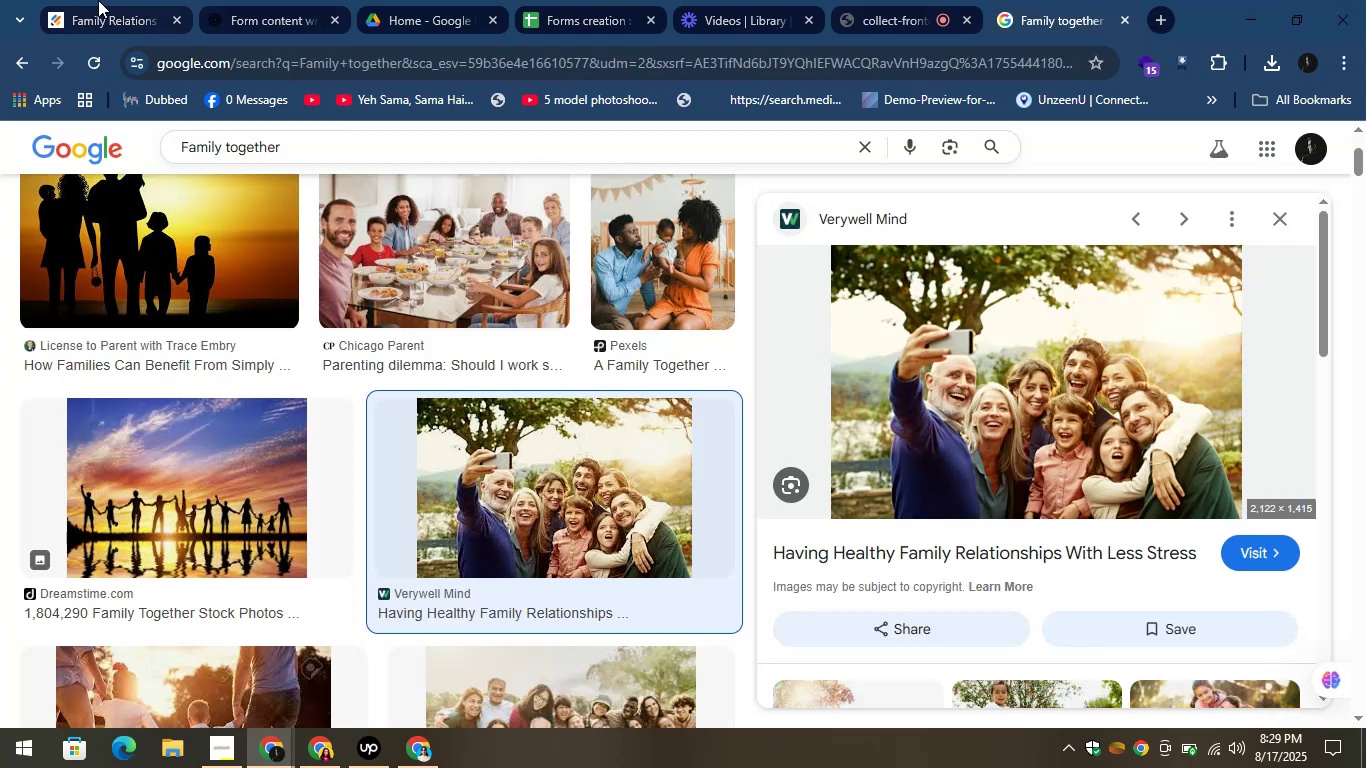 
left_click([285, 0])
 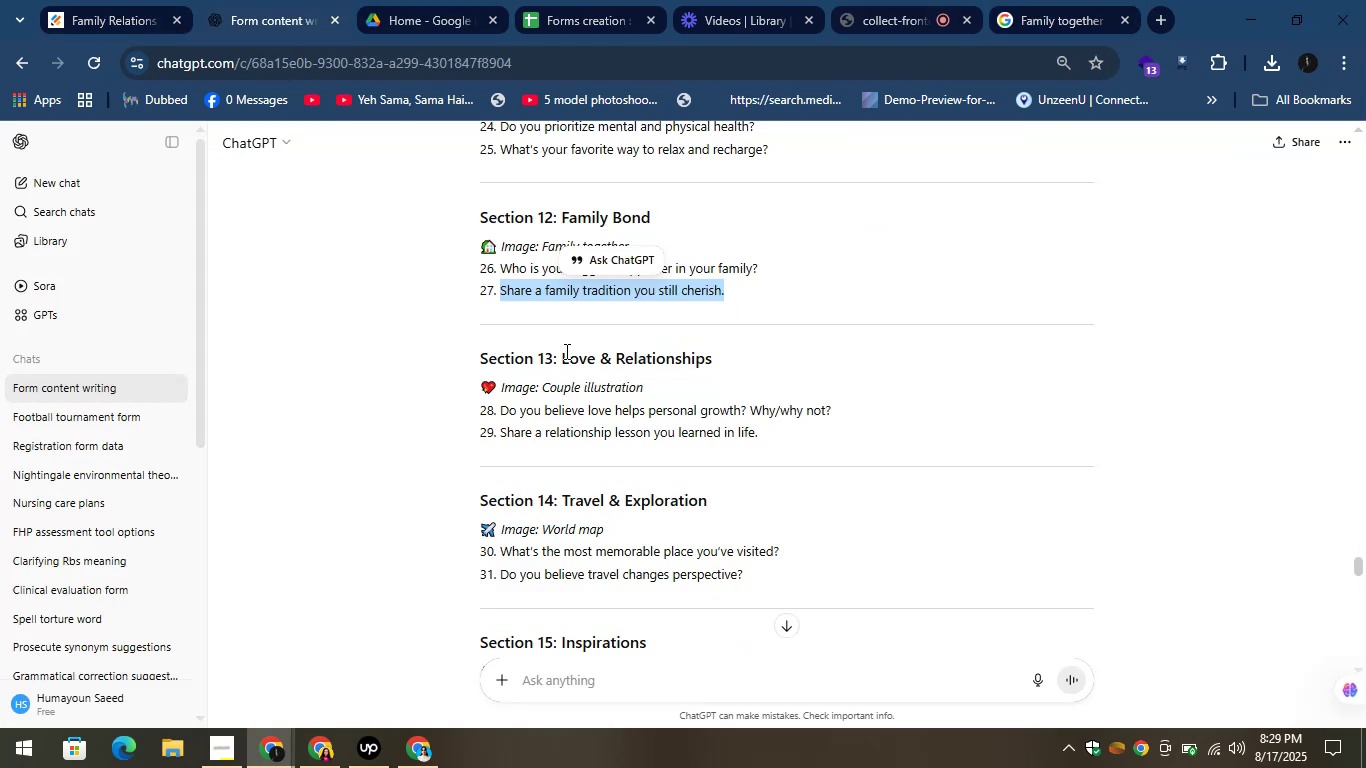 
left_click_drag(start_coordinate=[560, 355], to_coordinate=[751, 380])
 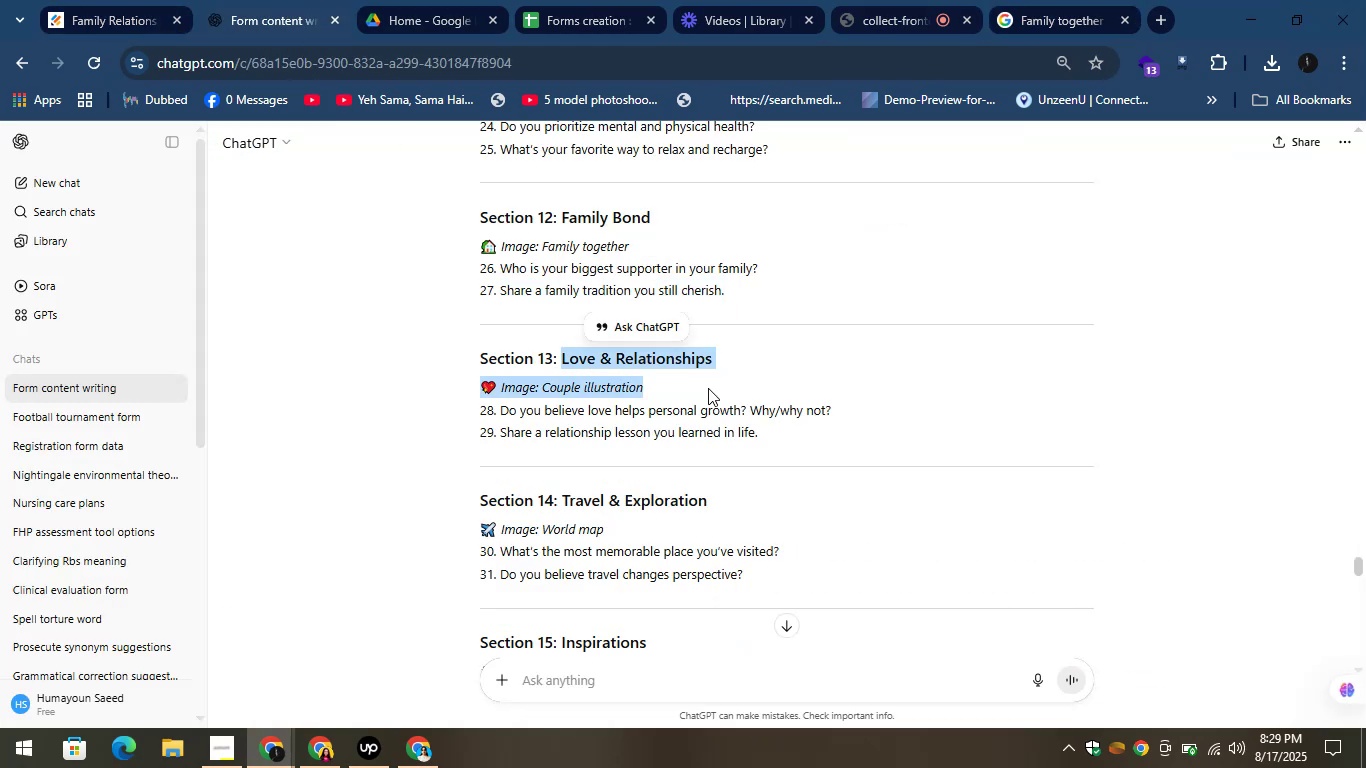 
left_click([708, 388])
 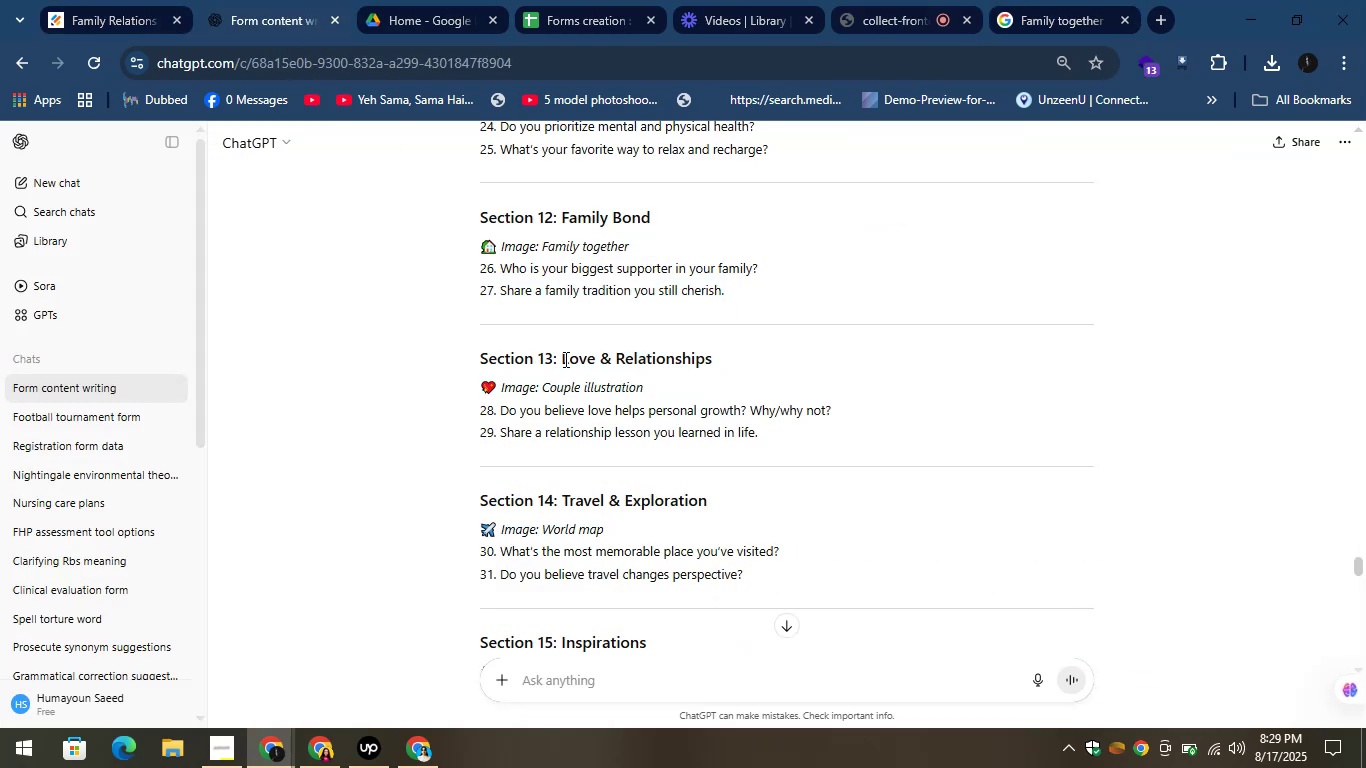 
left_click_drag(start_coordinate=[561, 356], to_coordinate=[766, 360])
 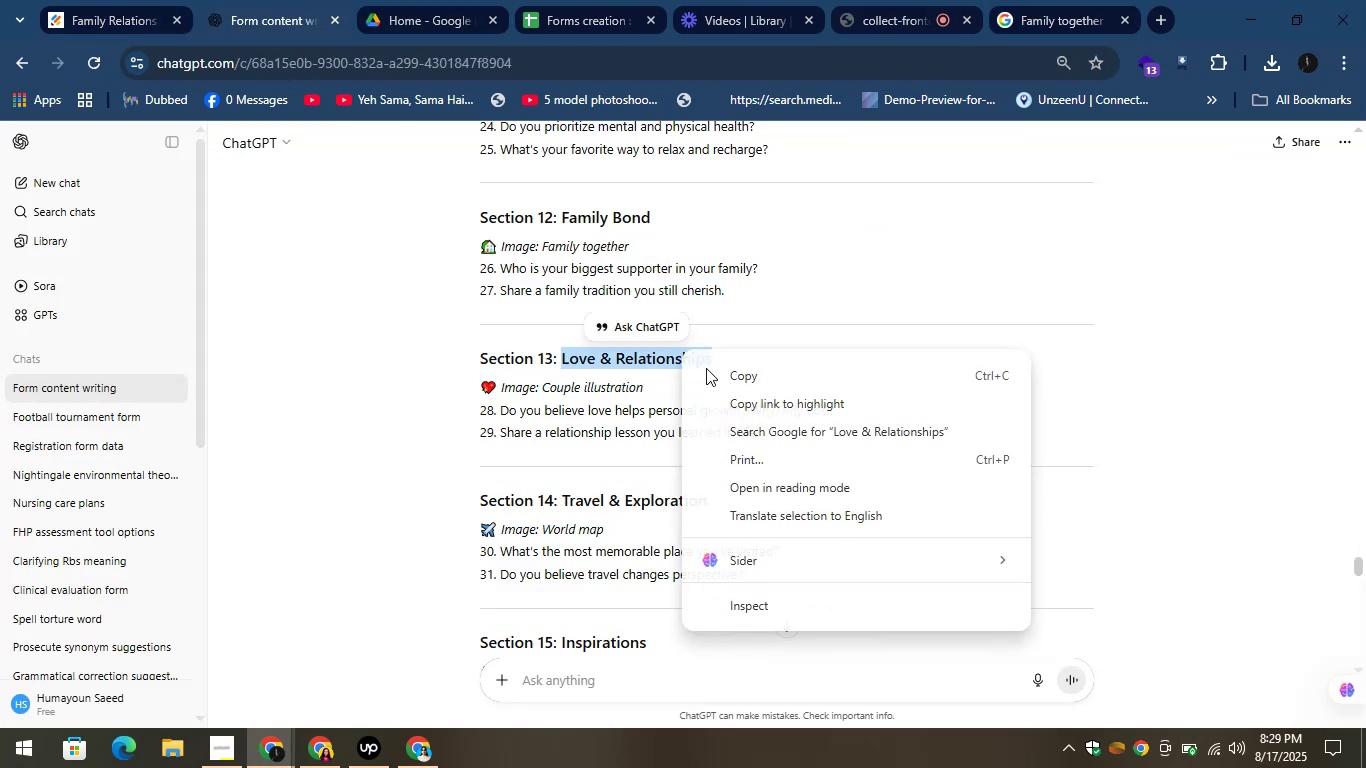 
left_click([719, 371])
 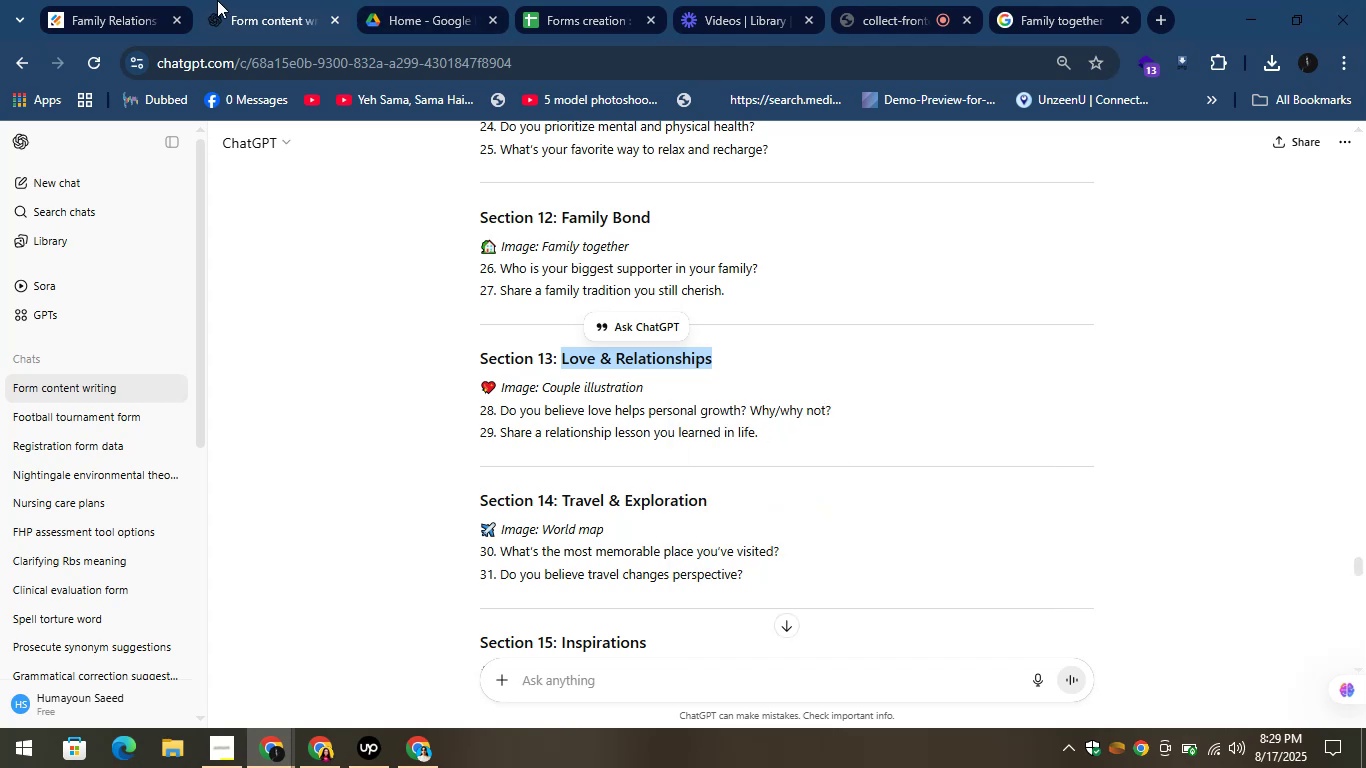 
left_click([89, 0])
 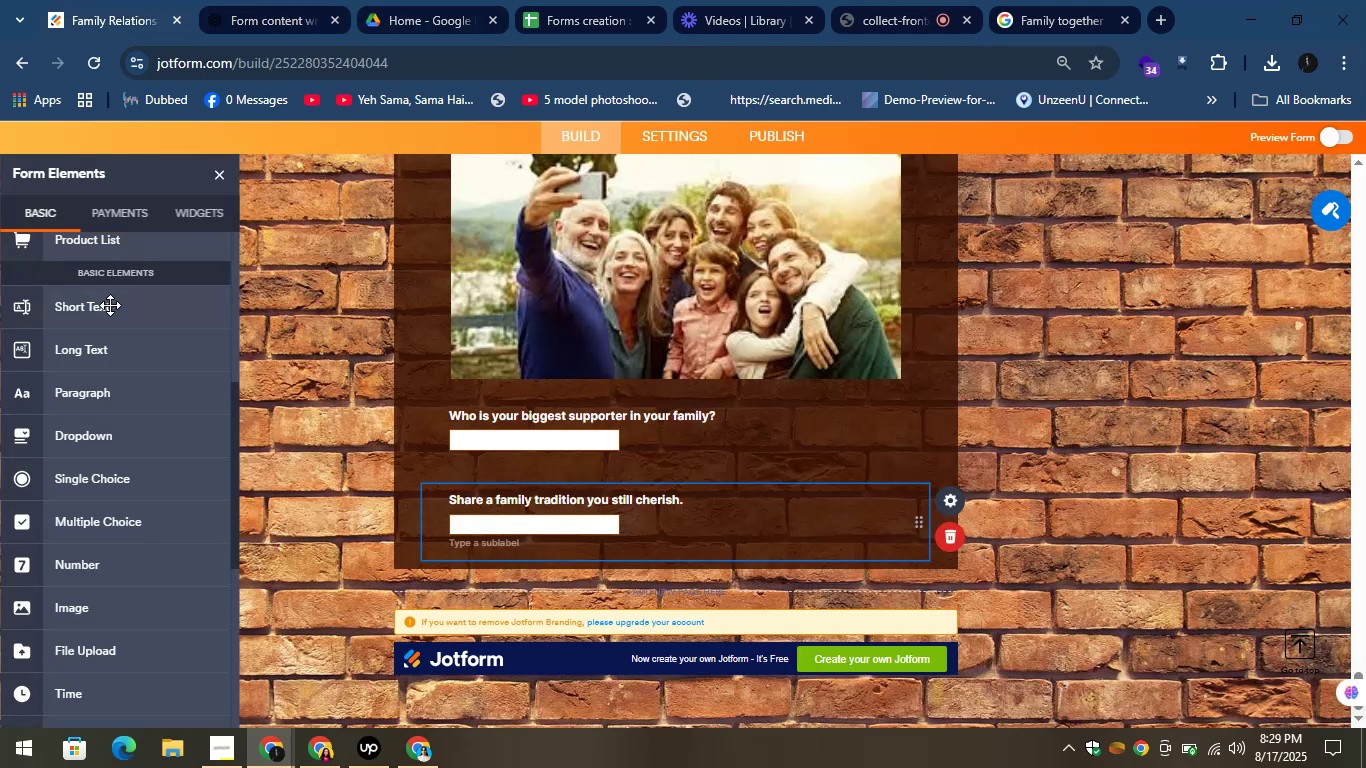 
scroll: coordinate [117, 378], scroll_direction: up, amount: 9.0
 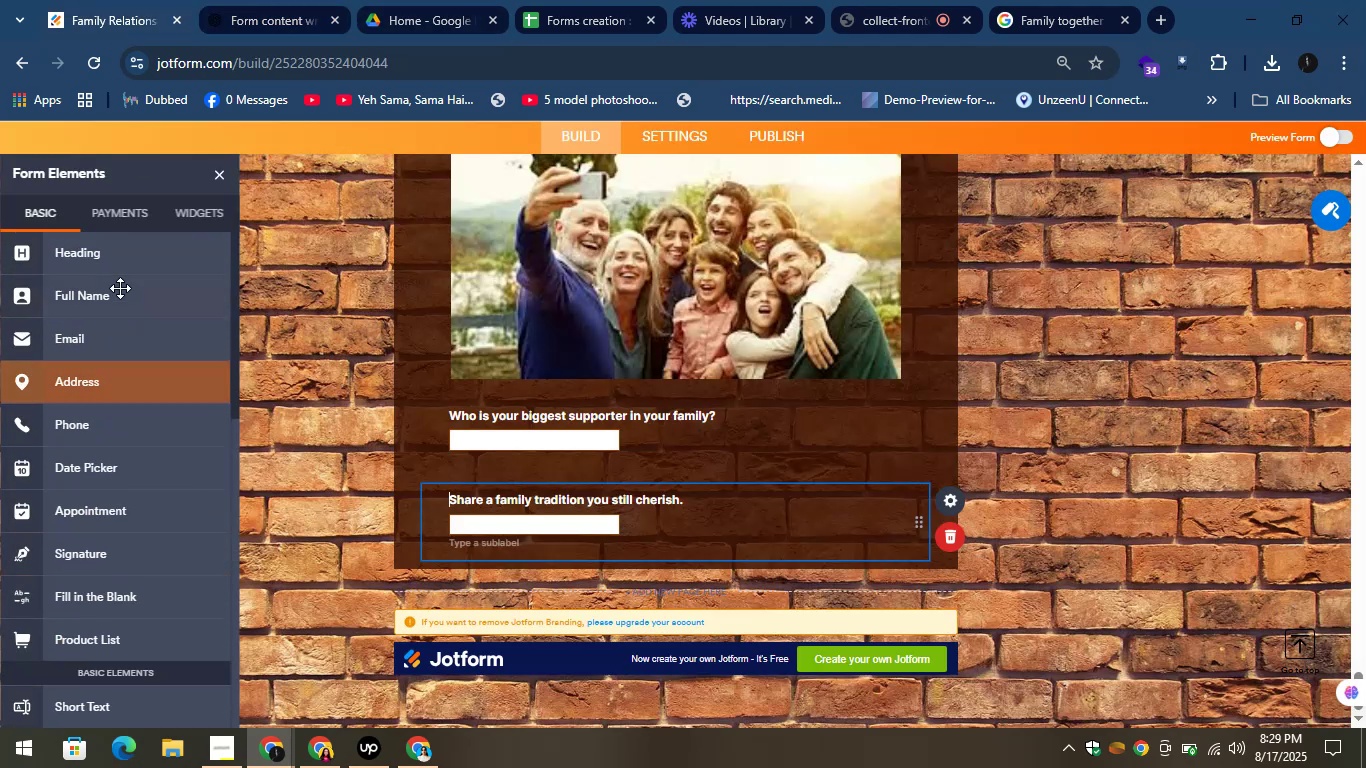 
left_click_drag(start_coordinate=[112, 247], to_coordinate=[473, 553])
 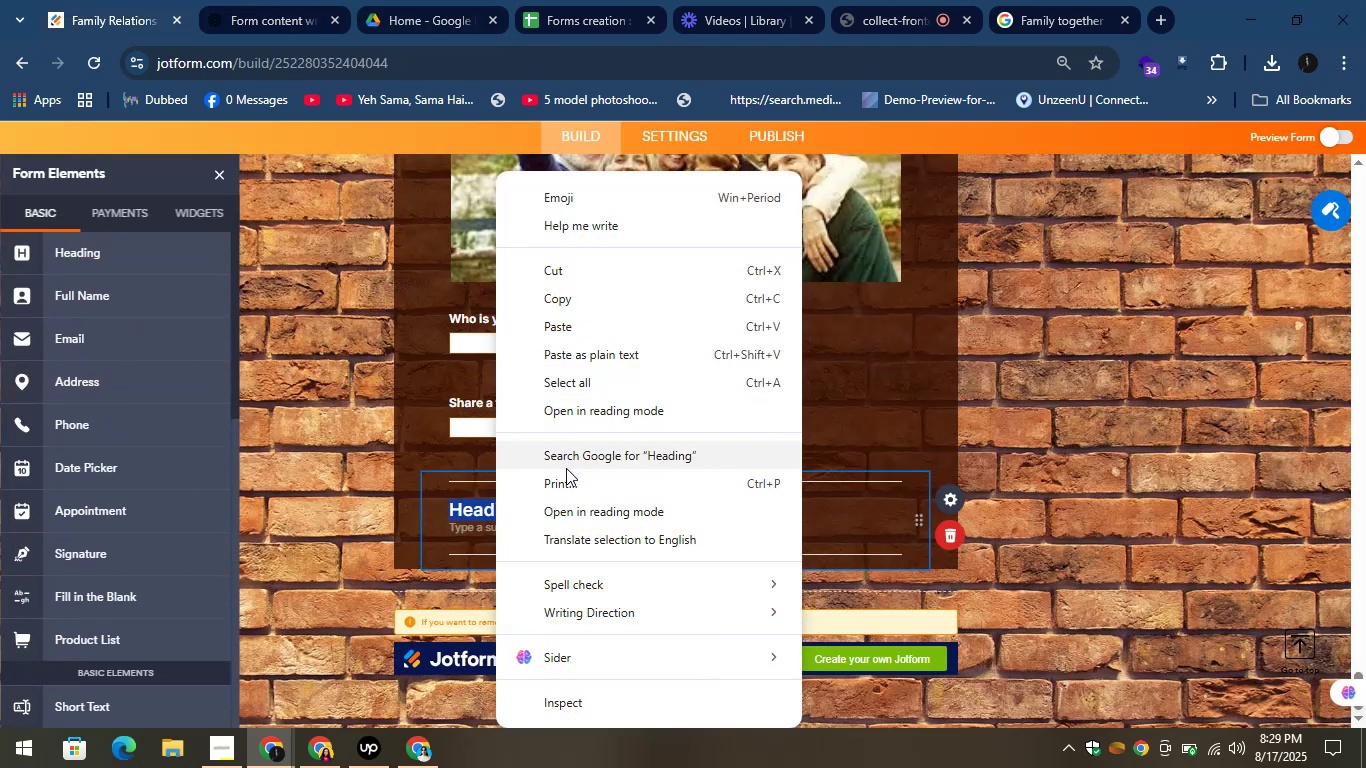 
left_click([554, 316])
 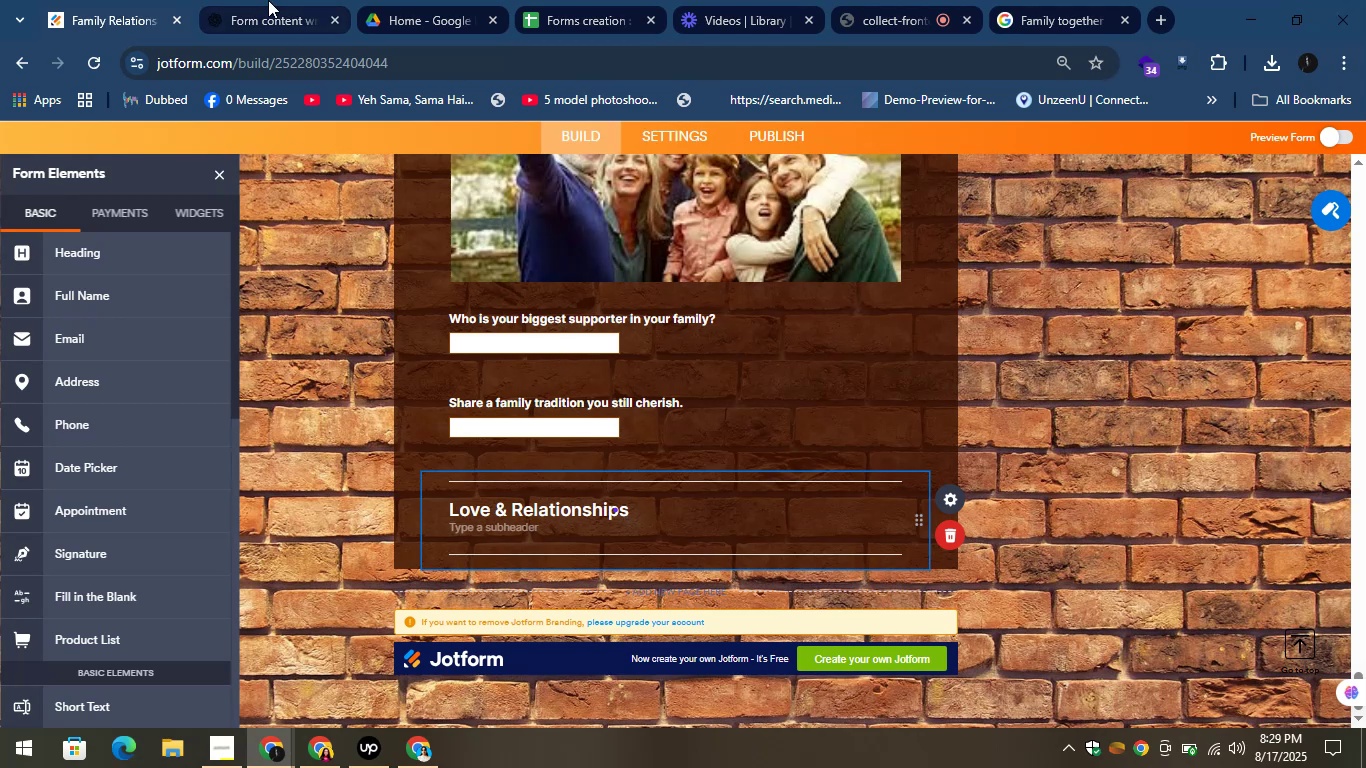 
left_click([268, 0])
 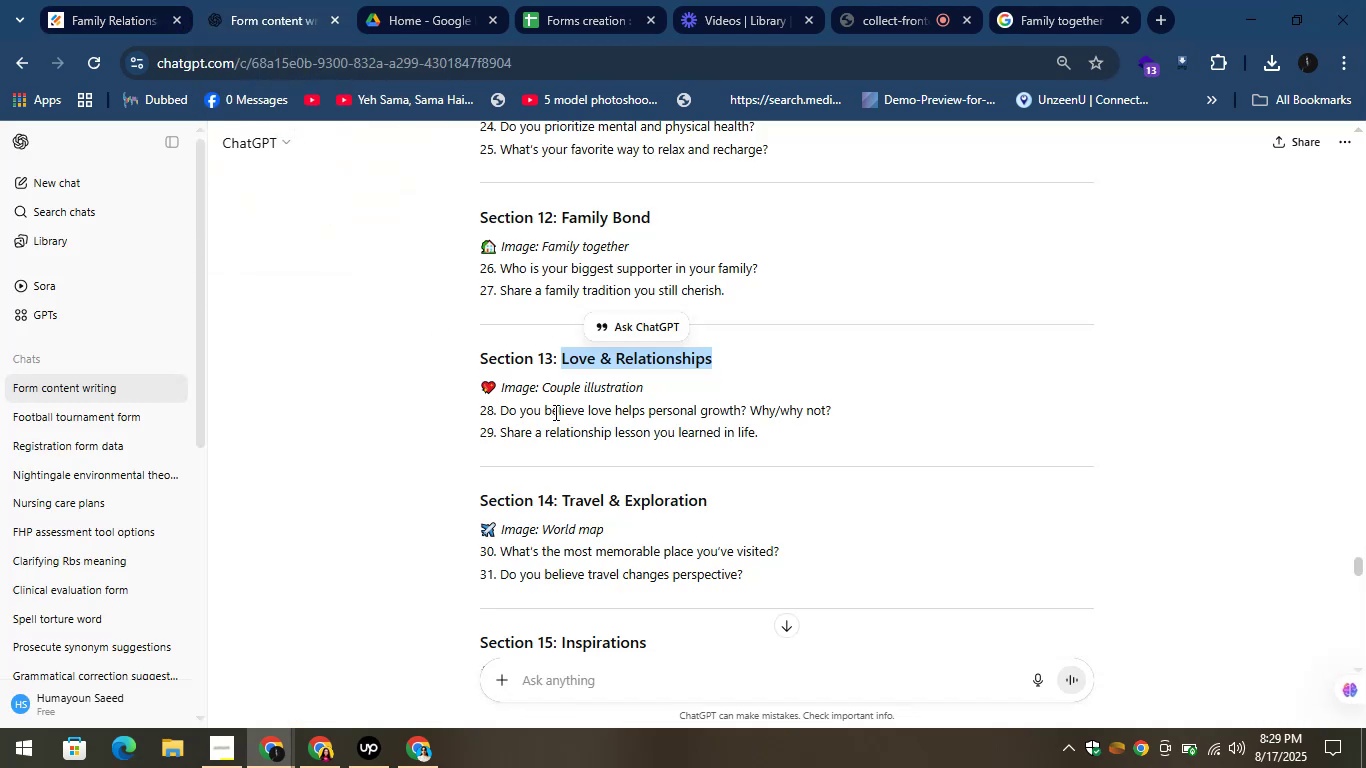 
left_click_drag(start_coordinate=[541, 387], to_coordinate=[671, 383])
 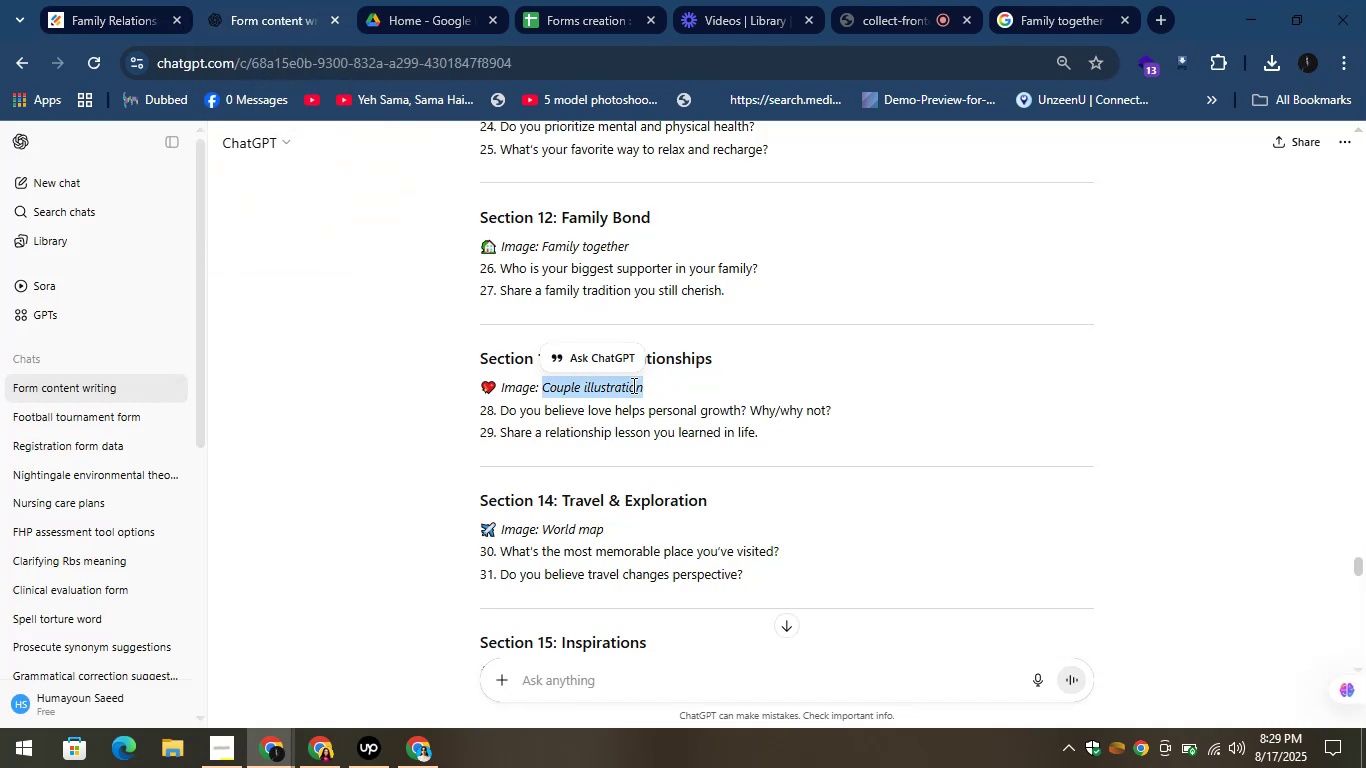 
right_click([632, 385])
 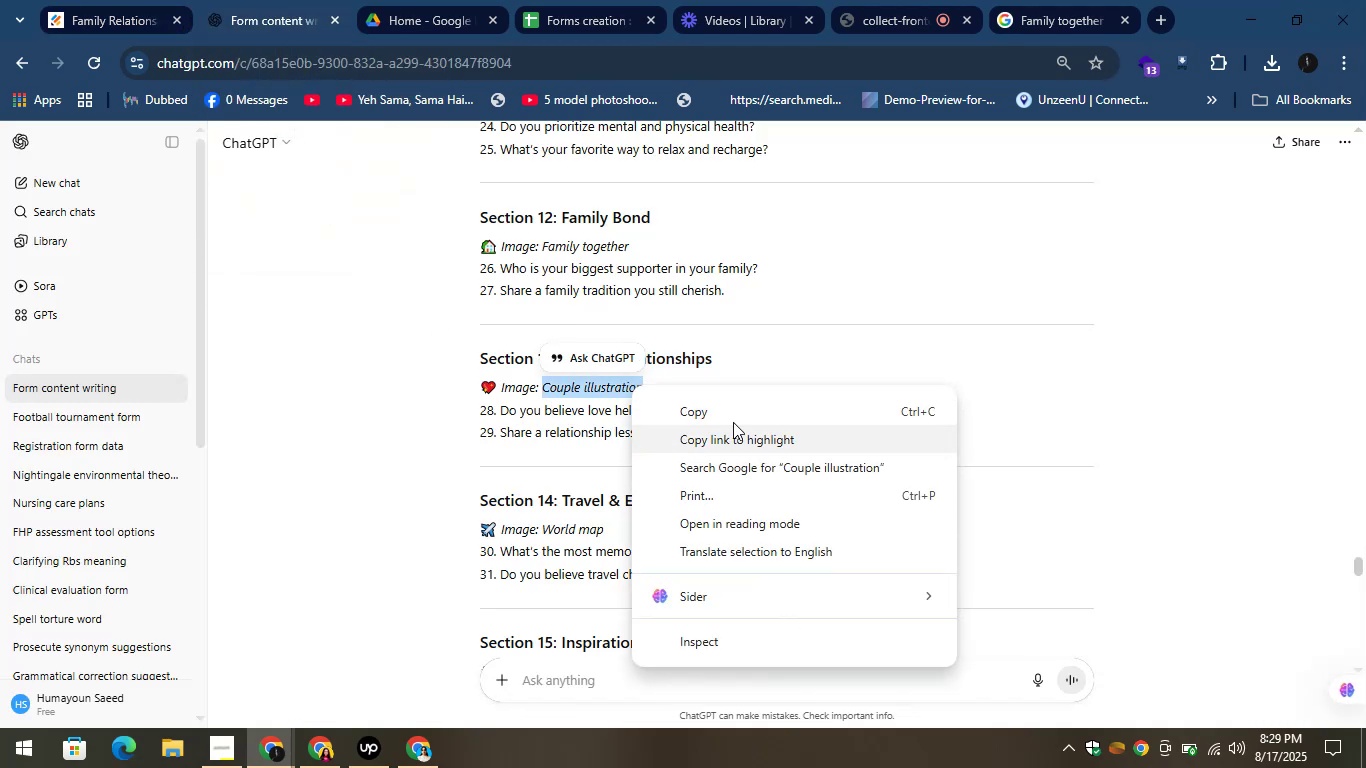 
left_click([726, 412])
 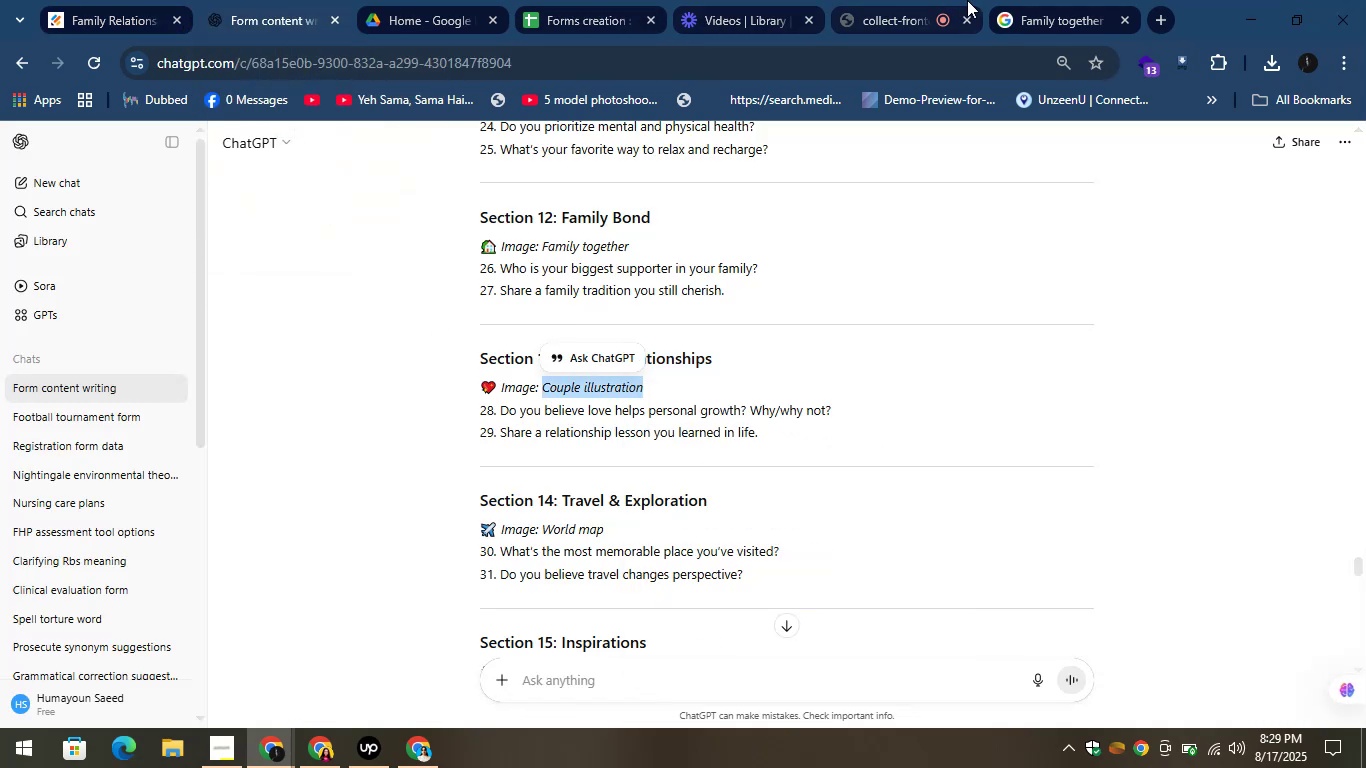 
left_click([1054, 0])
 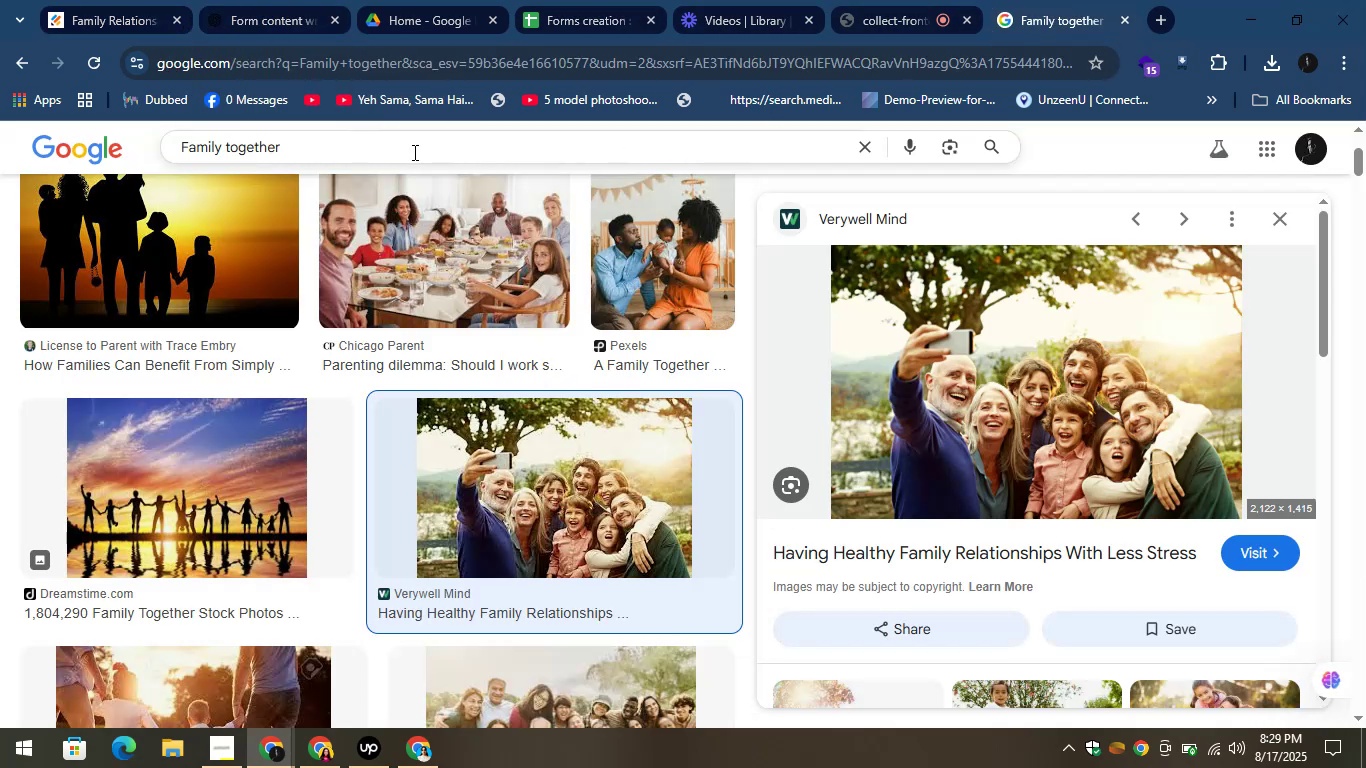 
left_click_drag(start_coordinate=[342, 154], to_coordinate=[159, 132])
 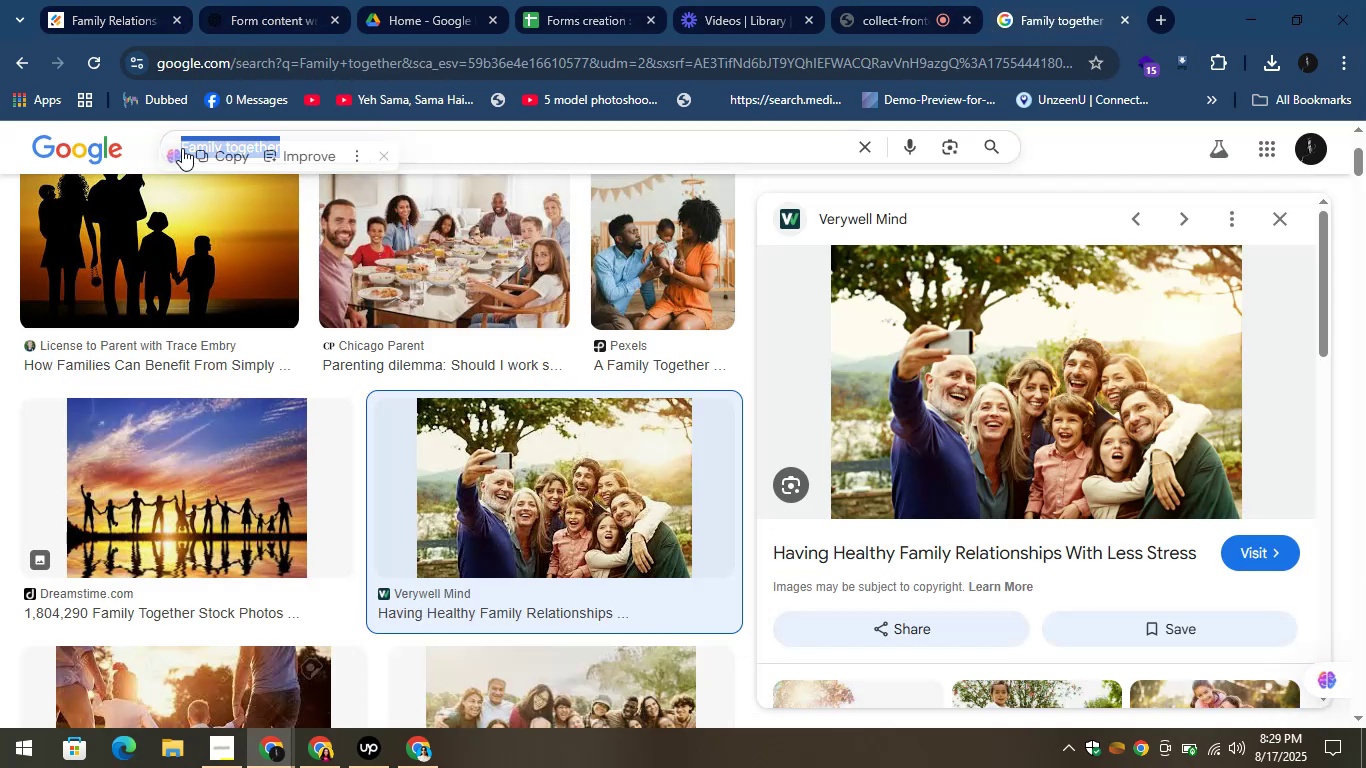 
right_click([182, 148])
 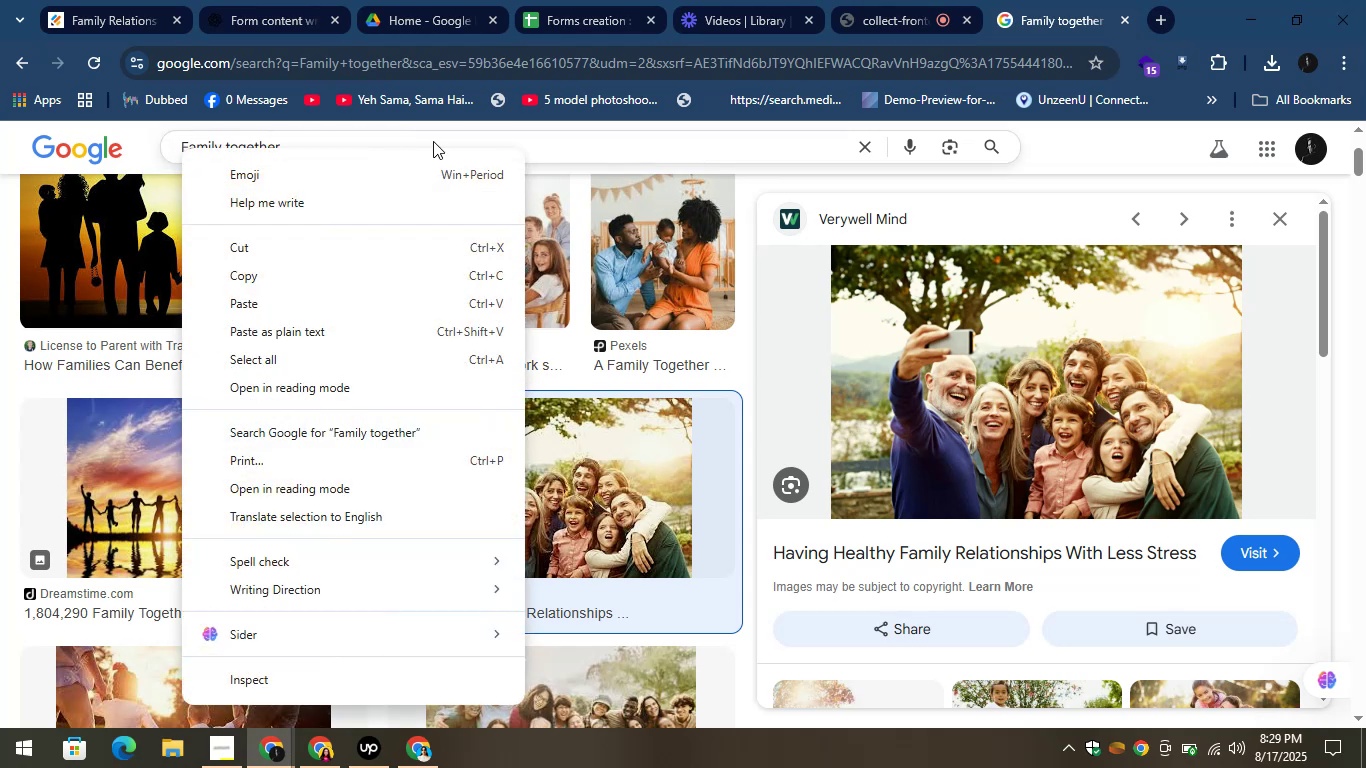 
left_click([562, 142])
 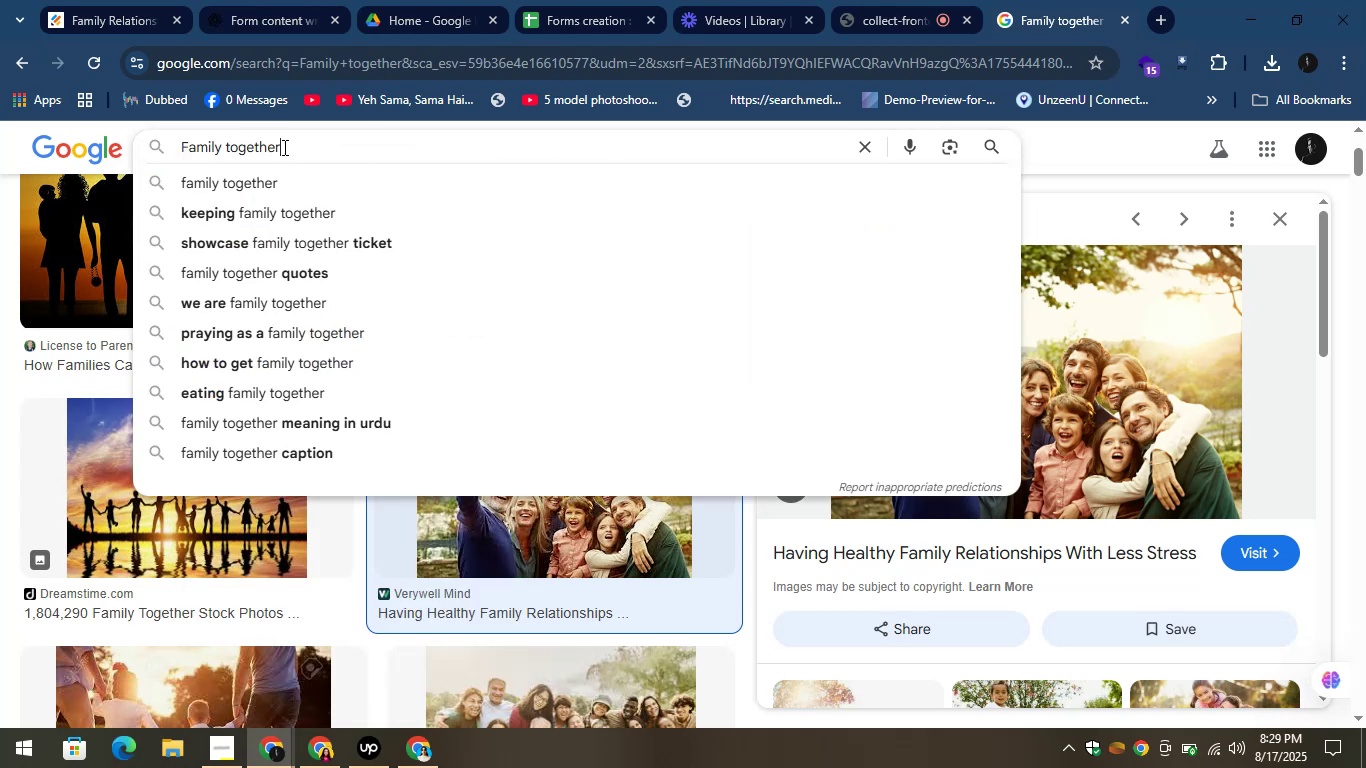 
left_click_drag(start_coordinate=[311, 145], to_coordinate=[170, 138])
 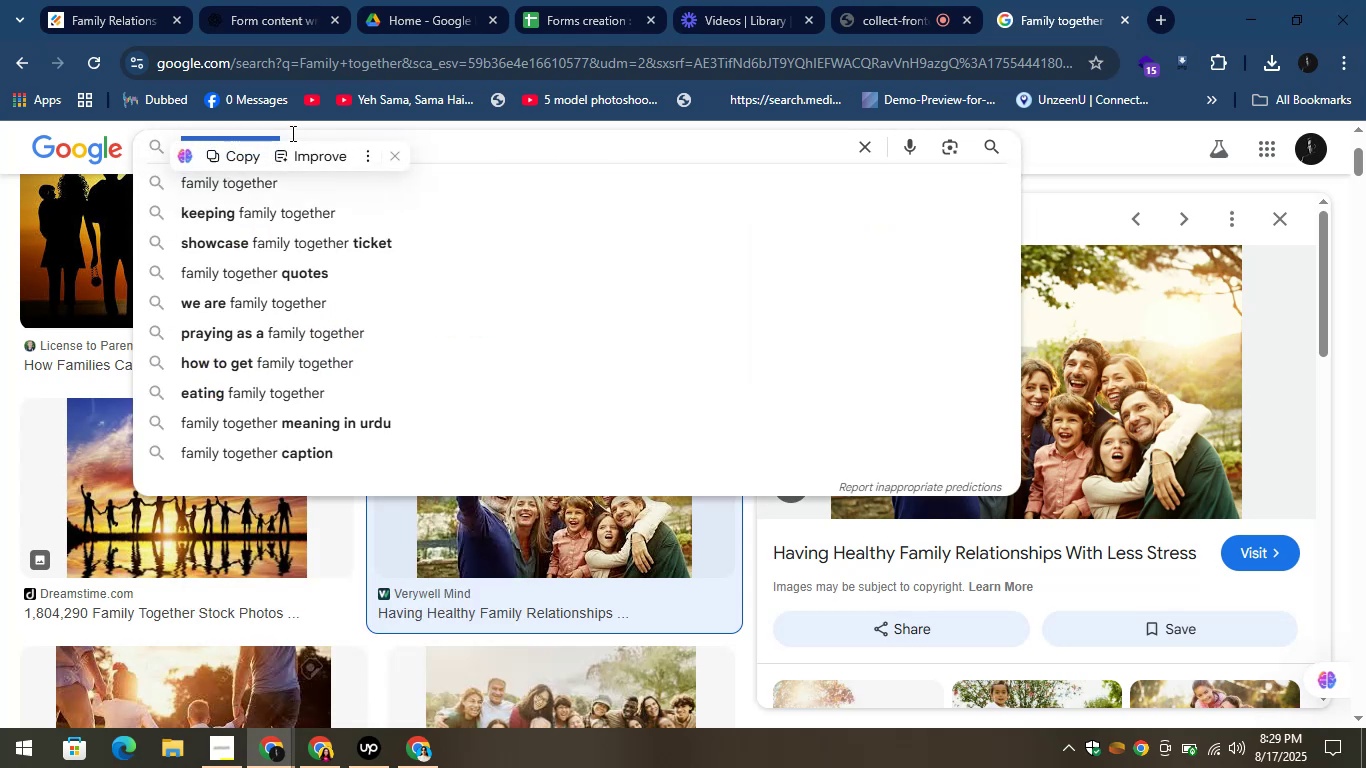 
right_click([292, 134])
 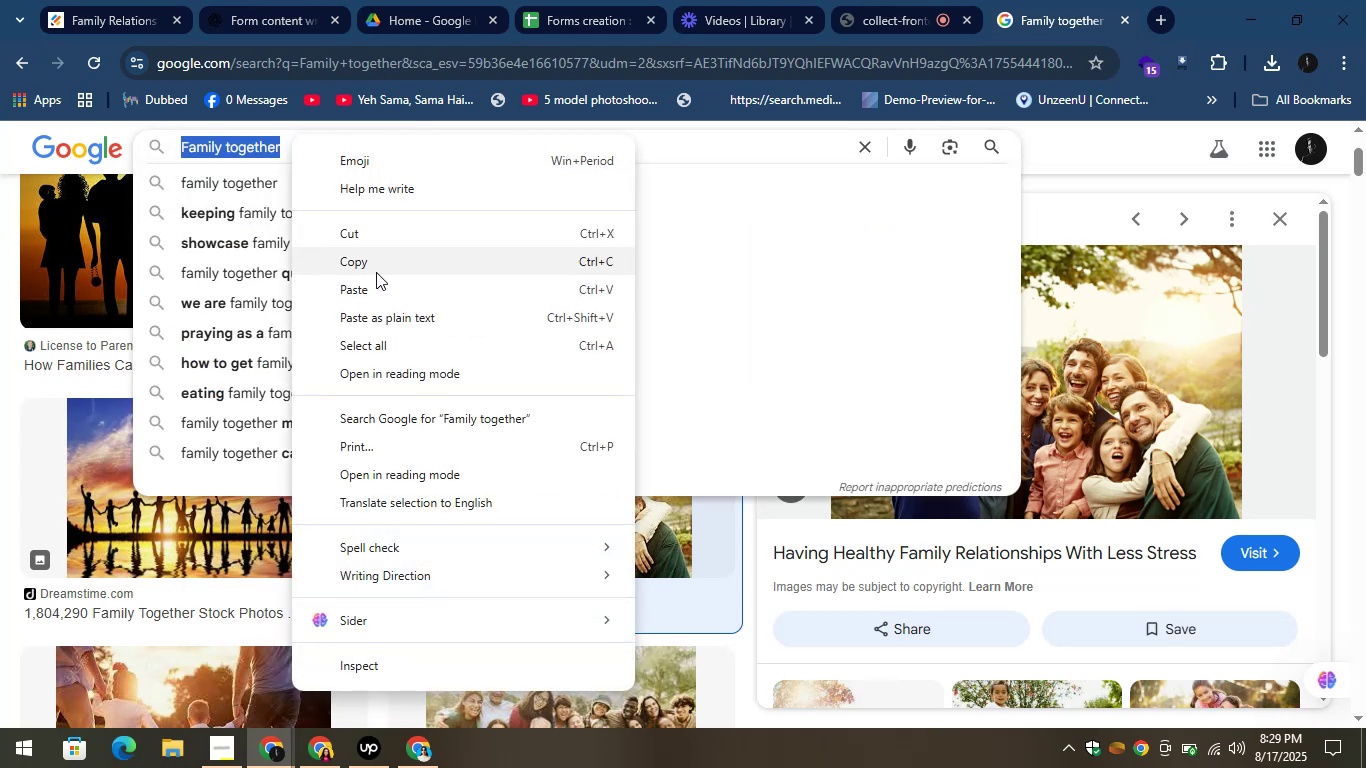 
left_click([379, 277])
 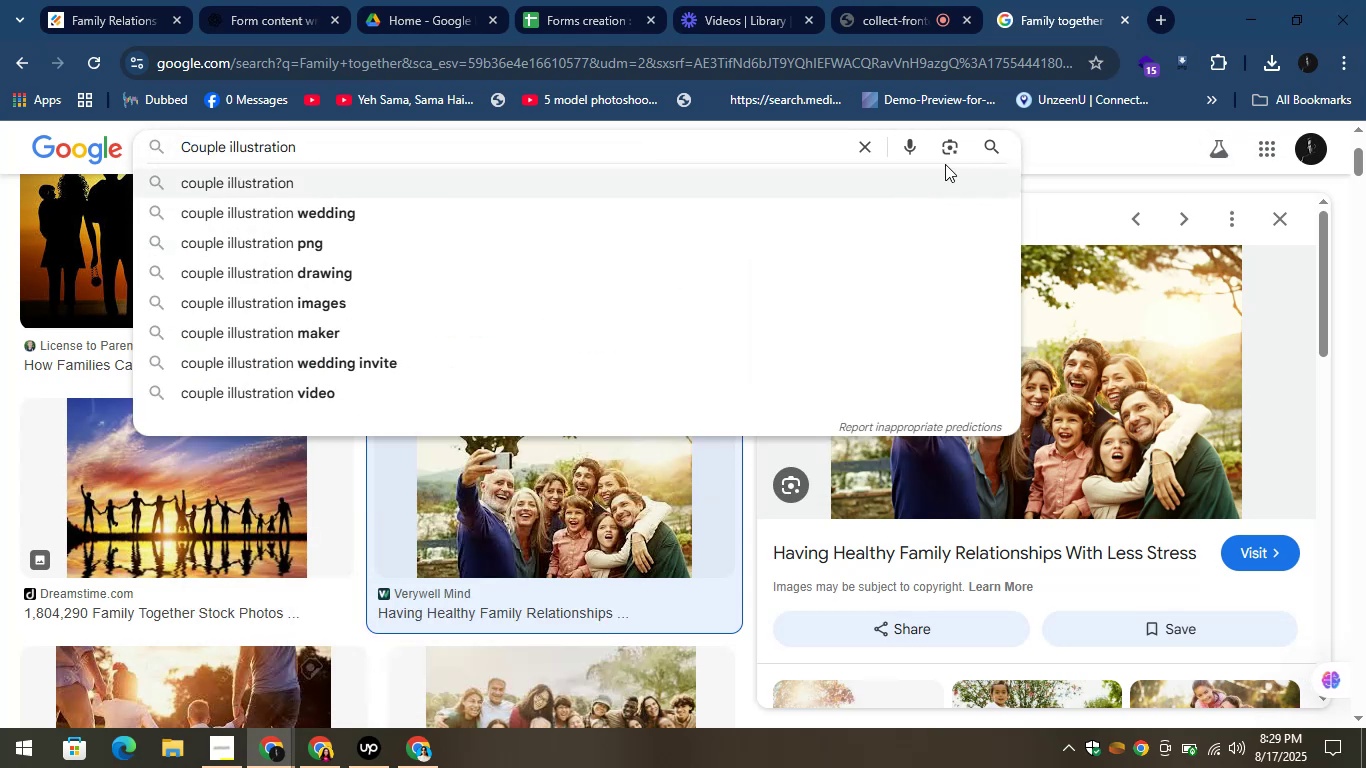 
left_click([998, 140])
 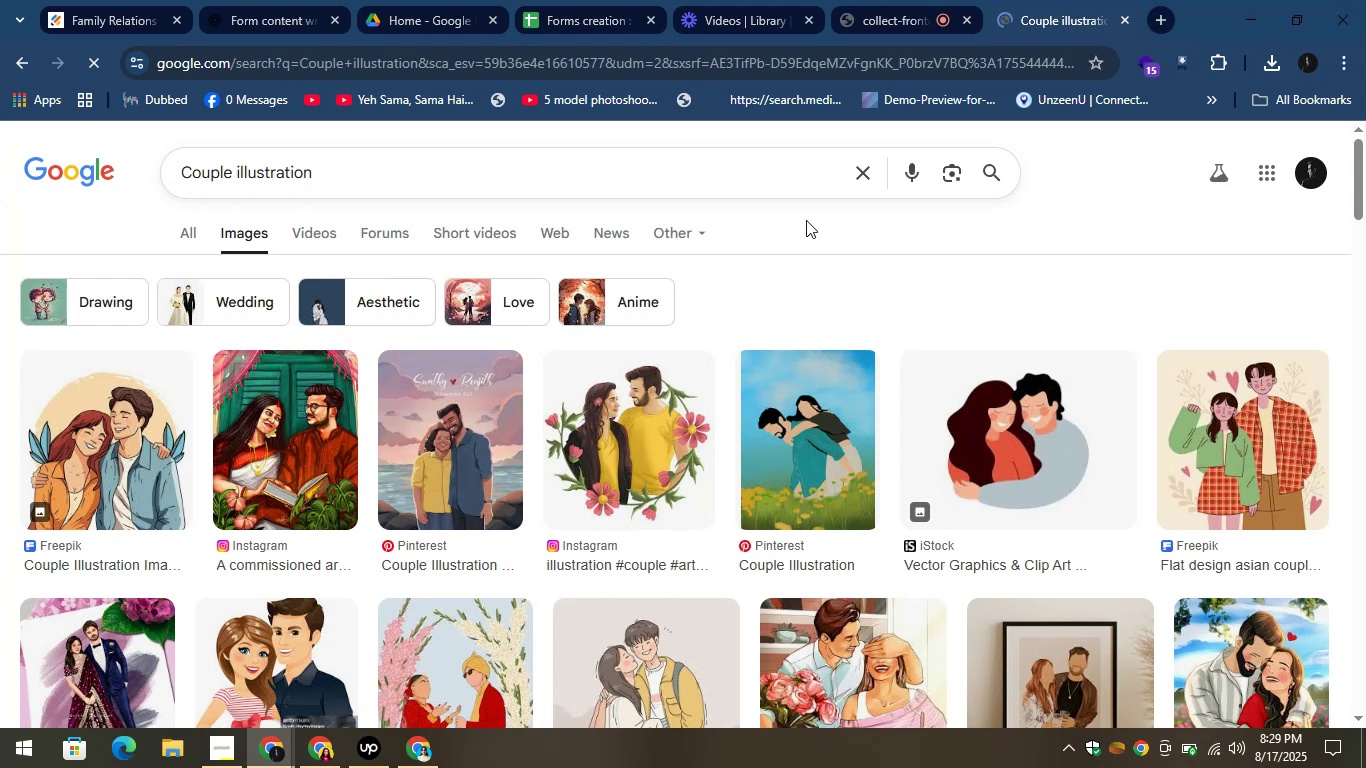 
scroll: coordinate [806, 220], scroll_direction: down, amount: 1.0
 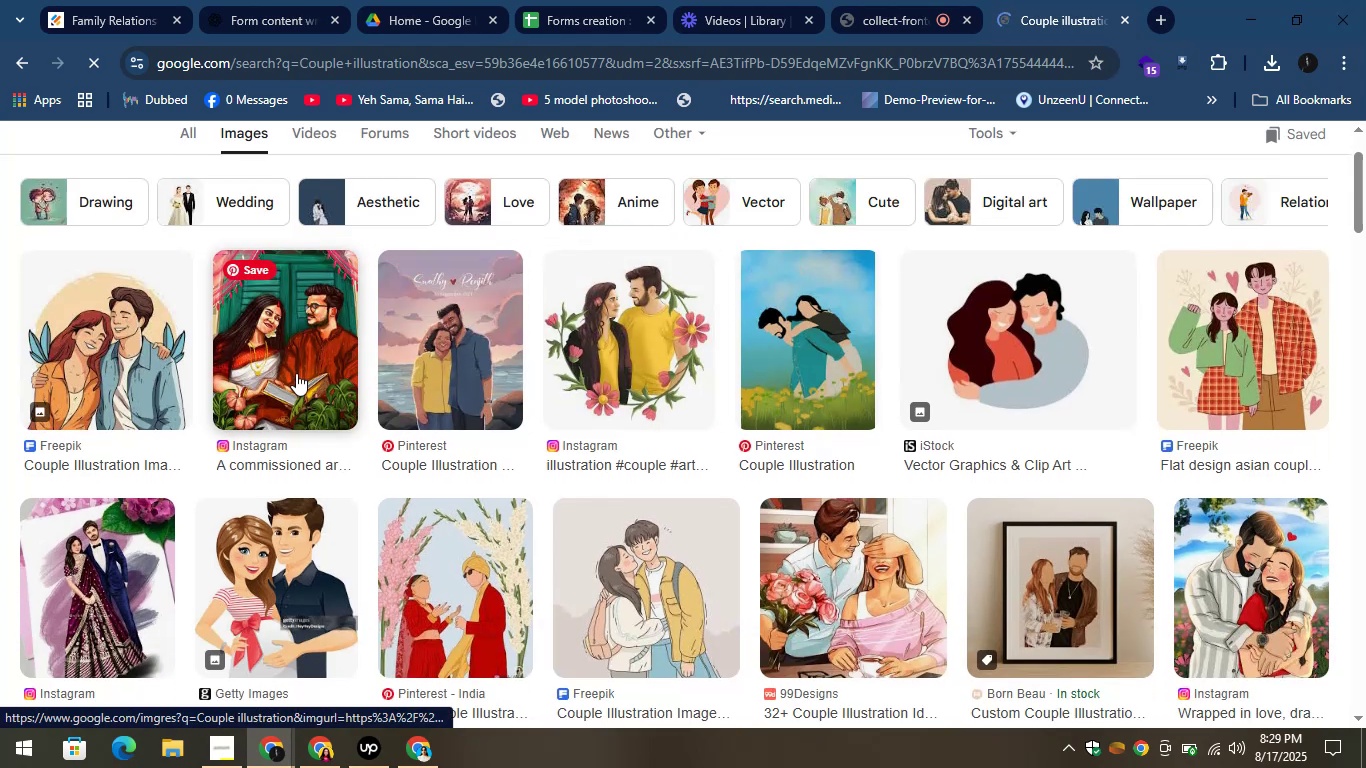 
left_click([296, 373])
 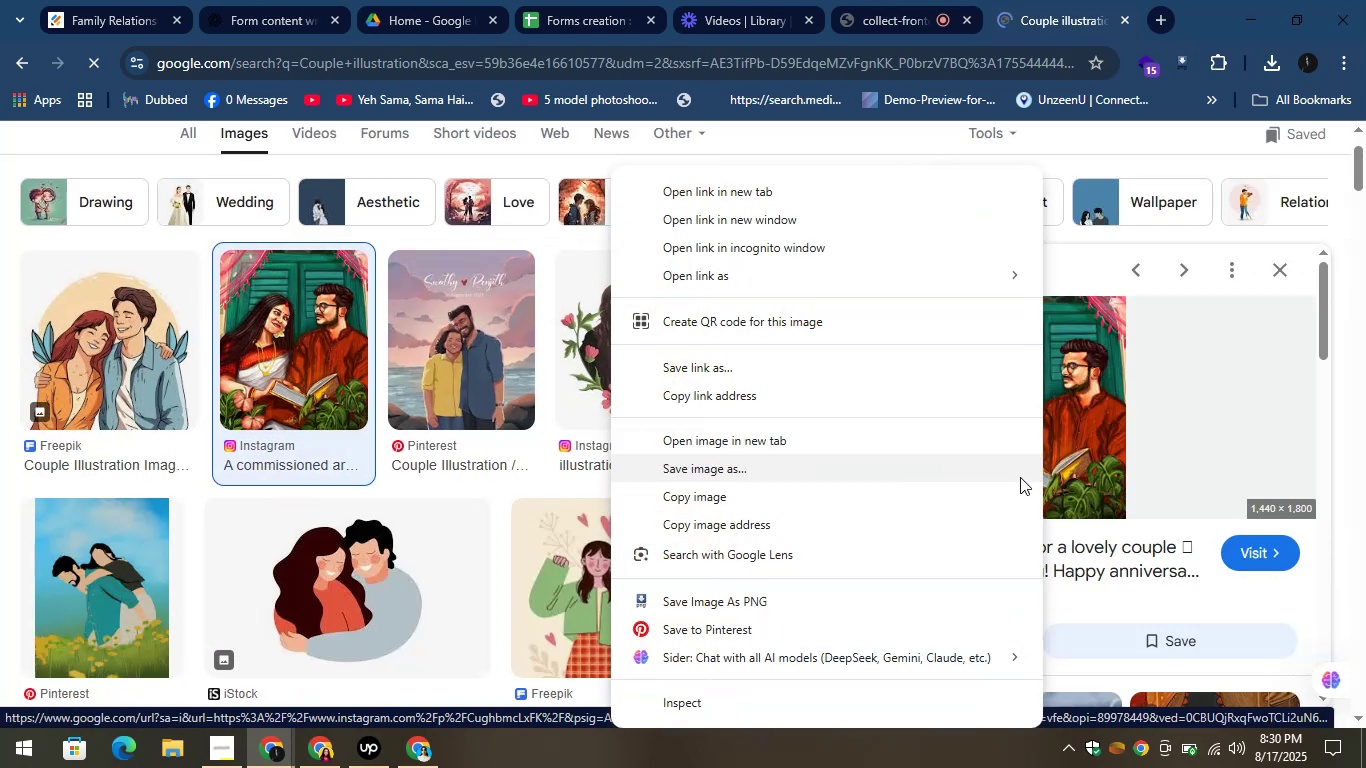 
wait(5.07)
 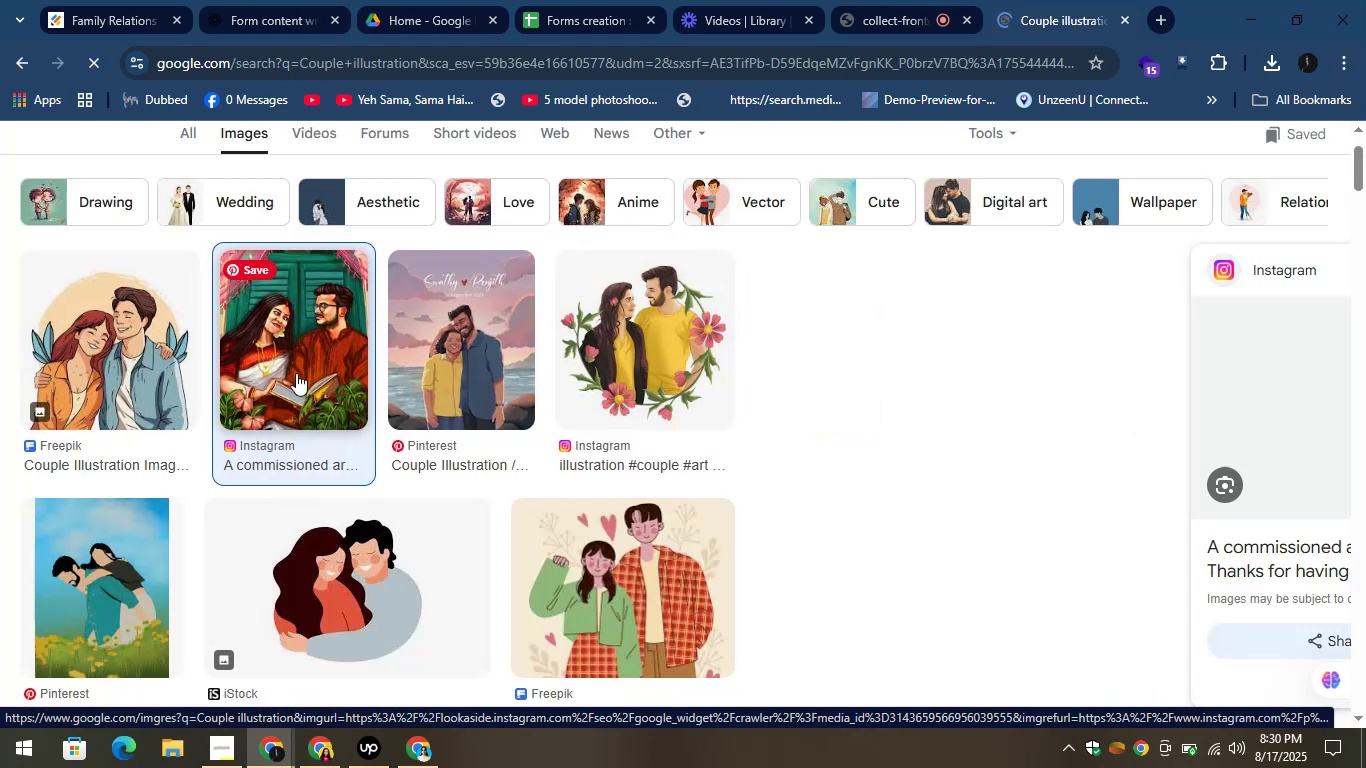 
left_click([681, 597])
 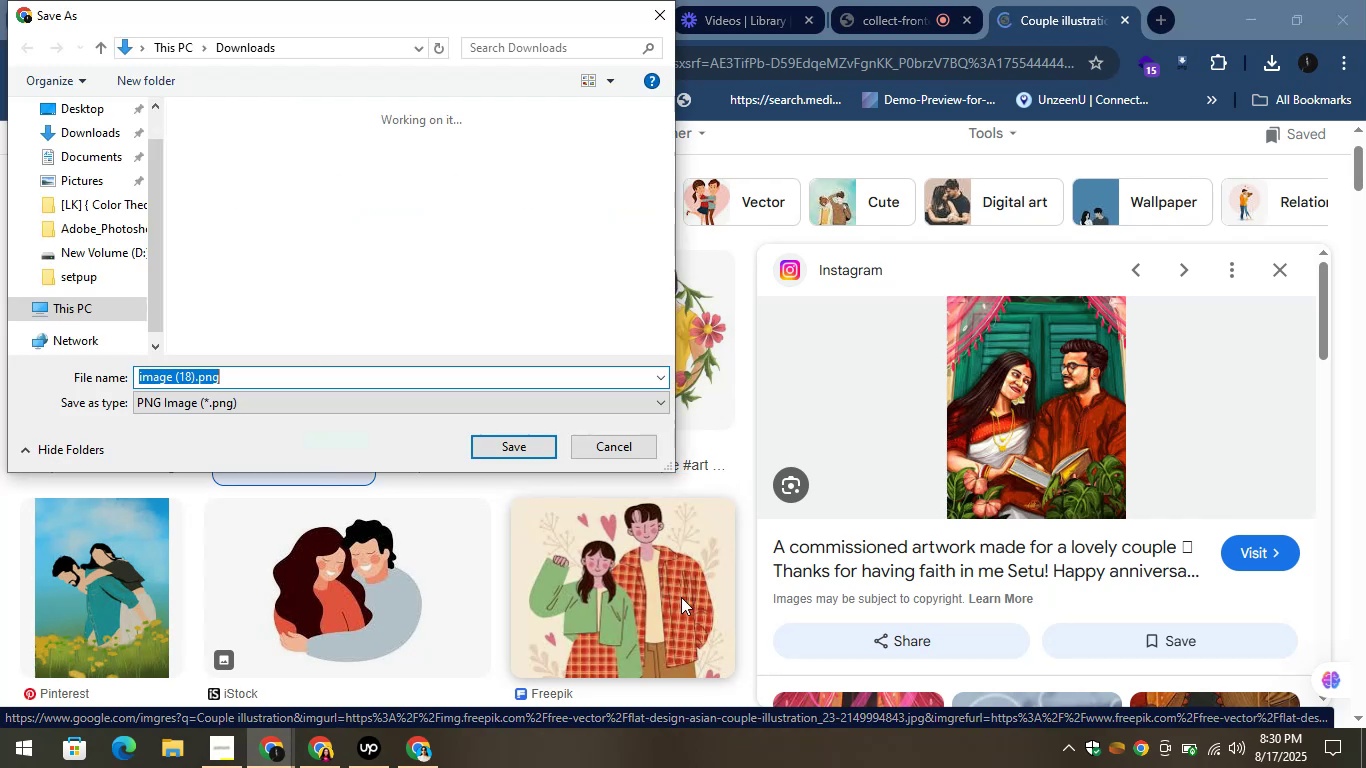 
left_click([508, 446])
 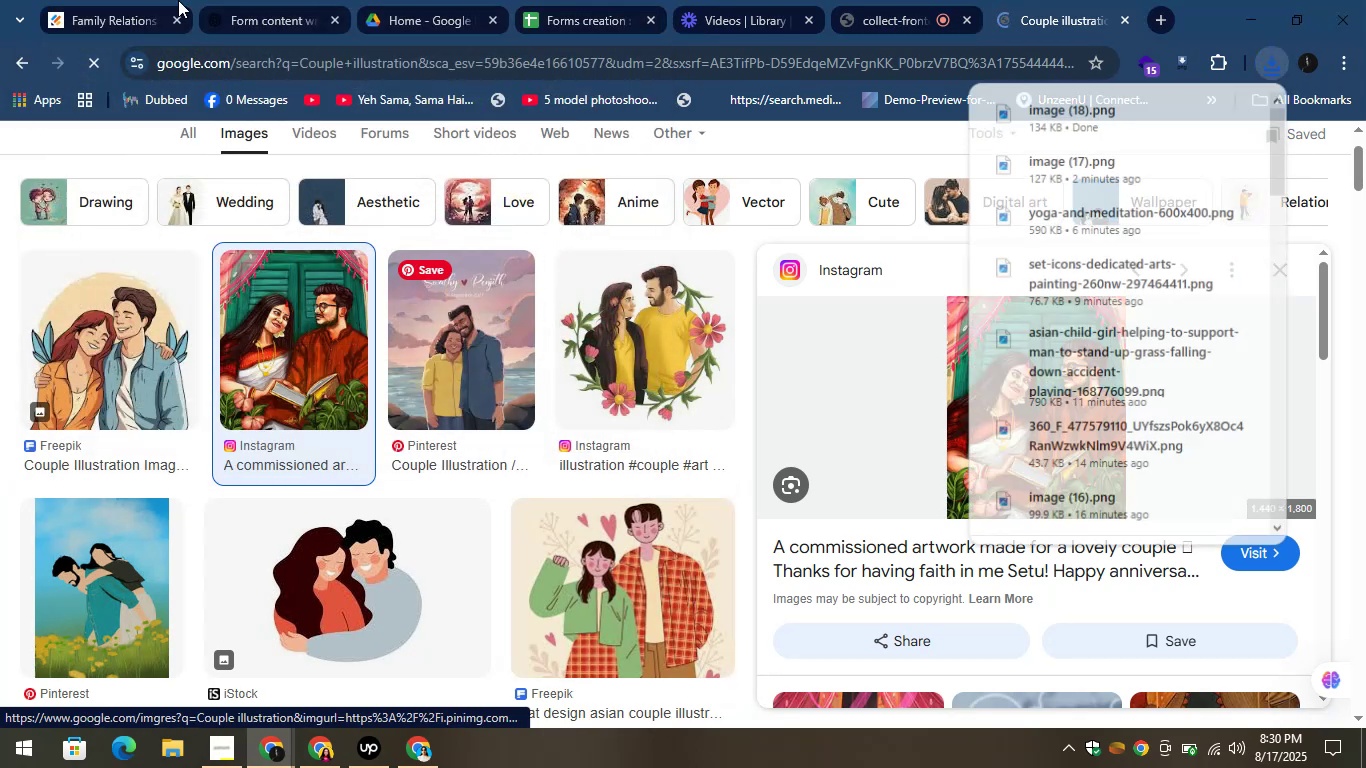 
left_click([82, 0])
 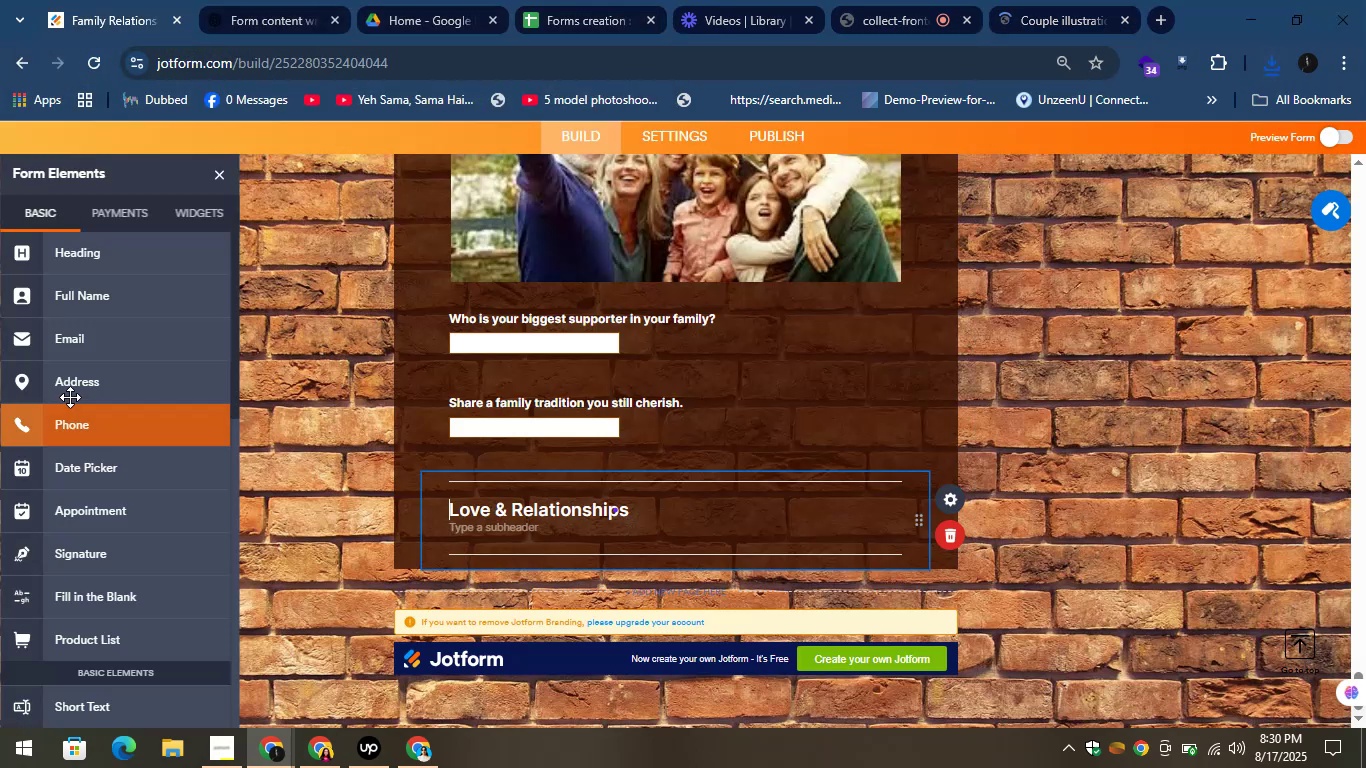 
scroll: coordinate [70, 397], scroll_direction: down, amount: 4.0
 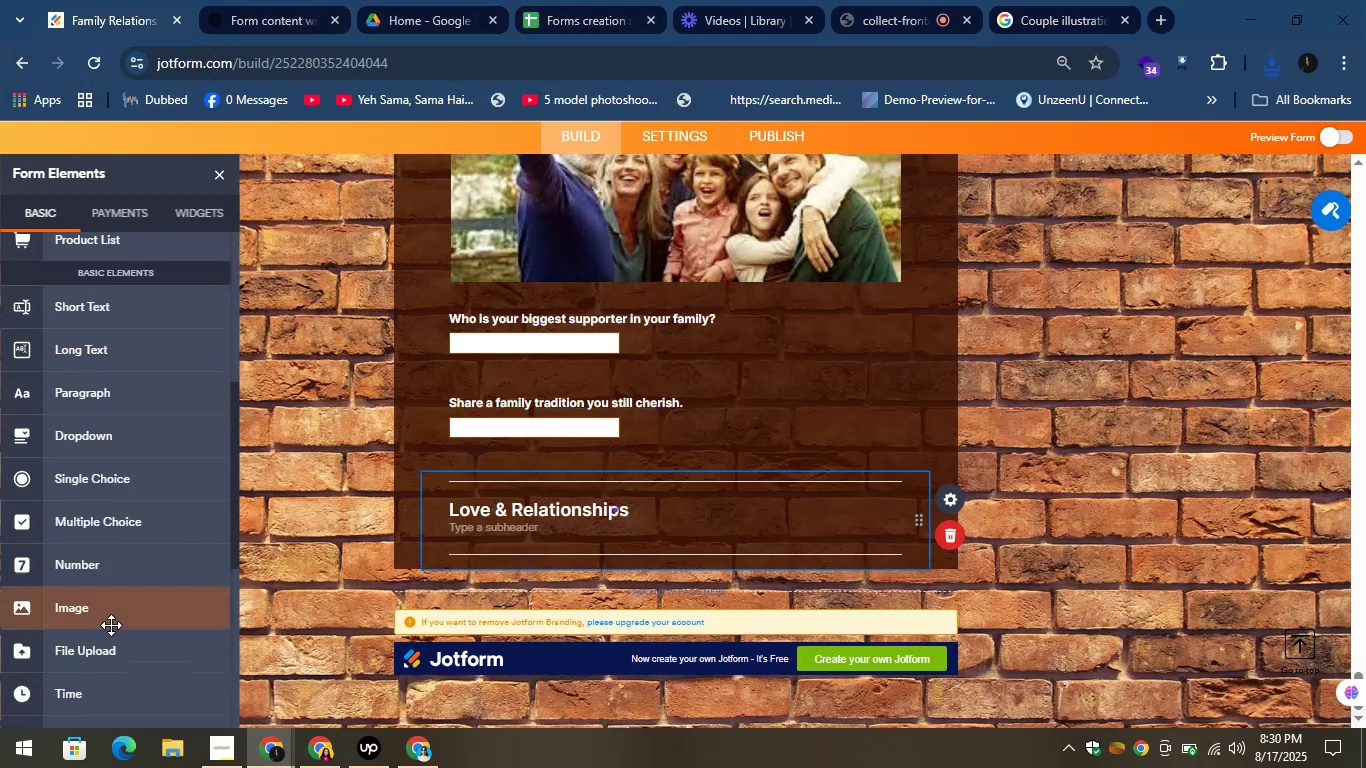 
left_click_drag(start_coordinate=[106, 609], to_coordinate=[689, 550])
 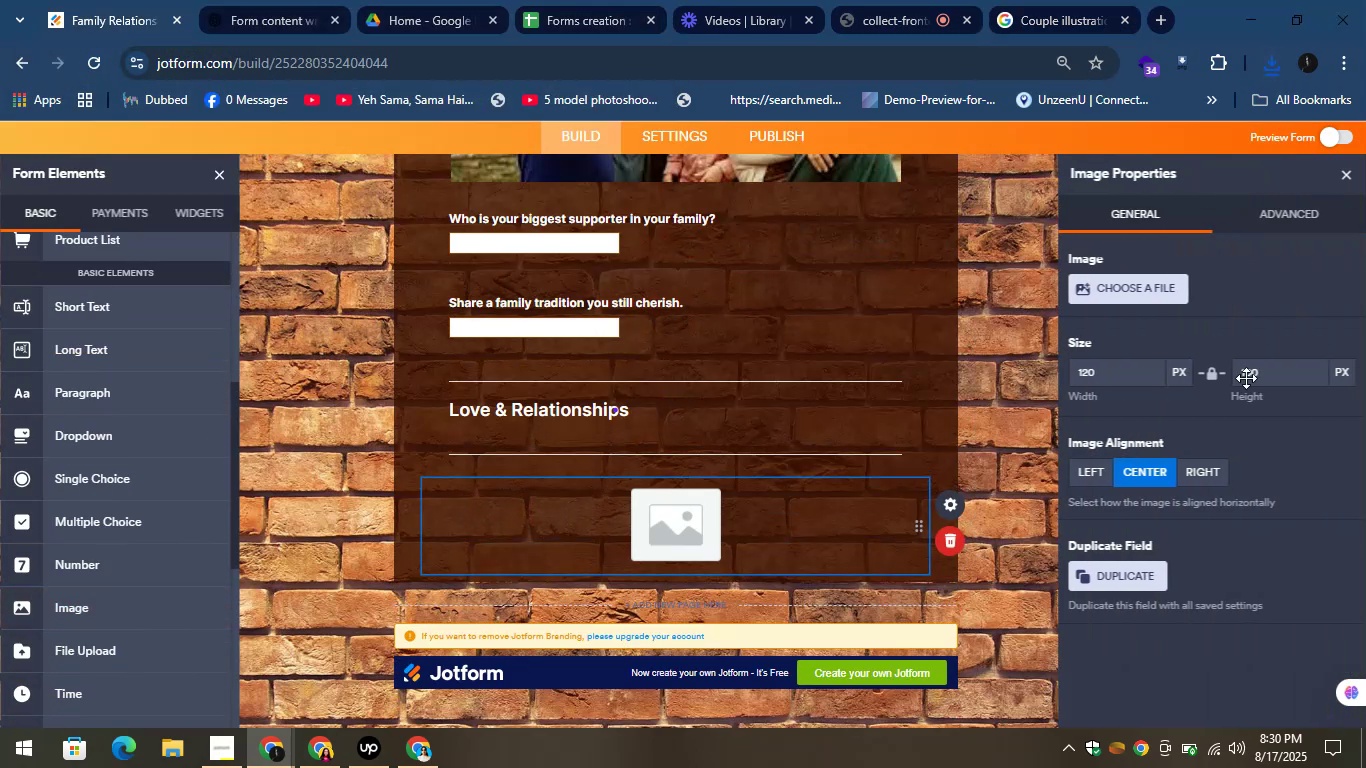 
left_click([1165, 287])
 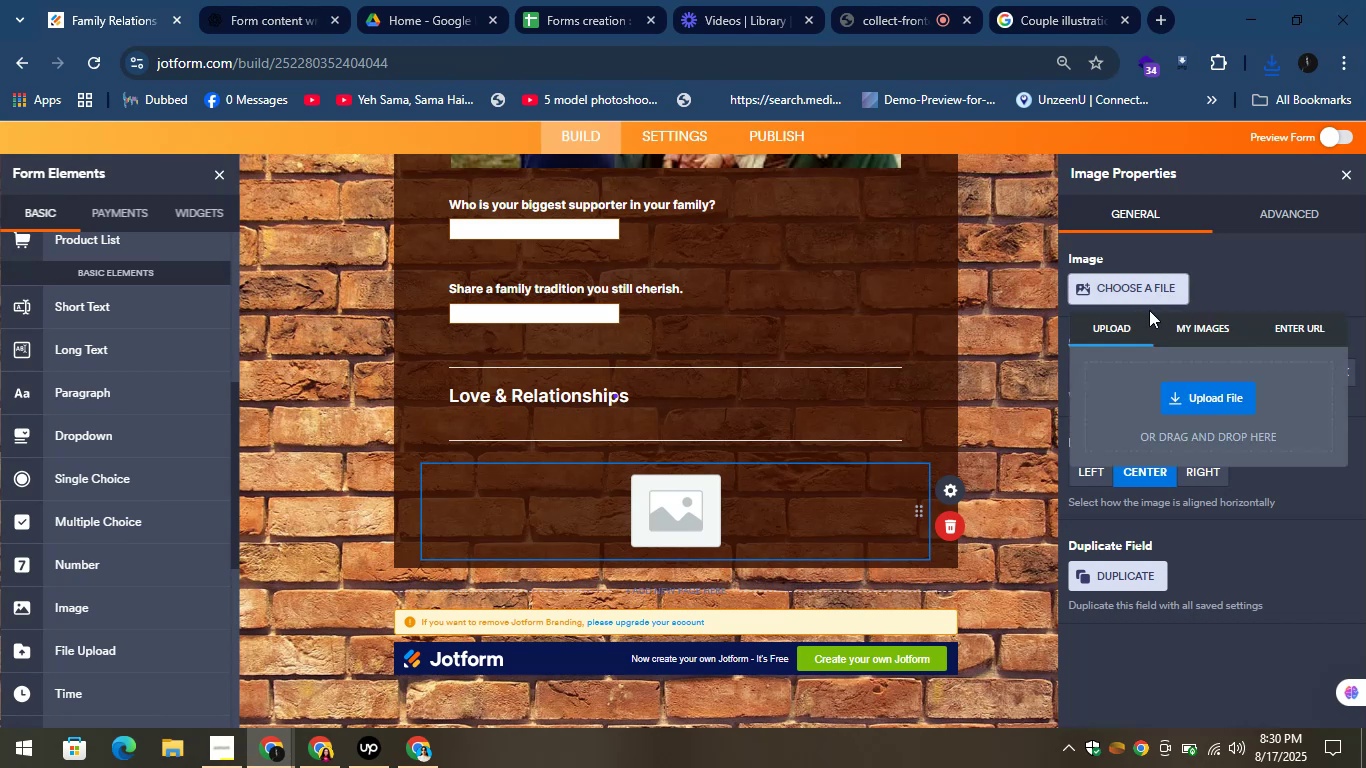 
left_click([1195, 408])
 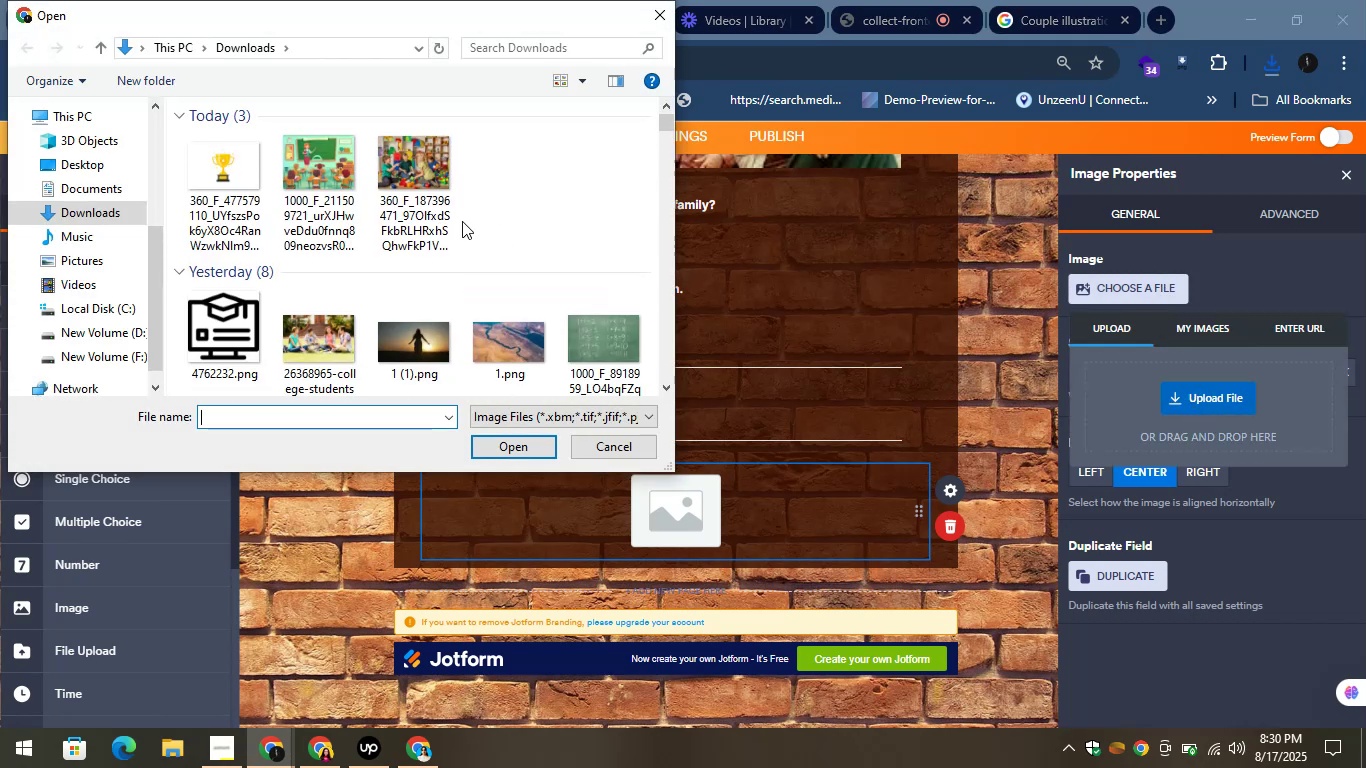 
left_click([215, 178])
 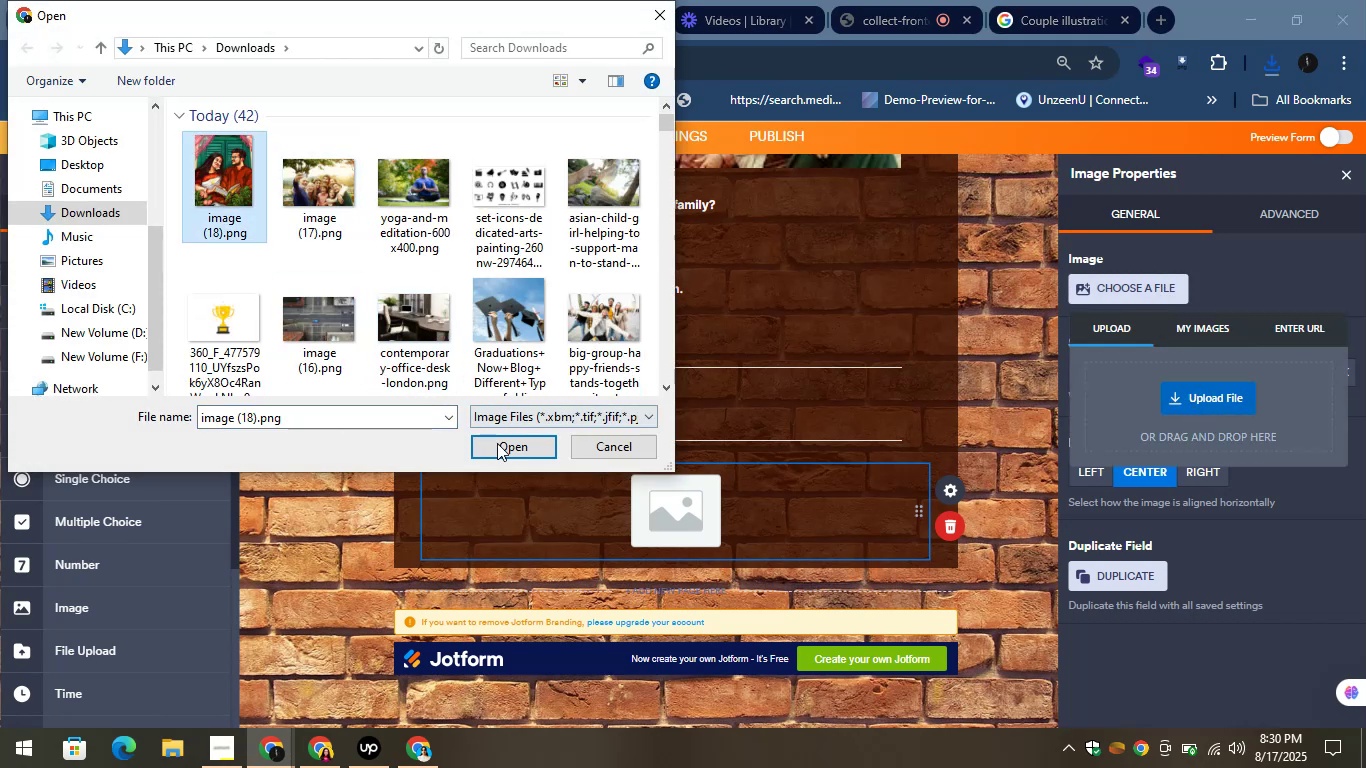 
left_click([507, 450])
 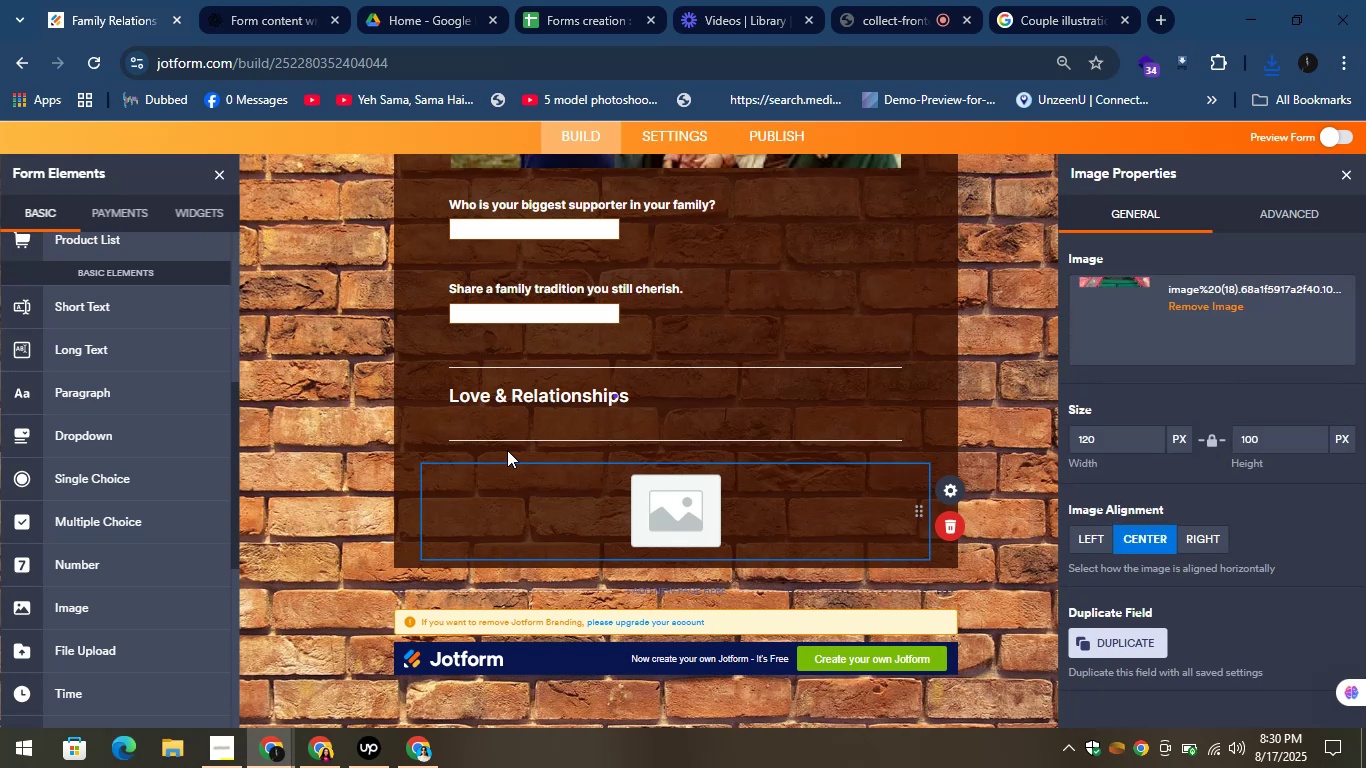 
wait(6.72)
 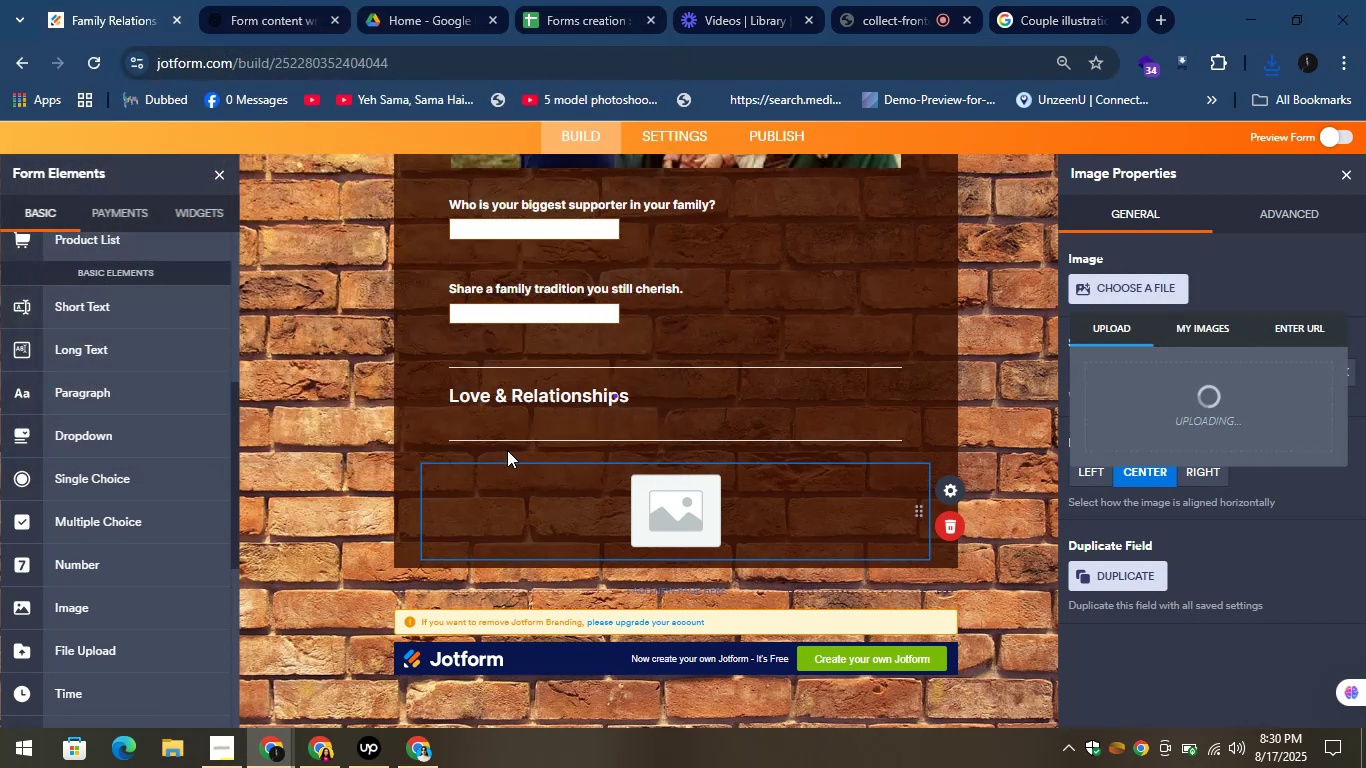 
left_click_drag(start_coordinate=[1105, 441], to_coordinate=[1059, 426])
 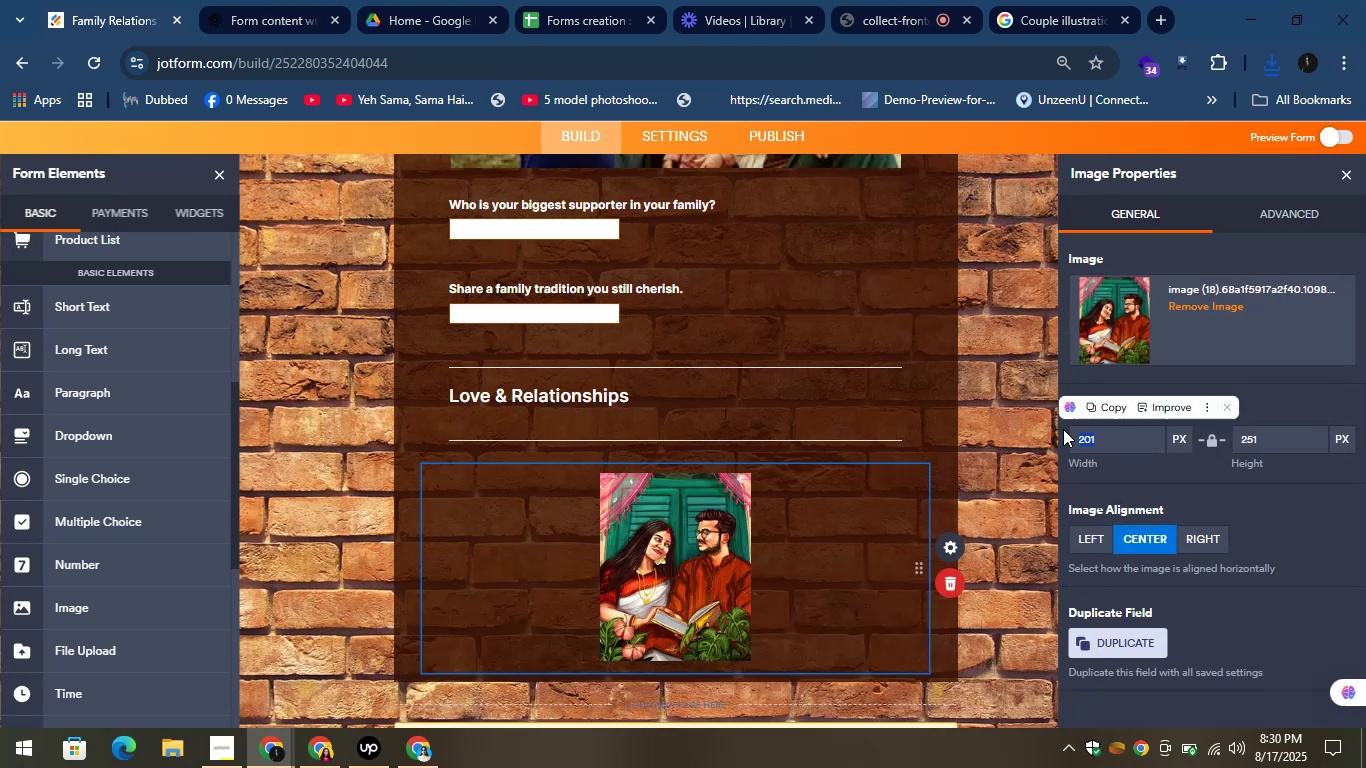 
type(600)
 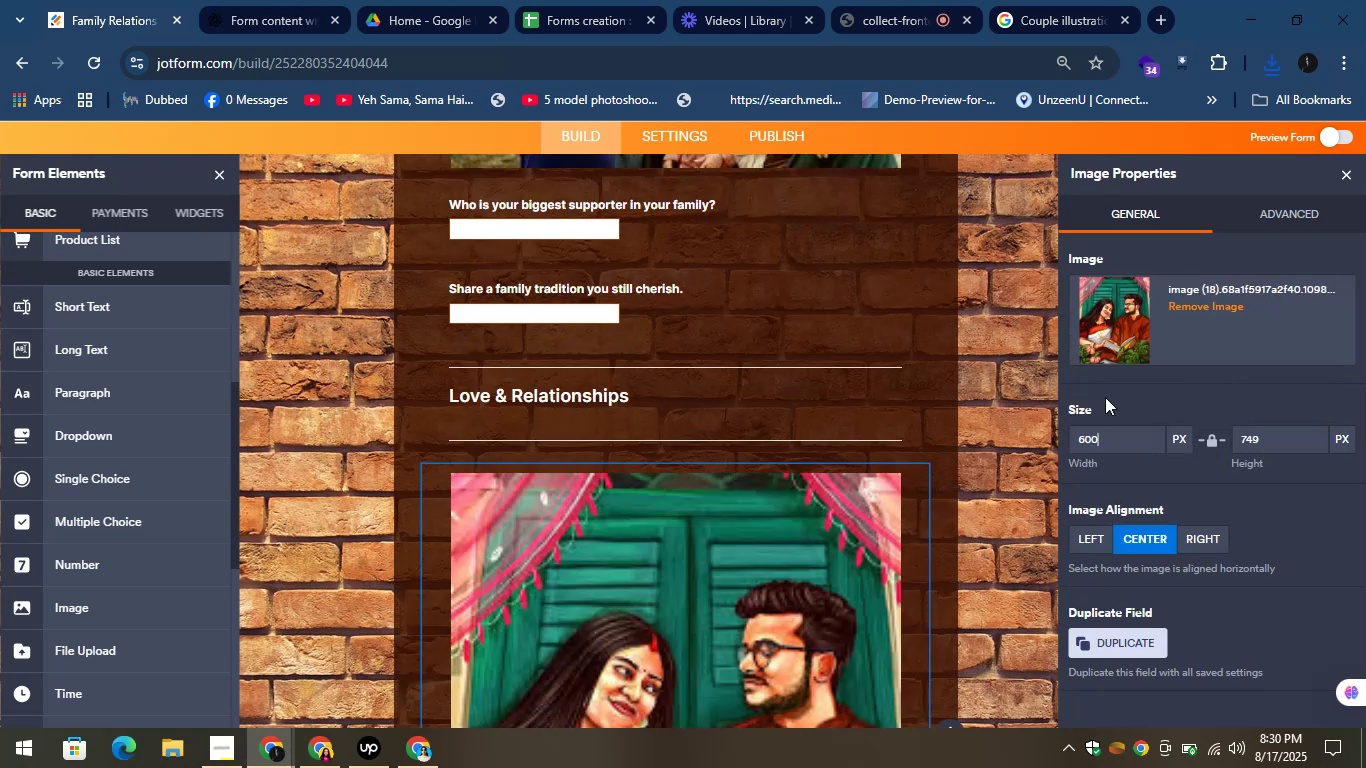 
scroll: coordinate [815, 477], scroll_direction: down, amount: 5.0
 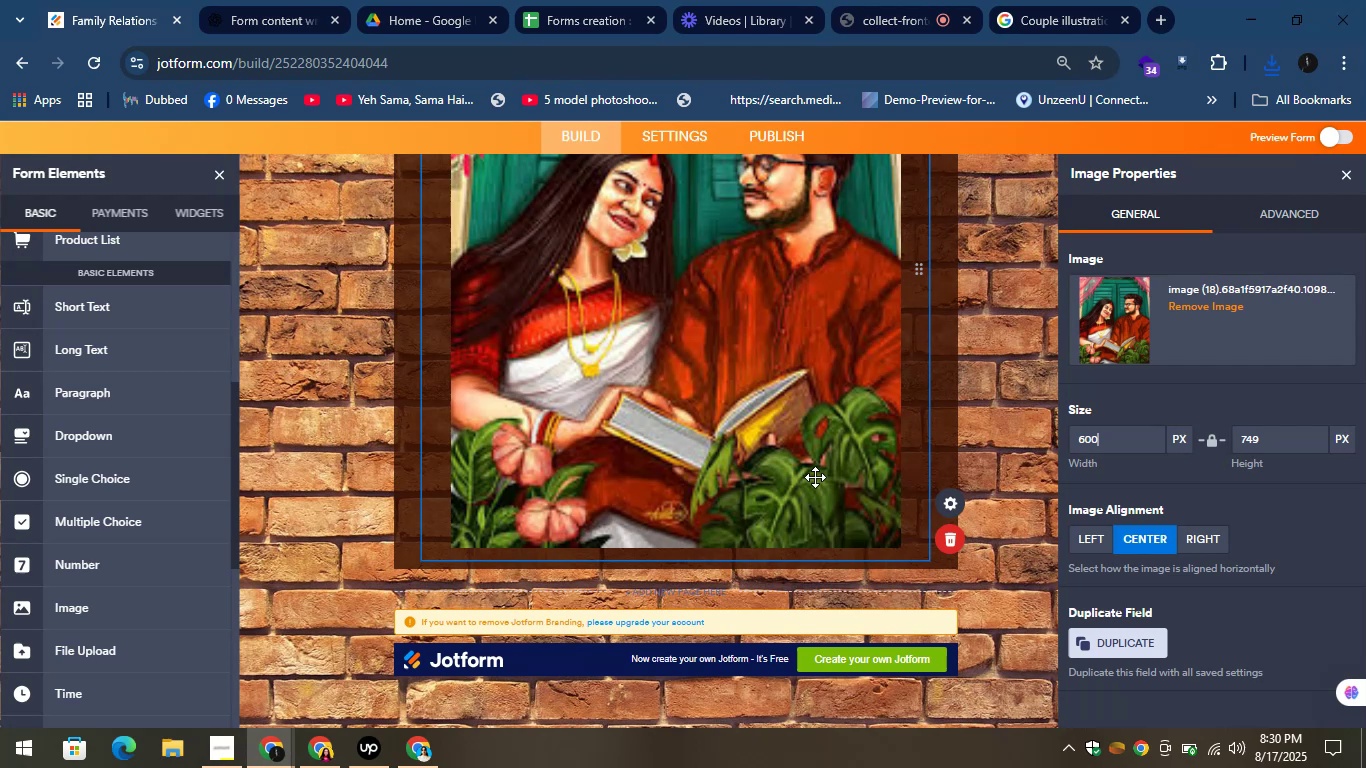 
scroll: coordinate [815, 477], scroll_direction: up, amount: 2.0
 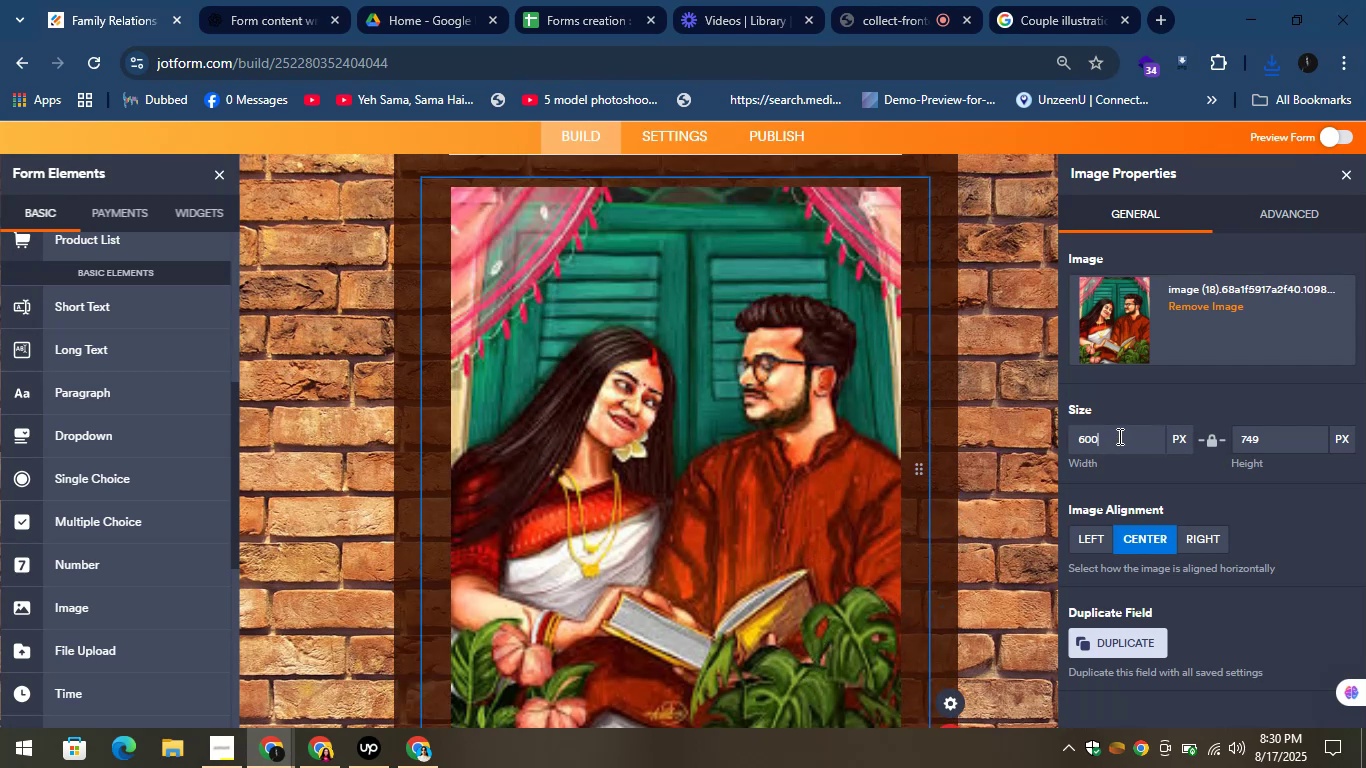 
left_click([1152, 404])
 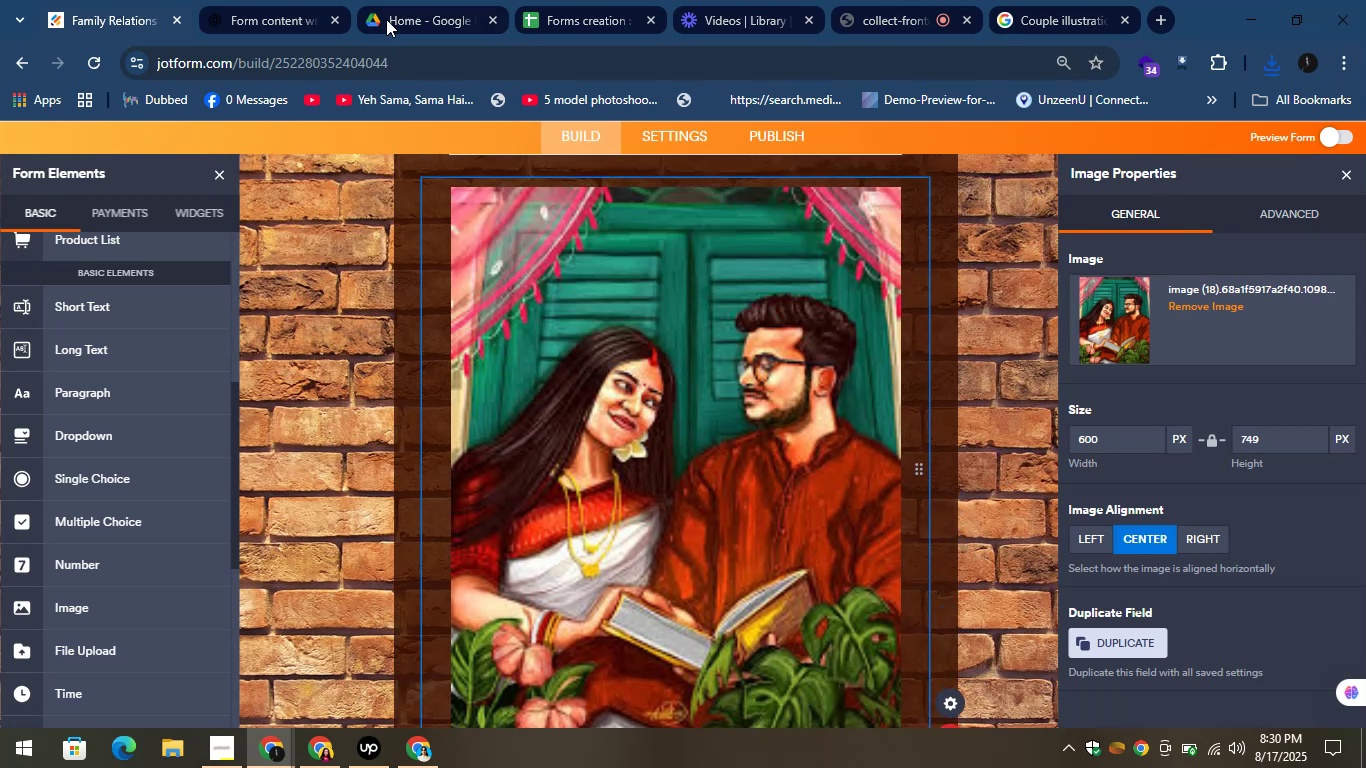 
left_click([246, 0])
 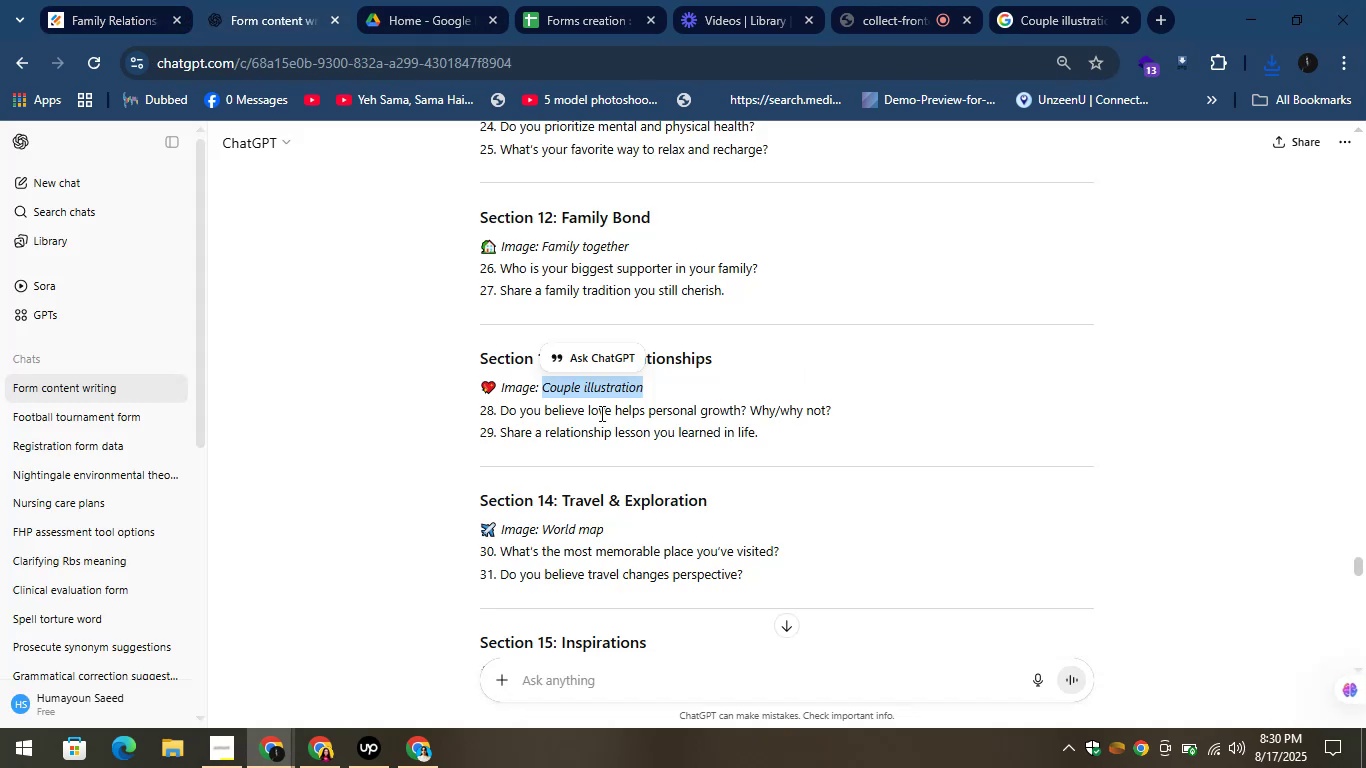 
left_click_drag(start_coordinate=[502, 412], to_coordinate=[845, 417])
 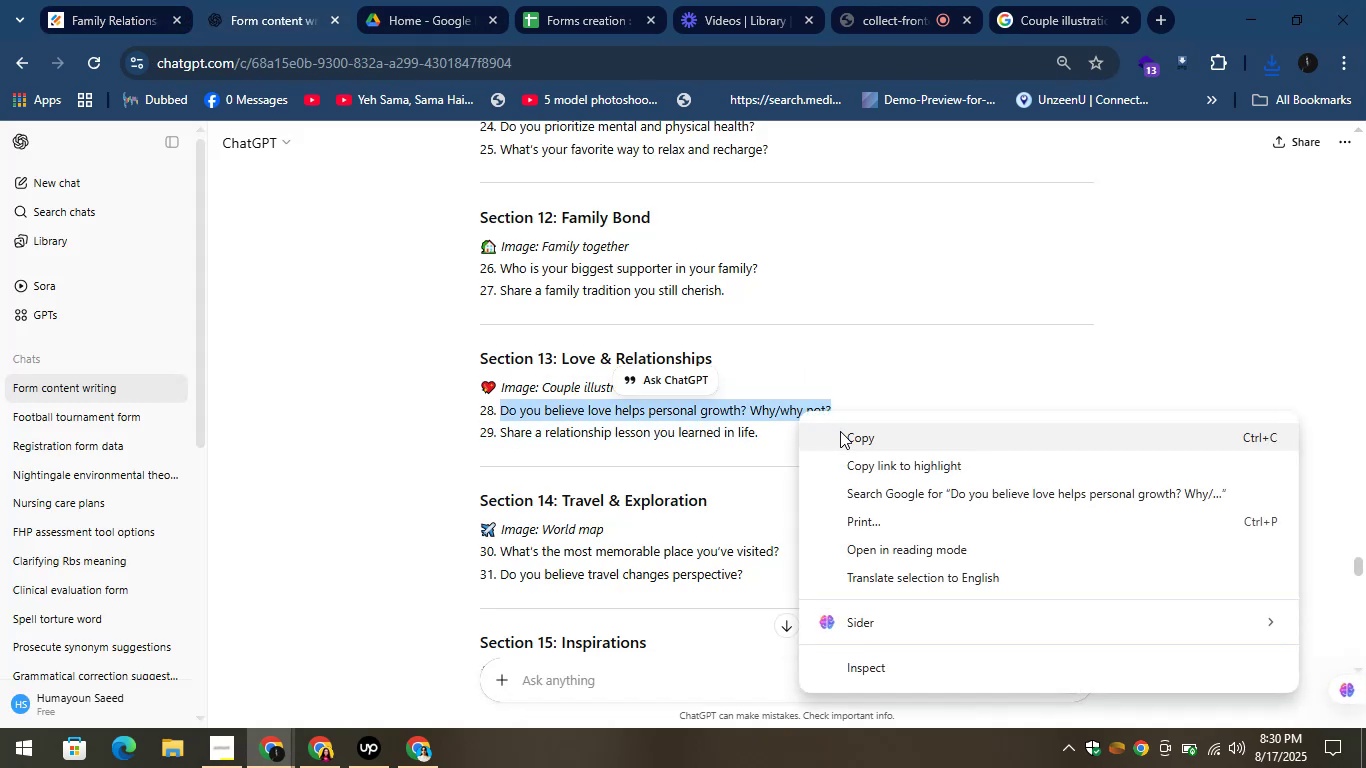 
left_click([870, 448])
 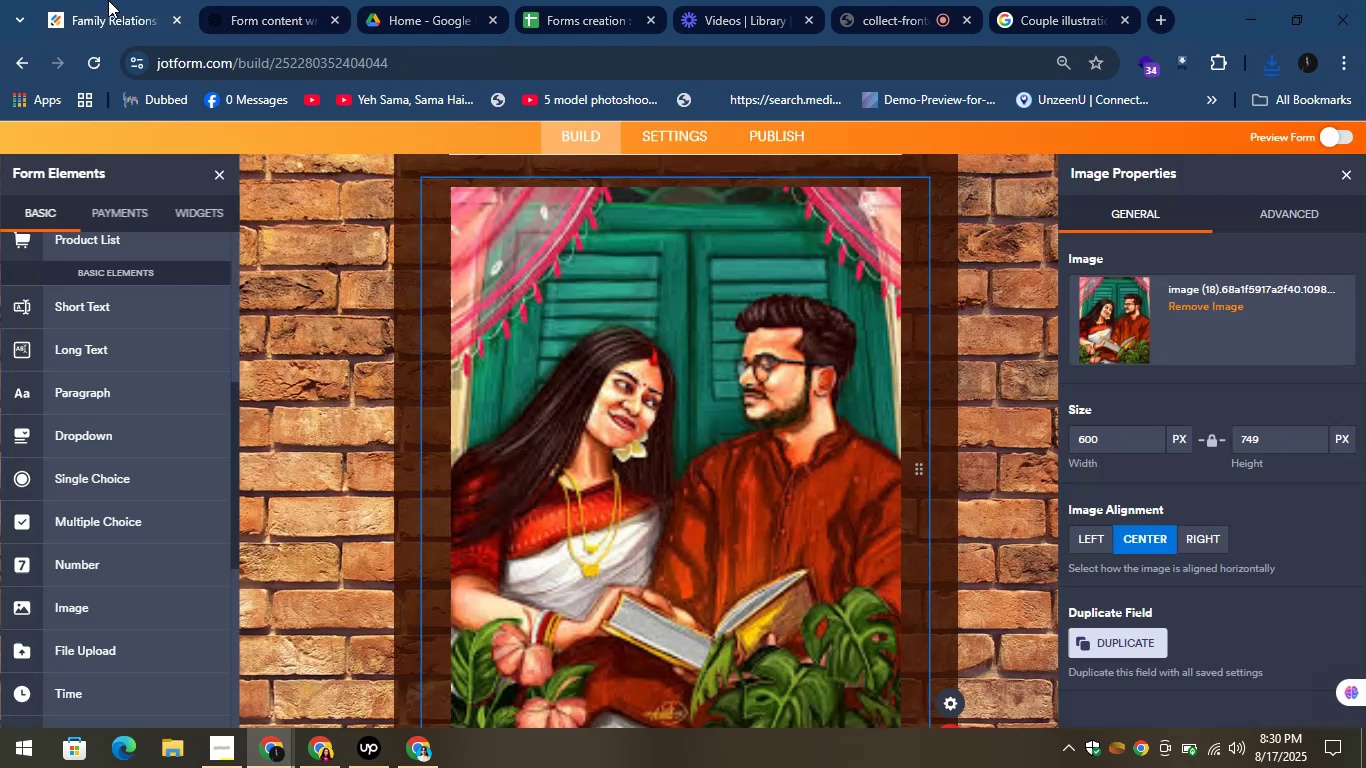 
scroll: coordinate [498, 396], scroll_direction: down, amount: 2.0
 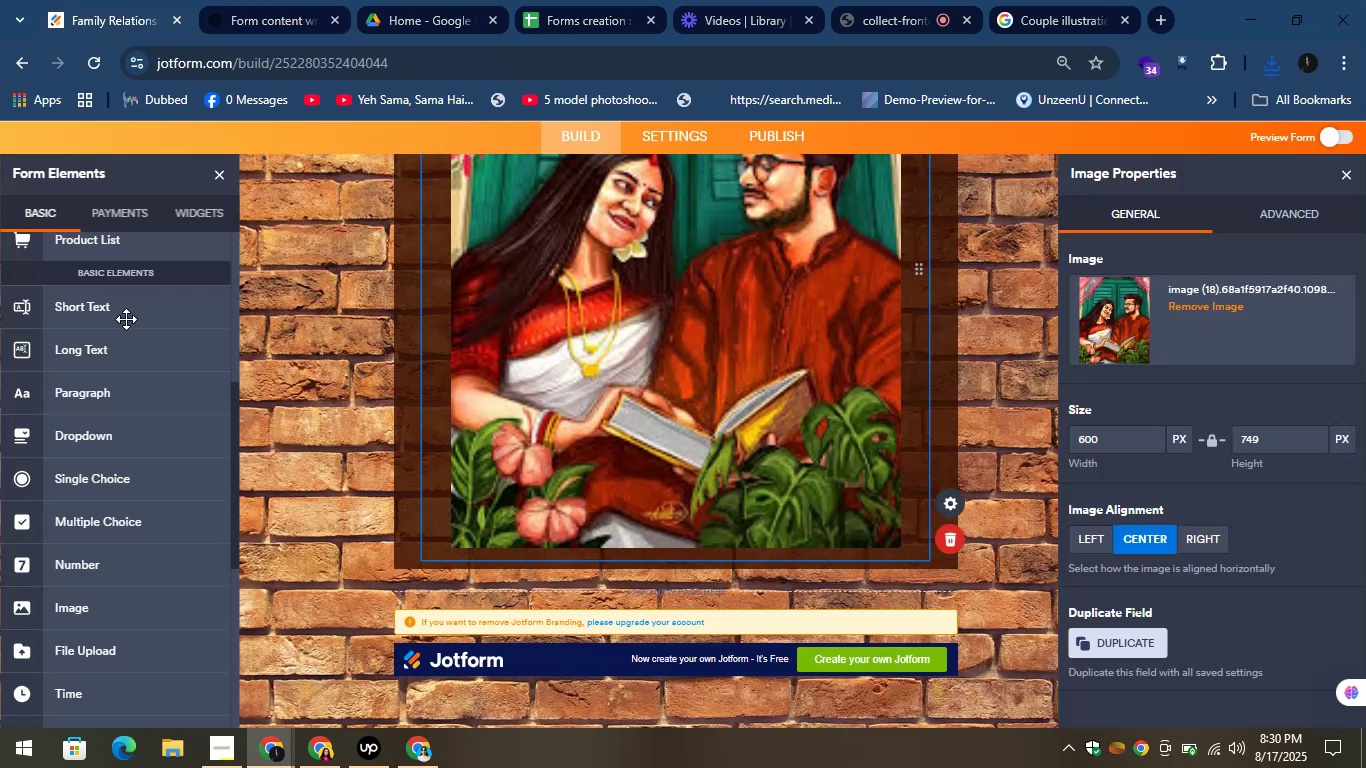 
left_click_drag(start_coordinate=[91, 309], to_coordinate=[542, 565])
 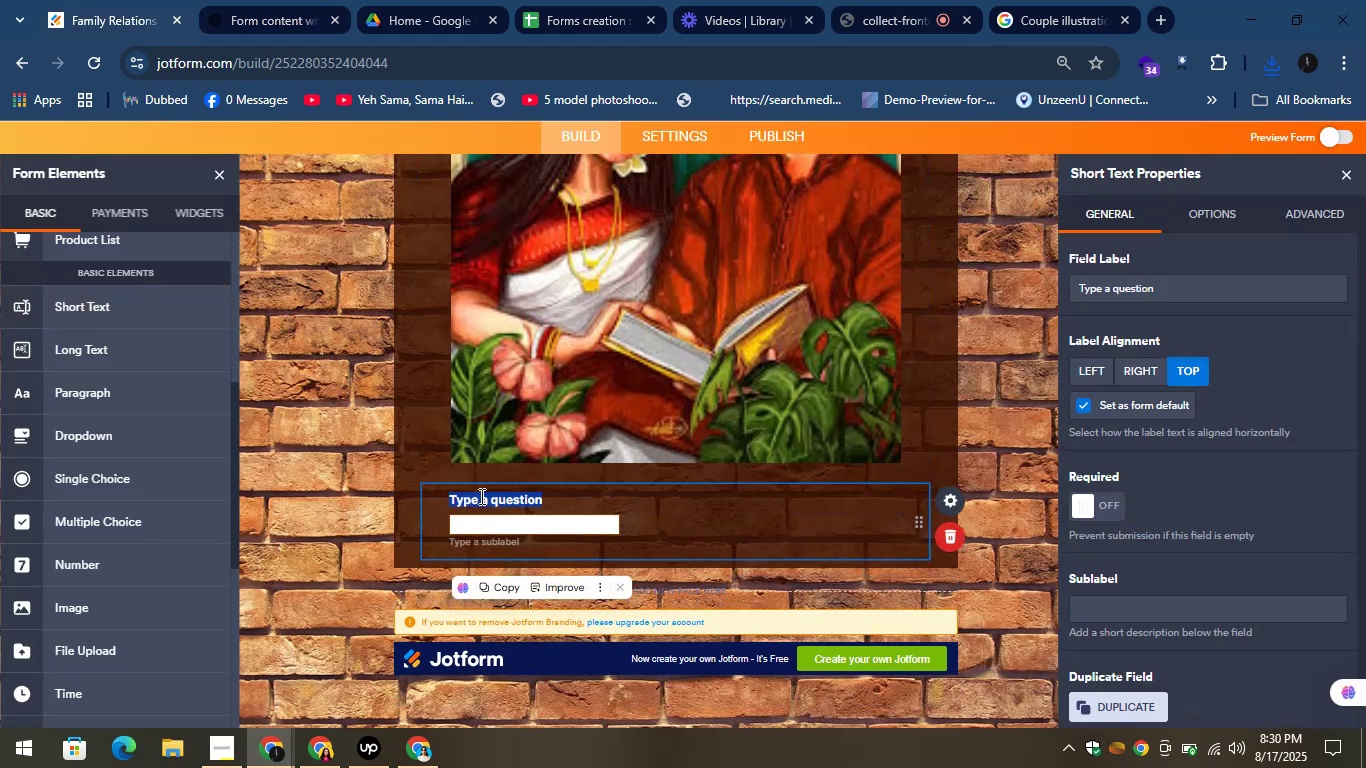 
right_click([486, 503])
 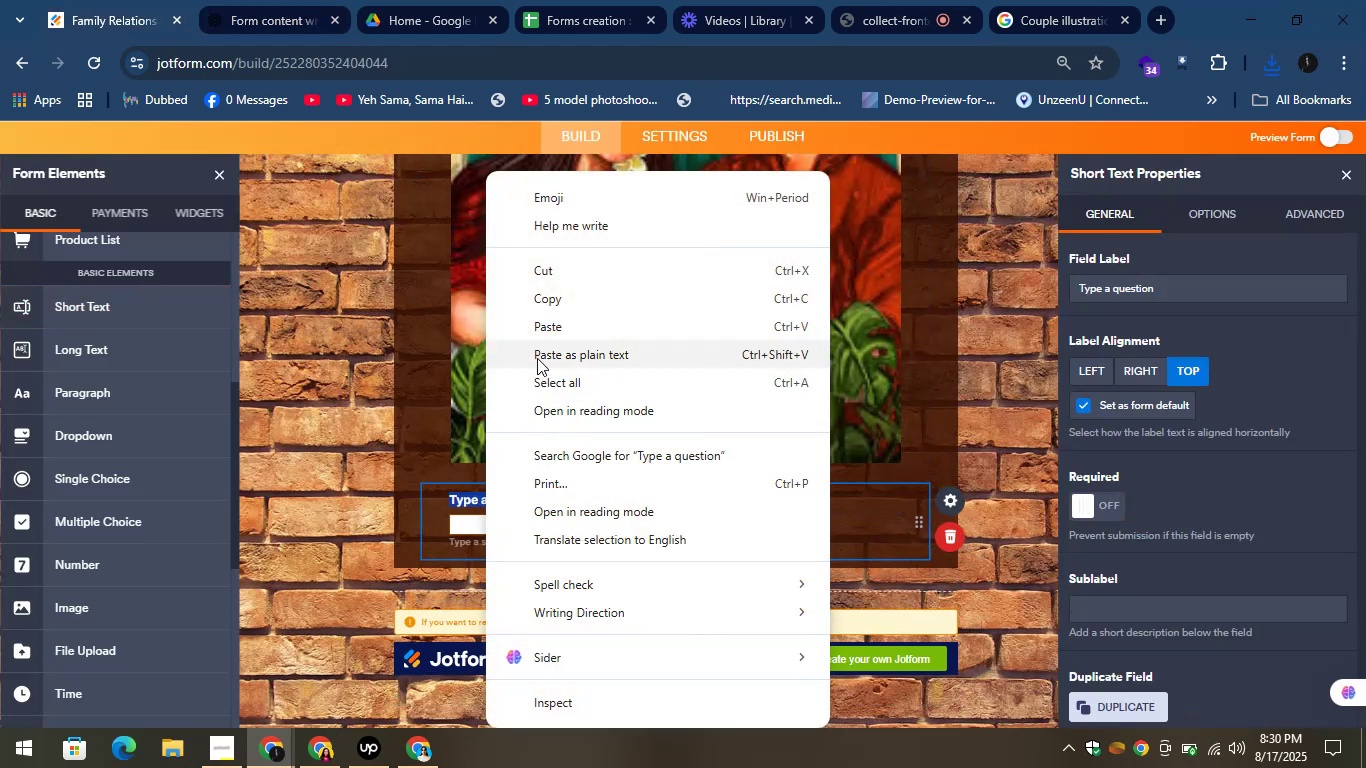 
left_click([538, 338])
 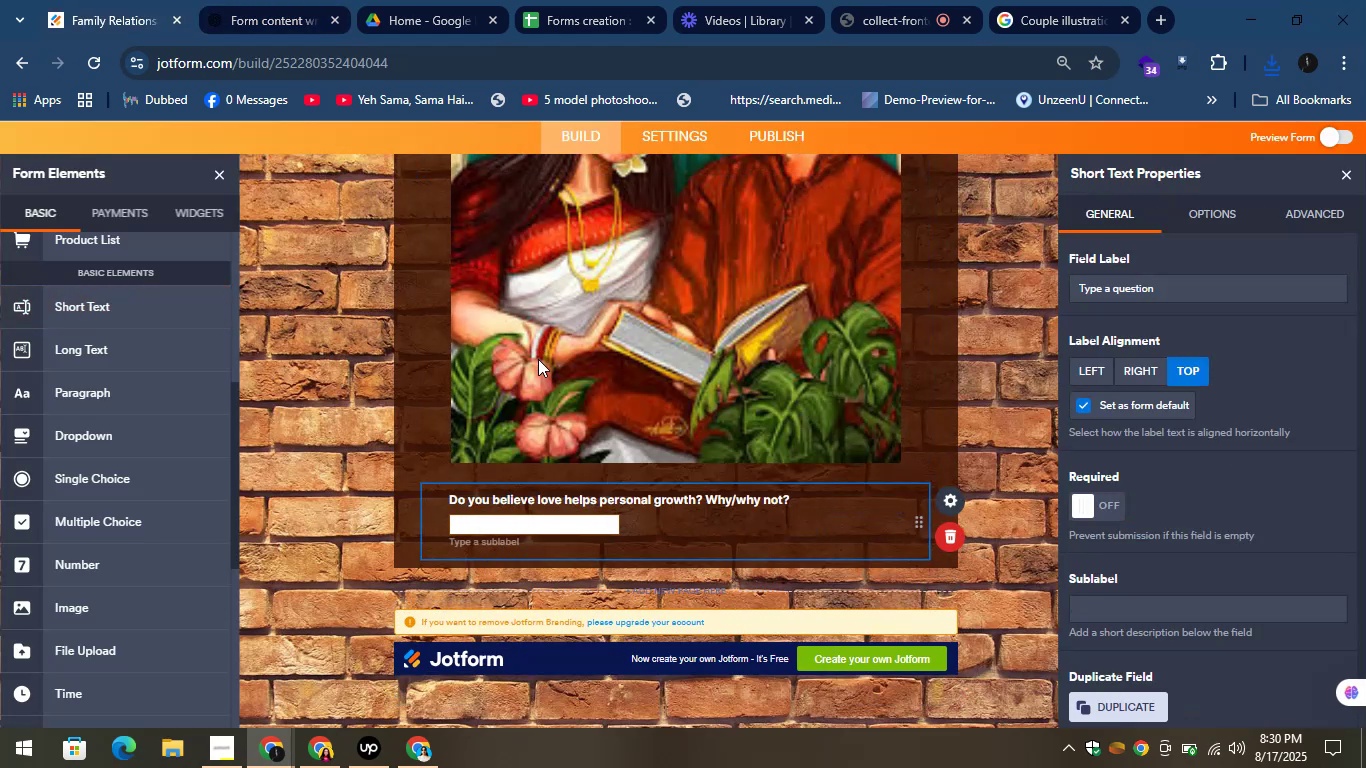 
left_click([268, 0])
 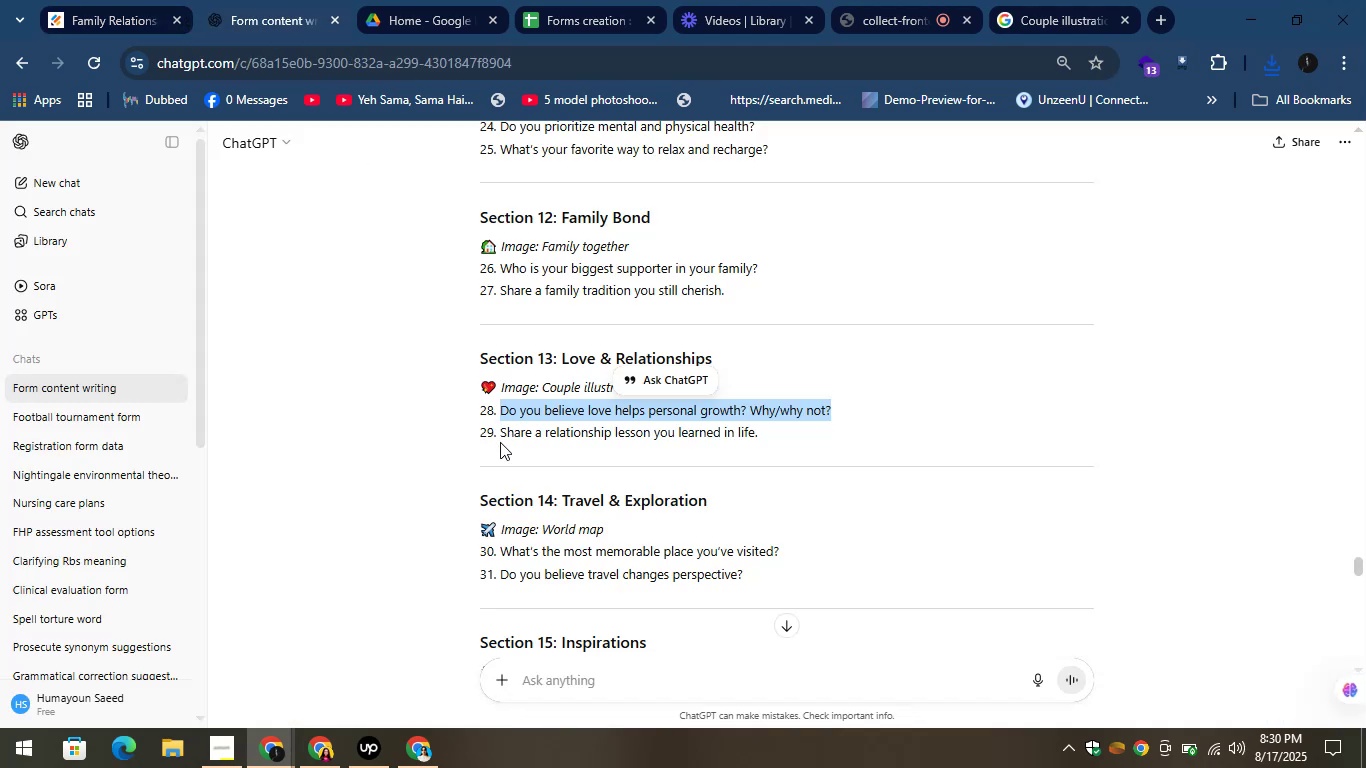 
left_click_drag(start_coordinate=[500, 430], to_coordinate=[815, 444])
 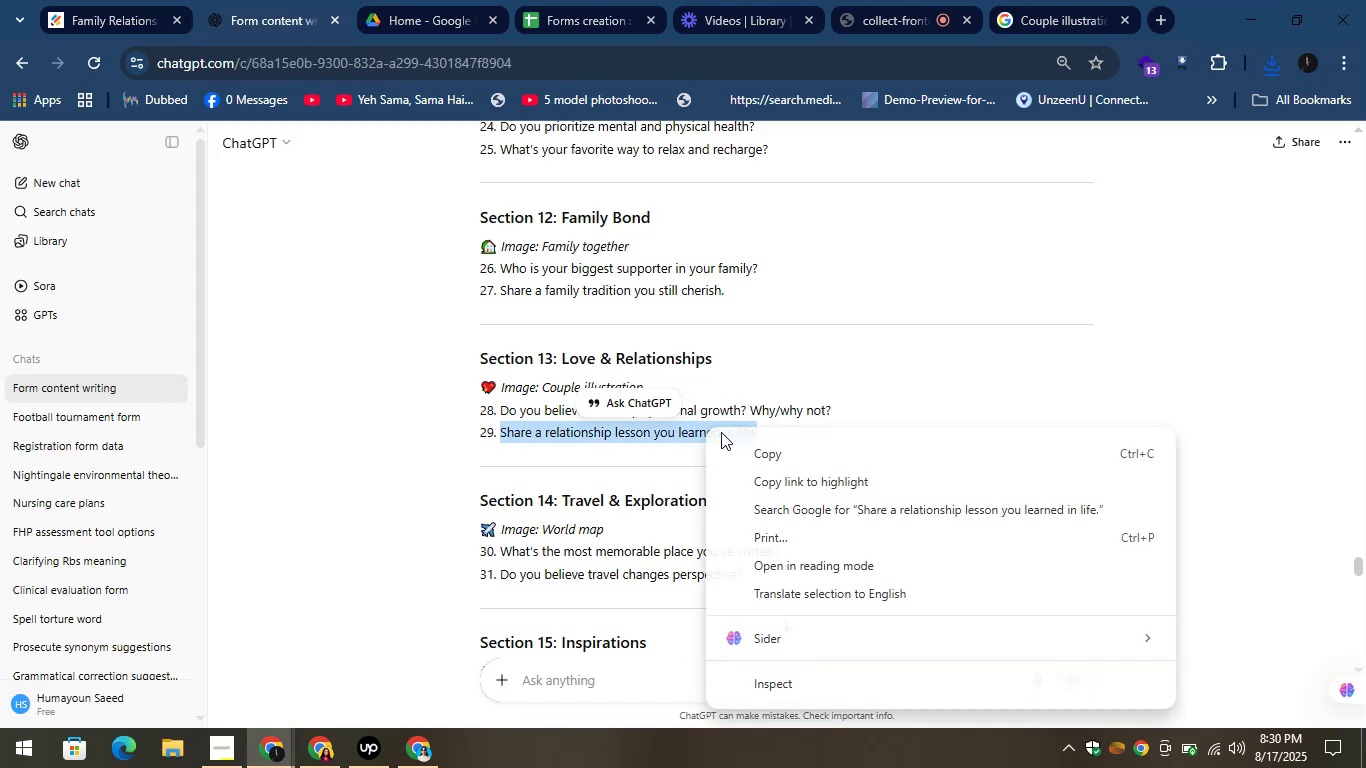 
left_click([772, 458])
 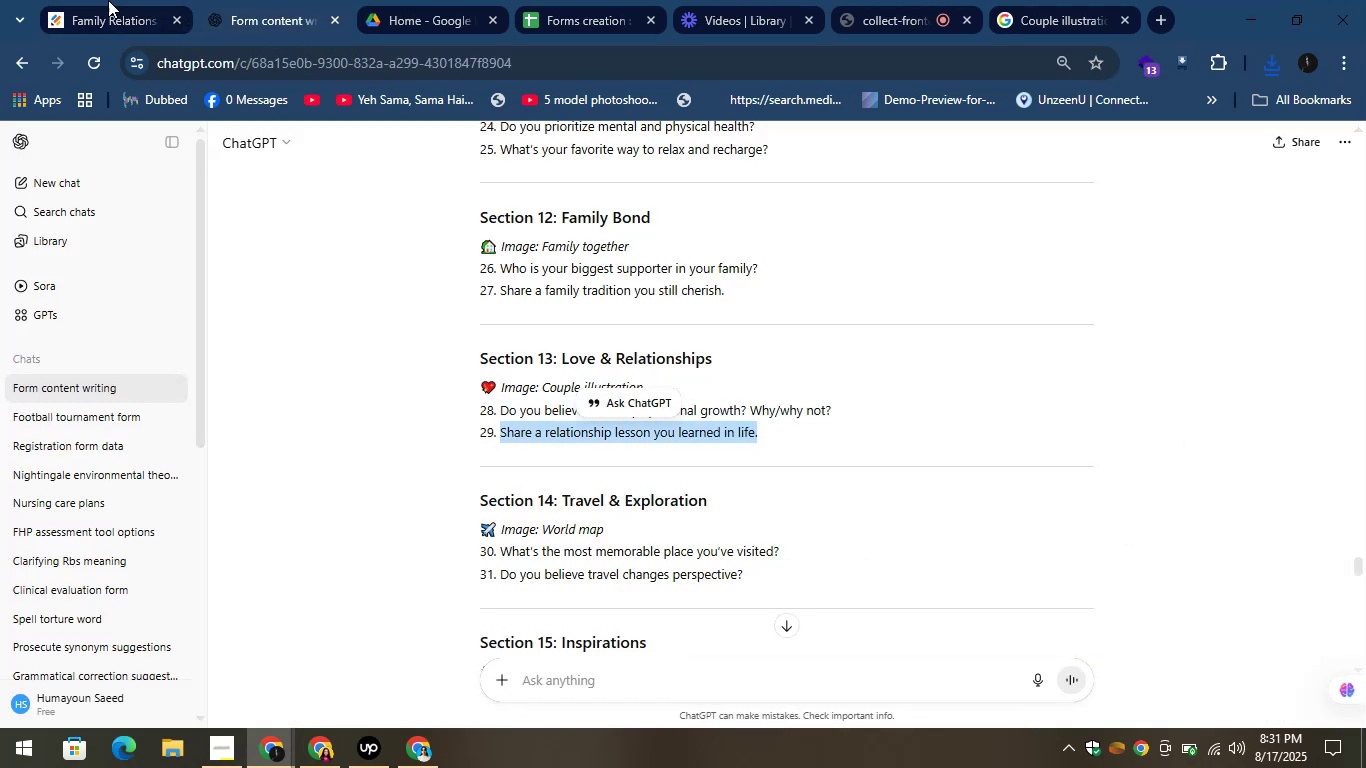 
left_click([92, 0])
 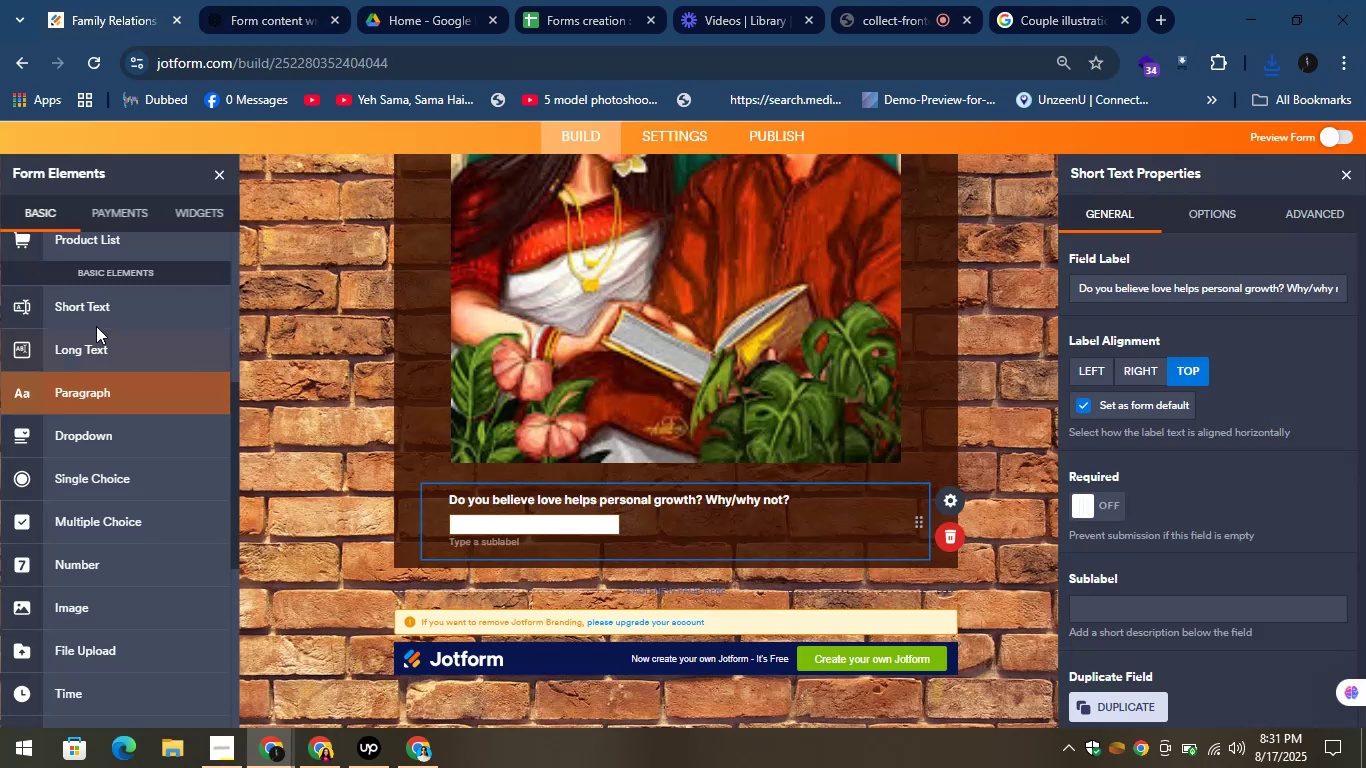 
left_click_drag(start_coordinate=[66, 297], to_coordinate=[511, 586])
 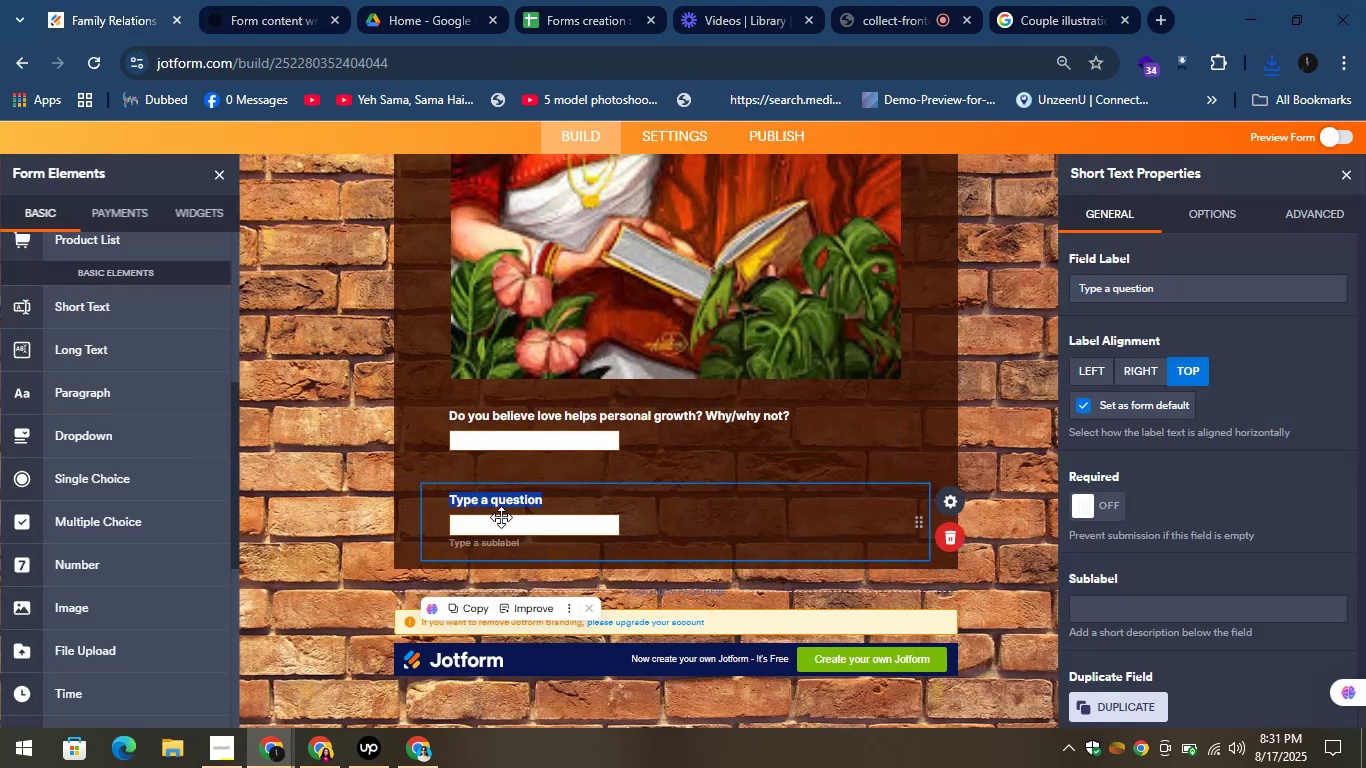 
right_click([497, 490])
 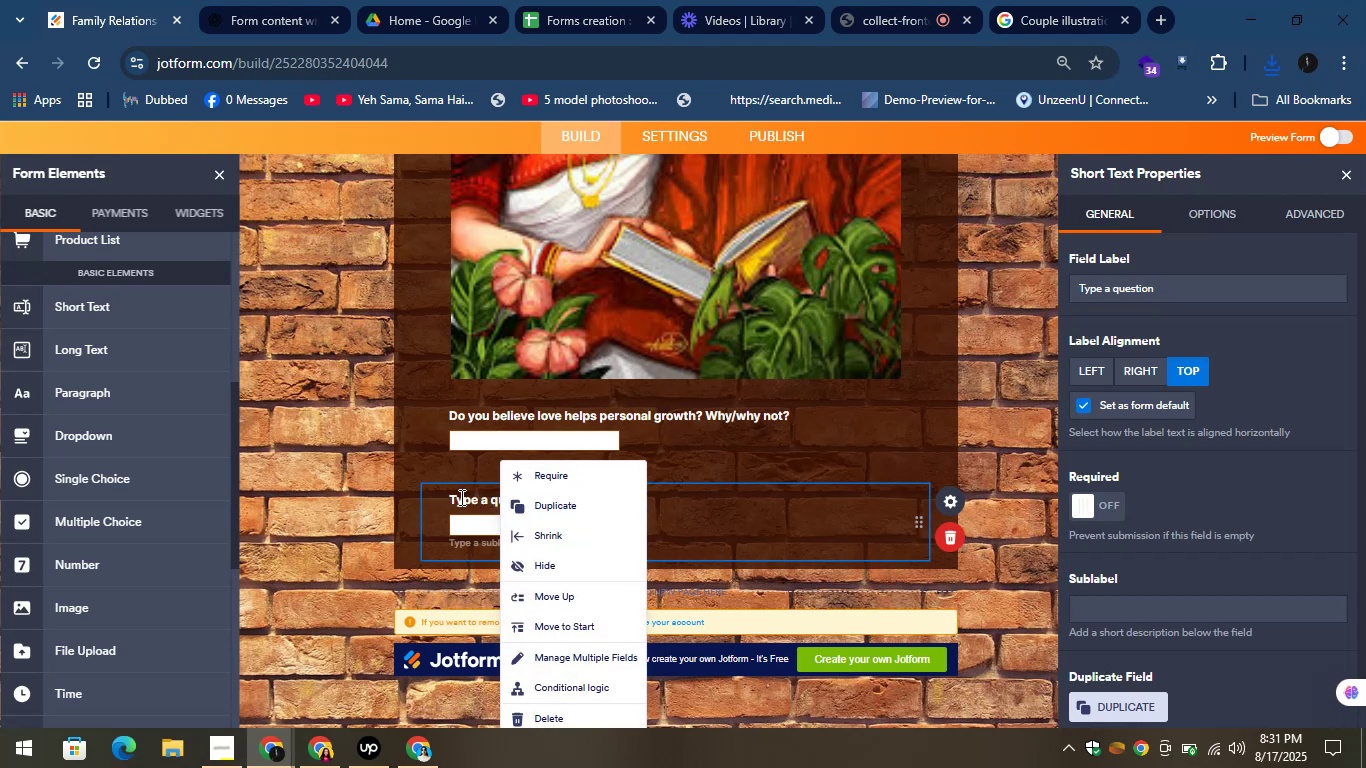 
left_click([460, 497])
 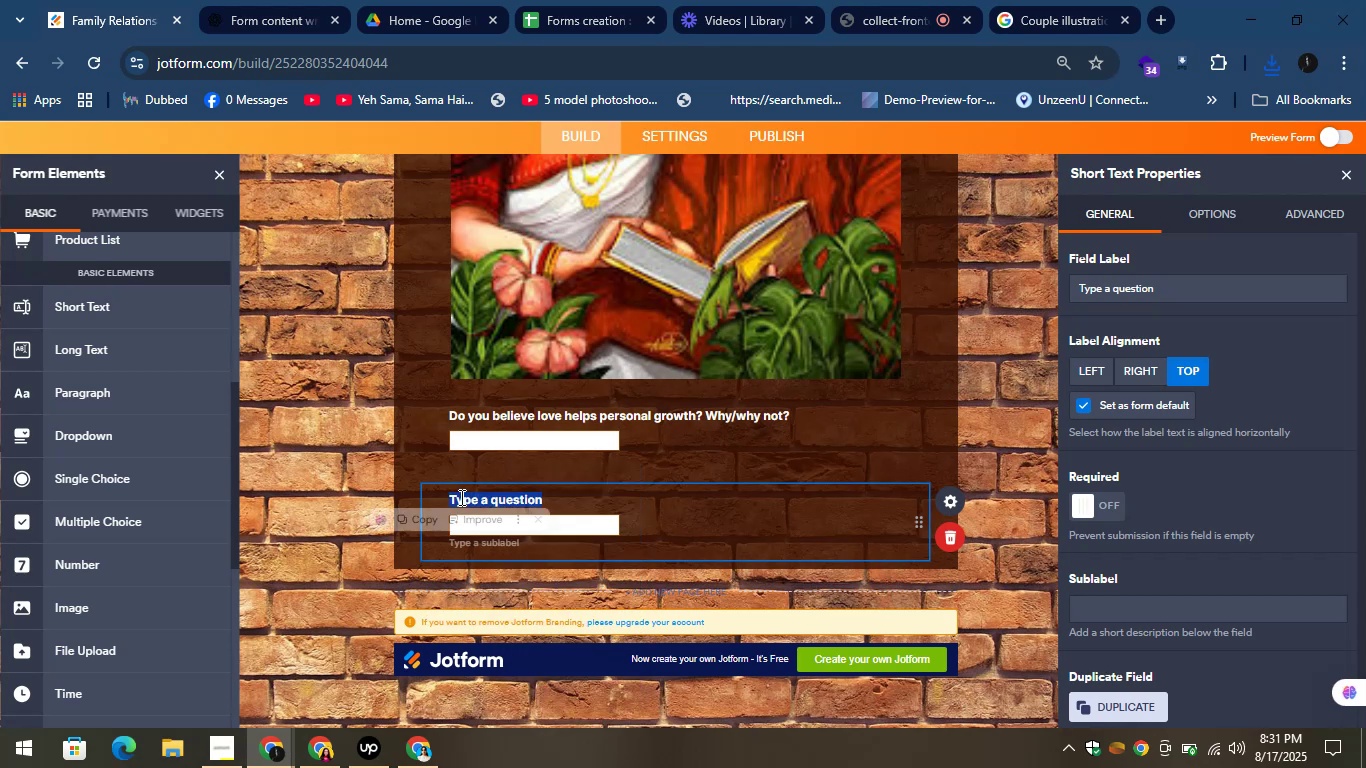 
left_click([460, 497])
 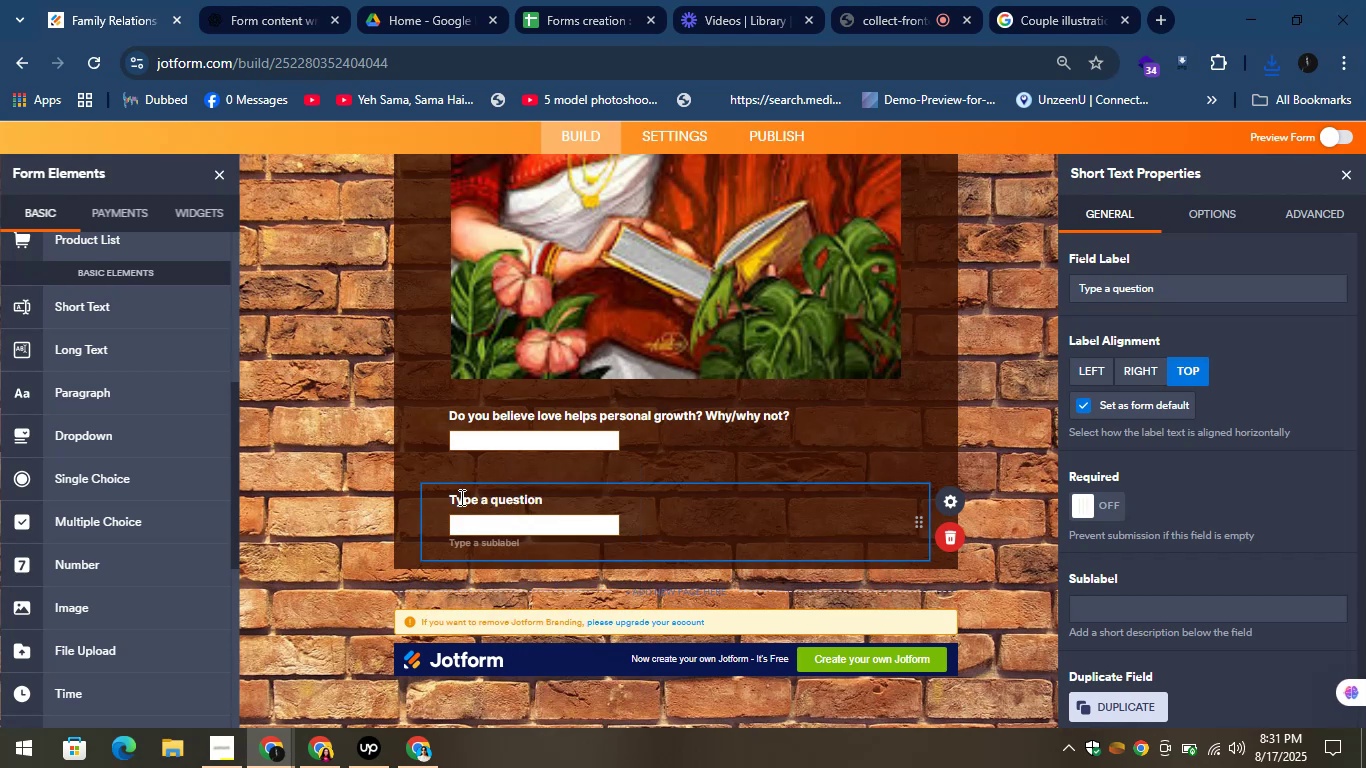 
left_click([460, 497])
 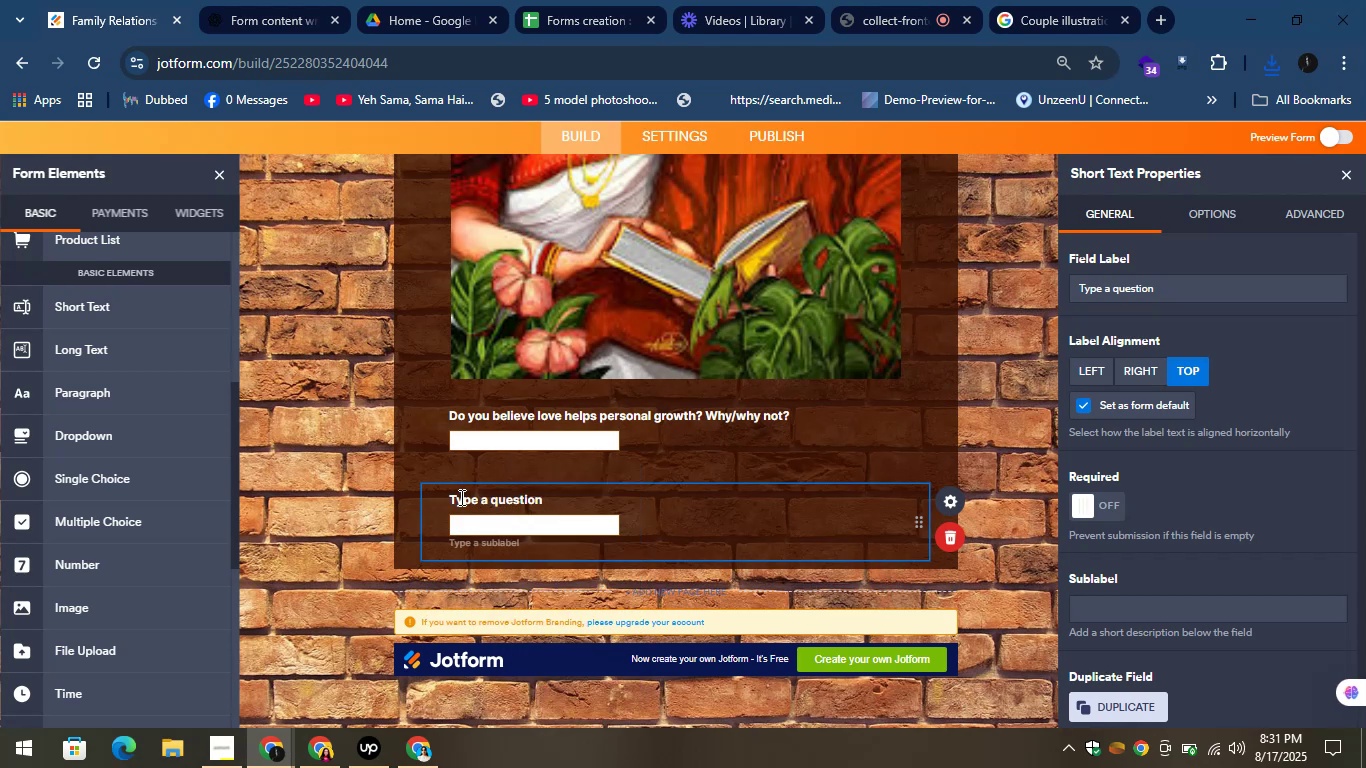 
left_click([460, 497])
 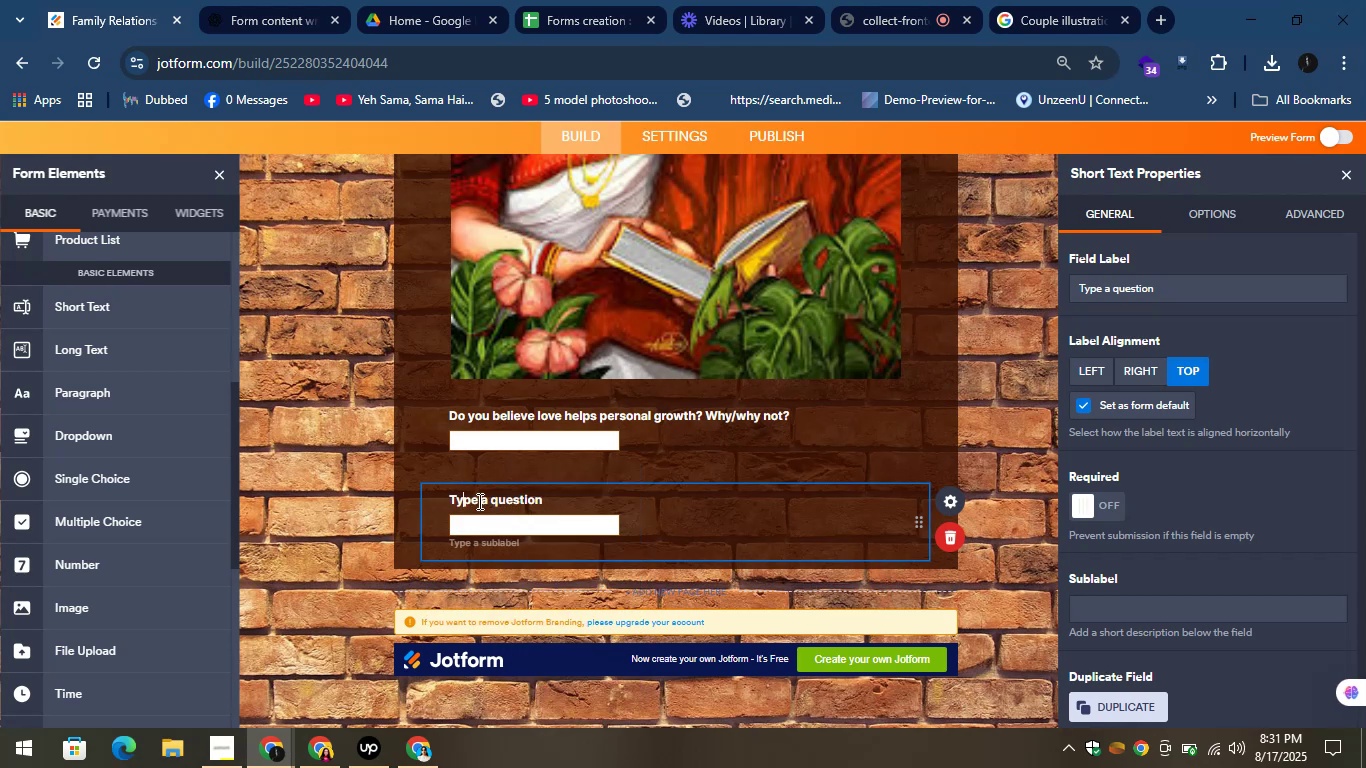 
left_click([478, 501])
 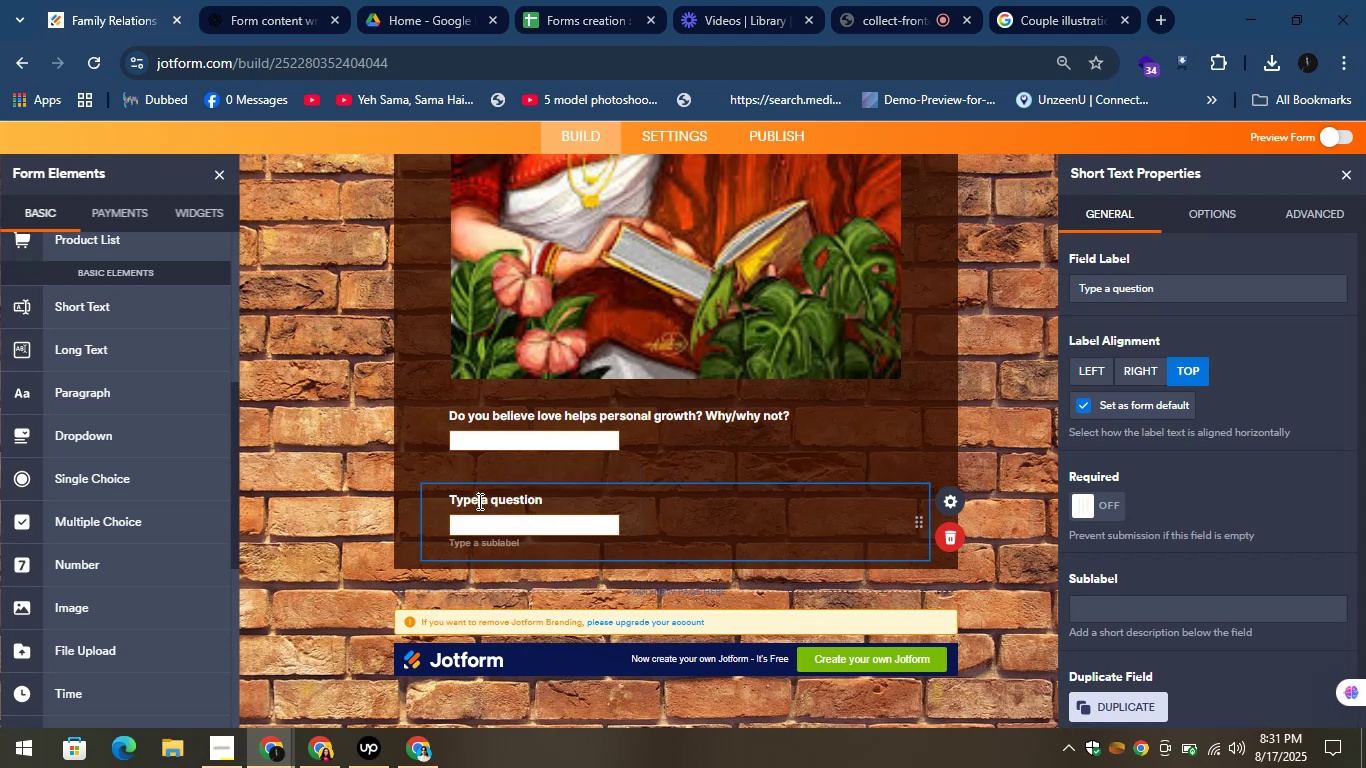 
double_click([478, 501])
 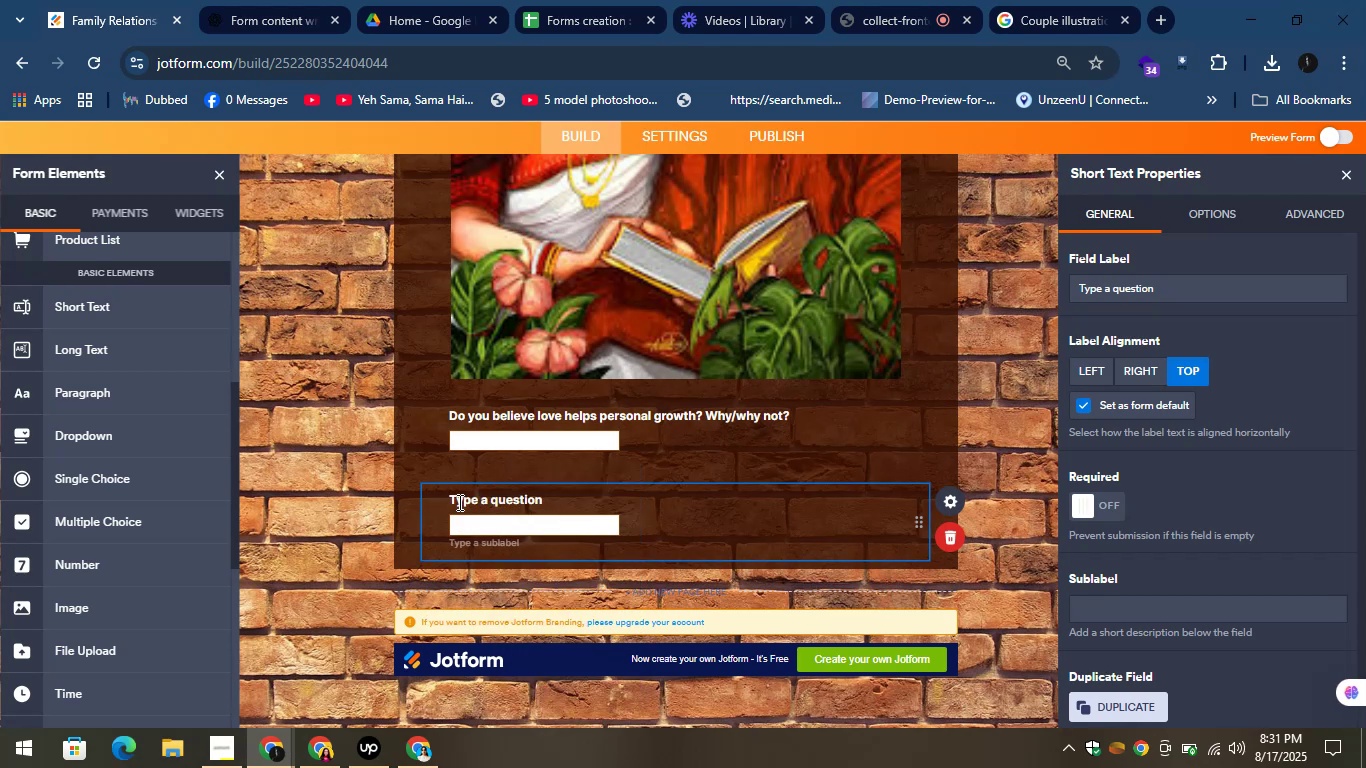 
left_click_drag(start_coordinate=[449, 501], to_coordinate=[538, 501])
 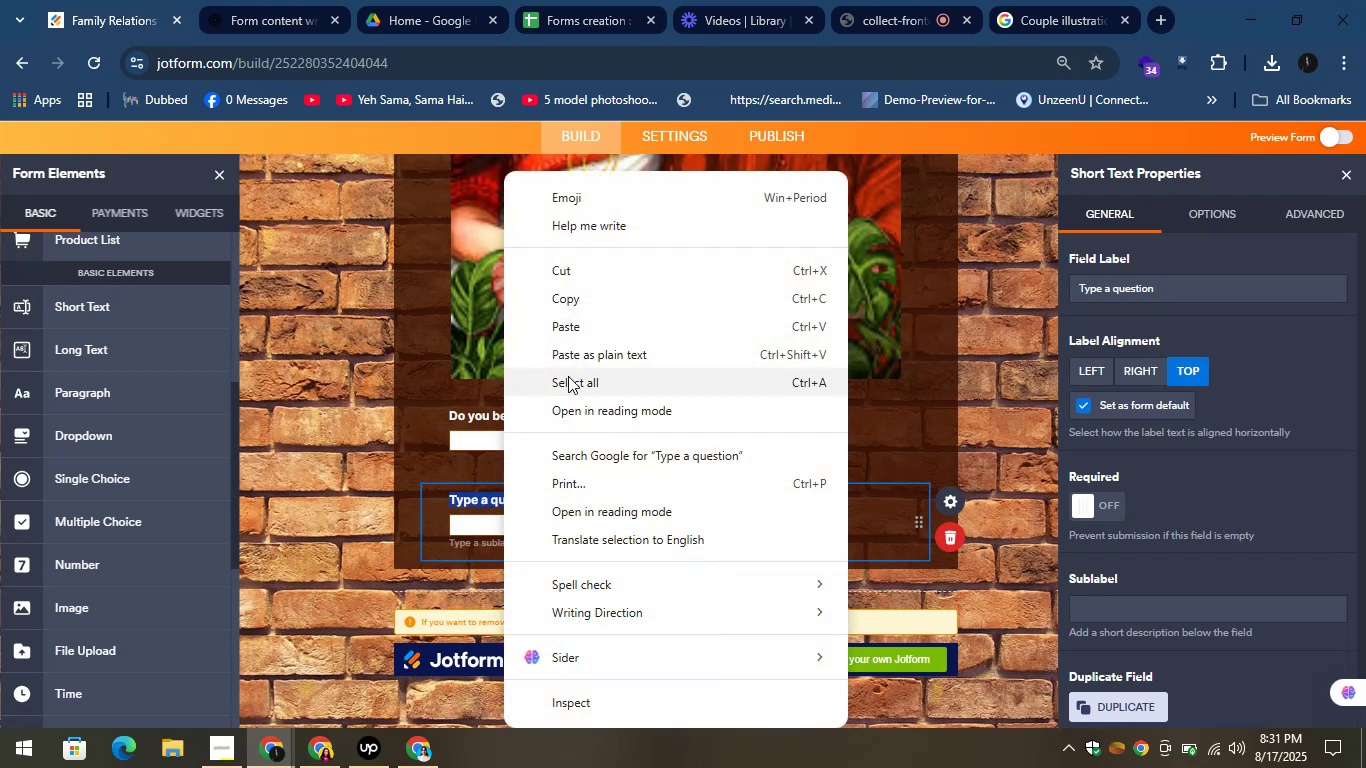 
left_click([565, 333])
 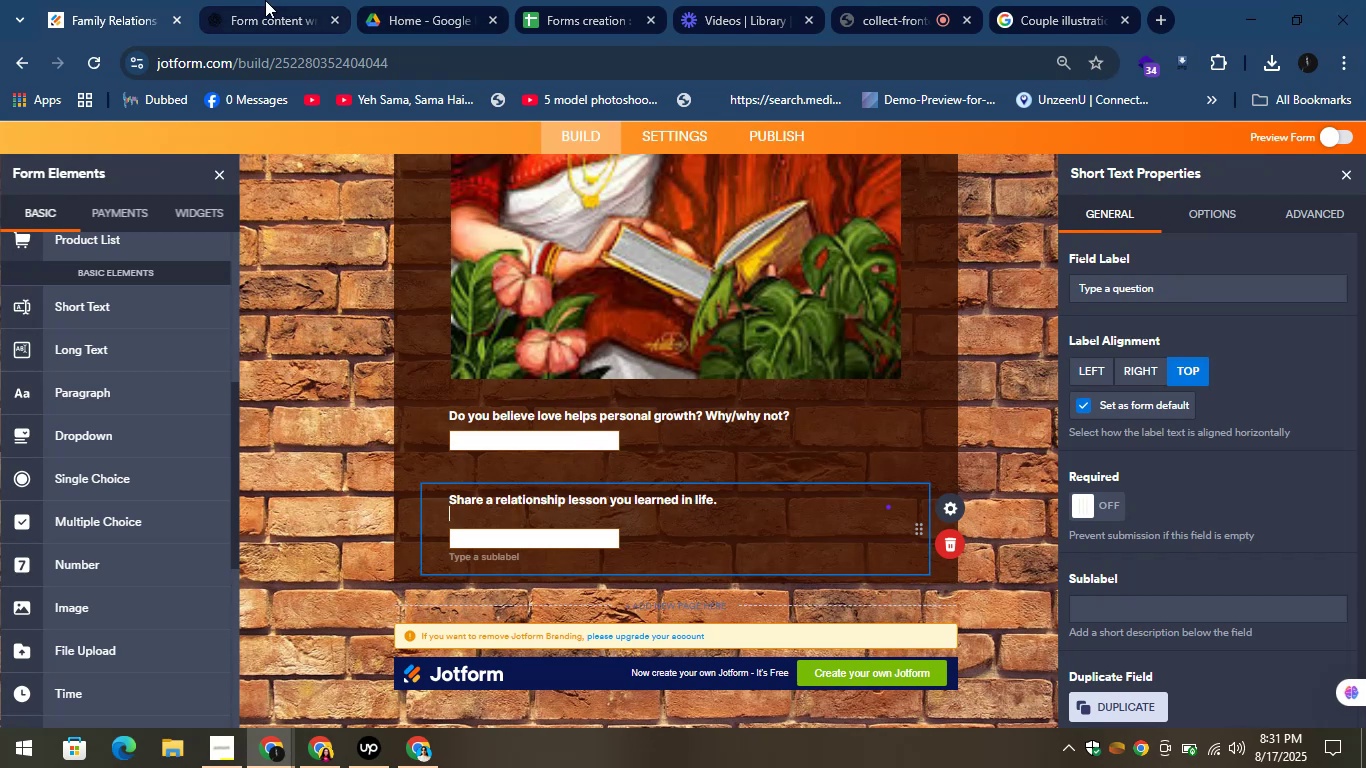 
left_click([265, 0])
 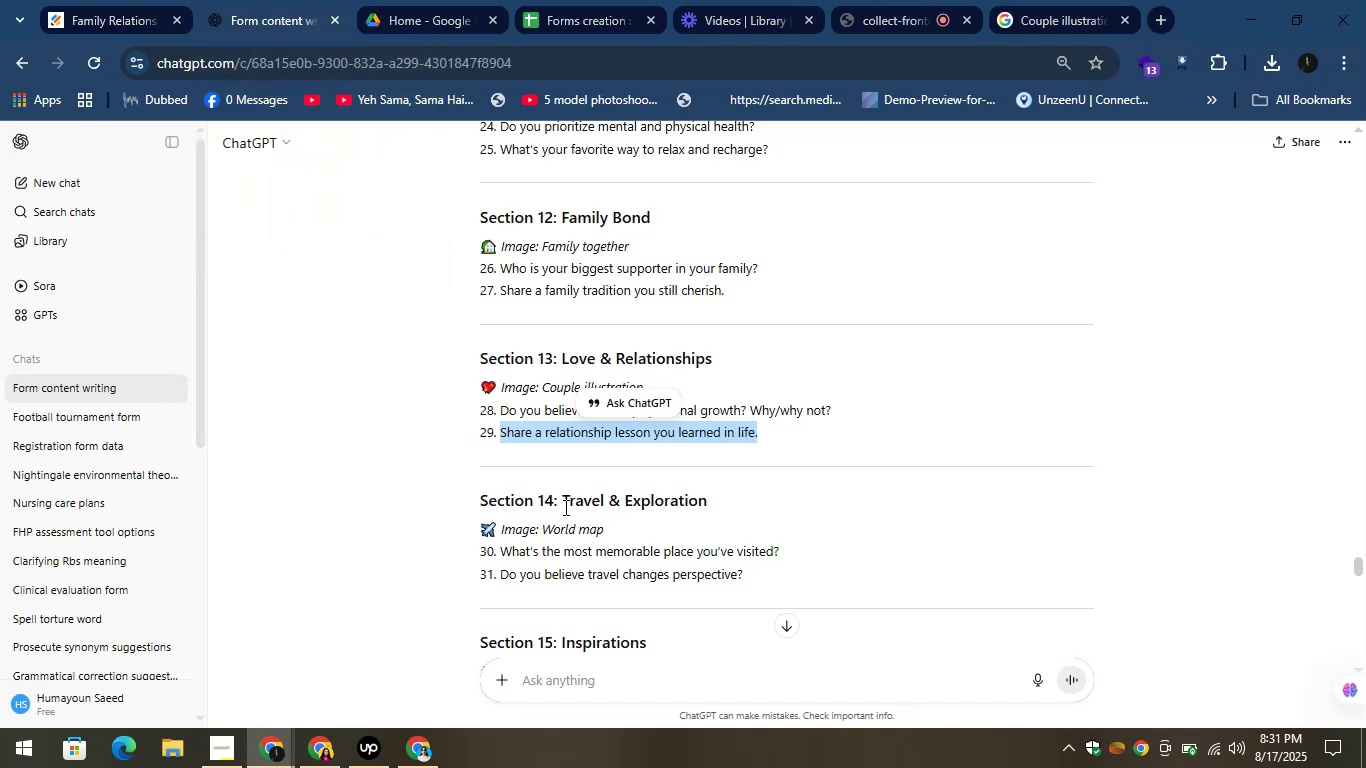 
left_click_drag(start_coordinate=[557, 502], to_coordinate=[805, 500])
 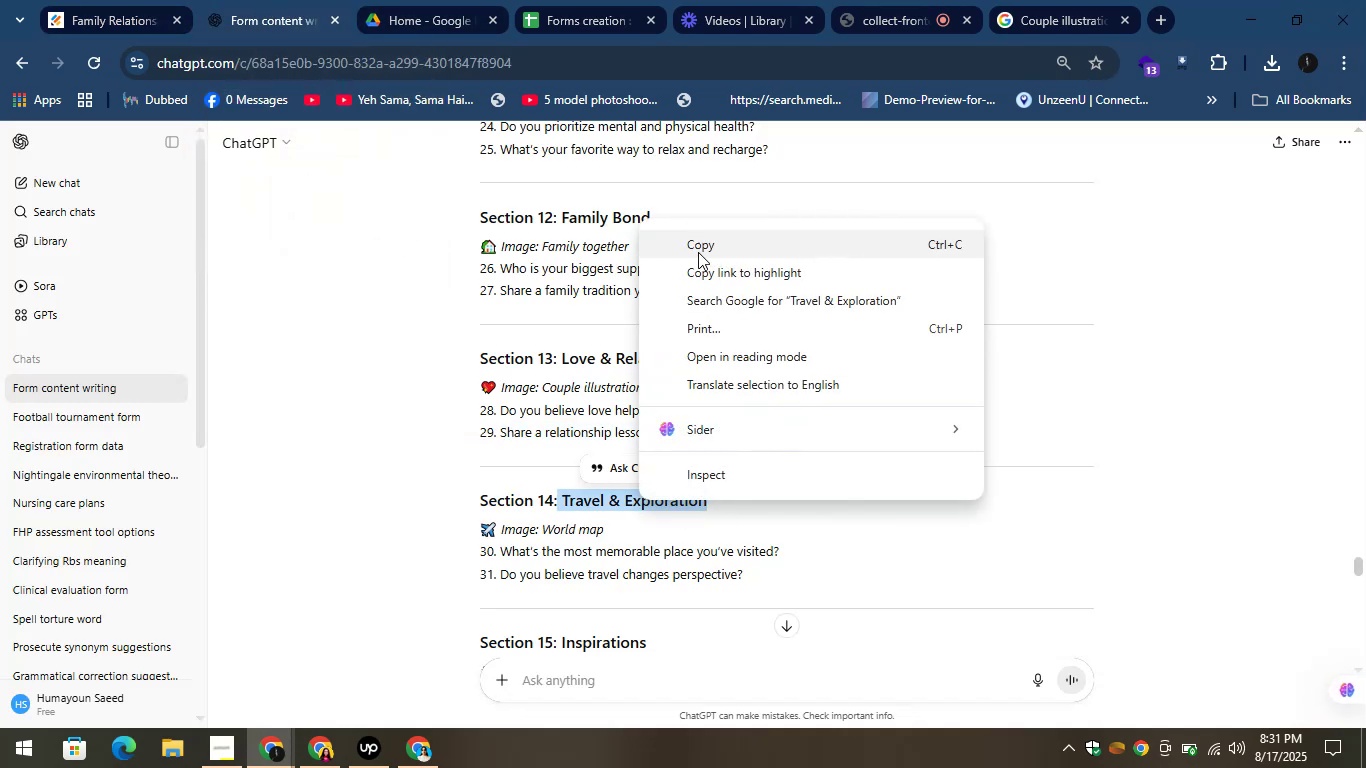 
left_click([693, 243])
 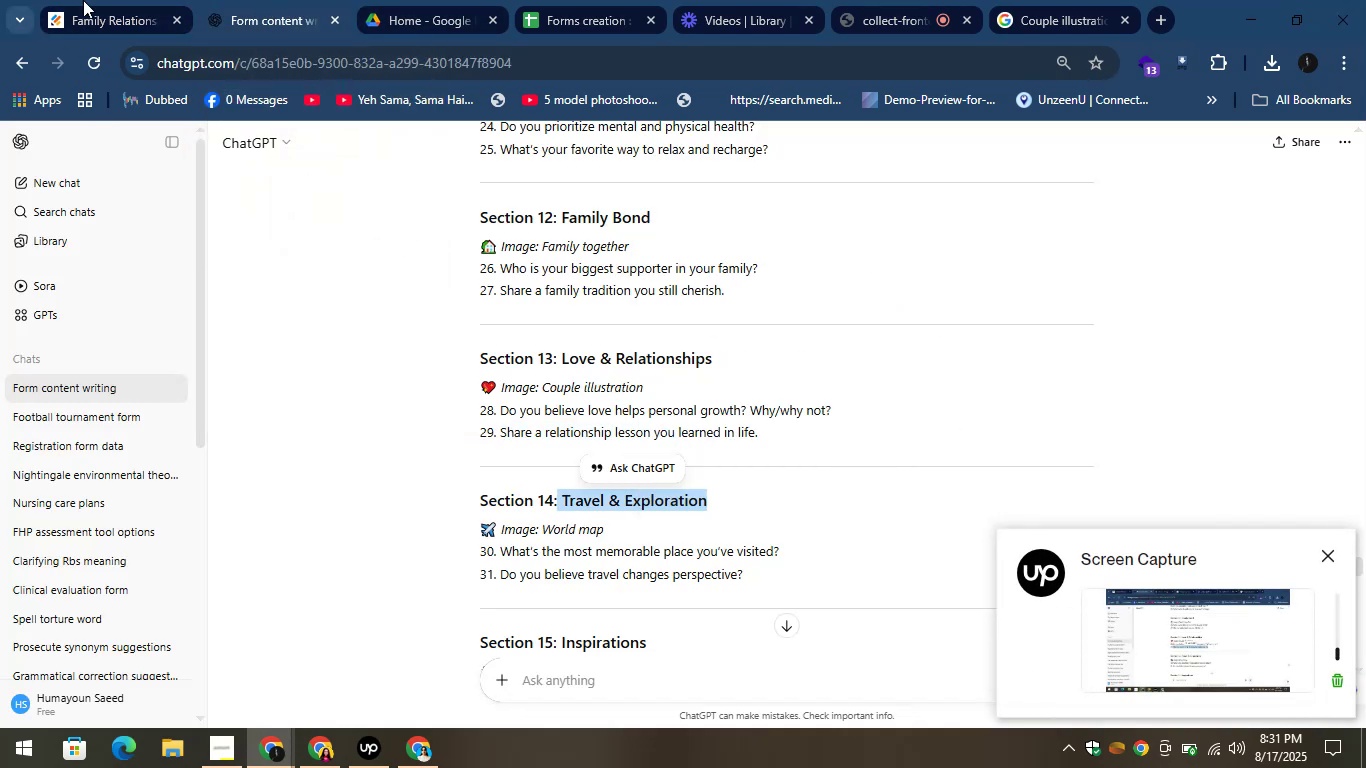 
left_click([87, 0])
 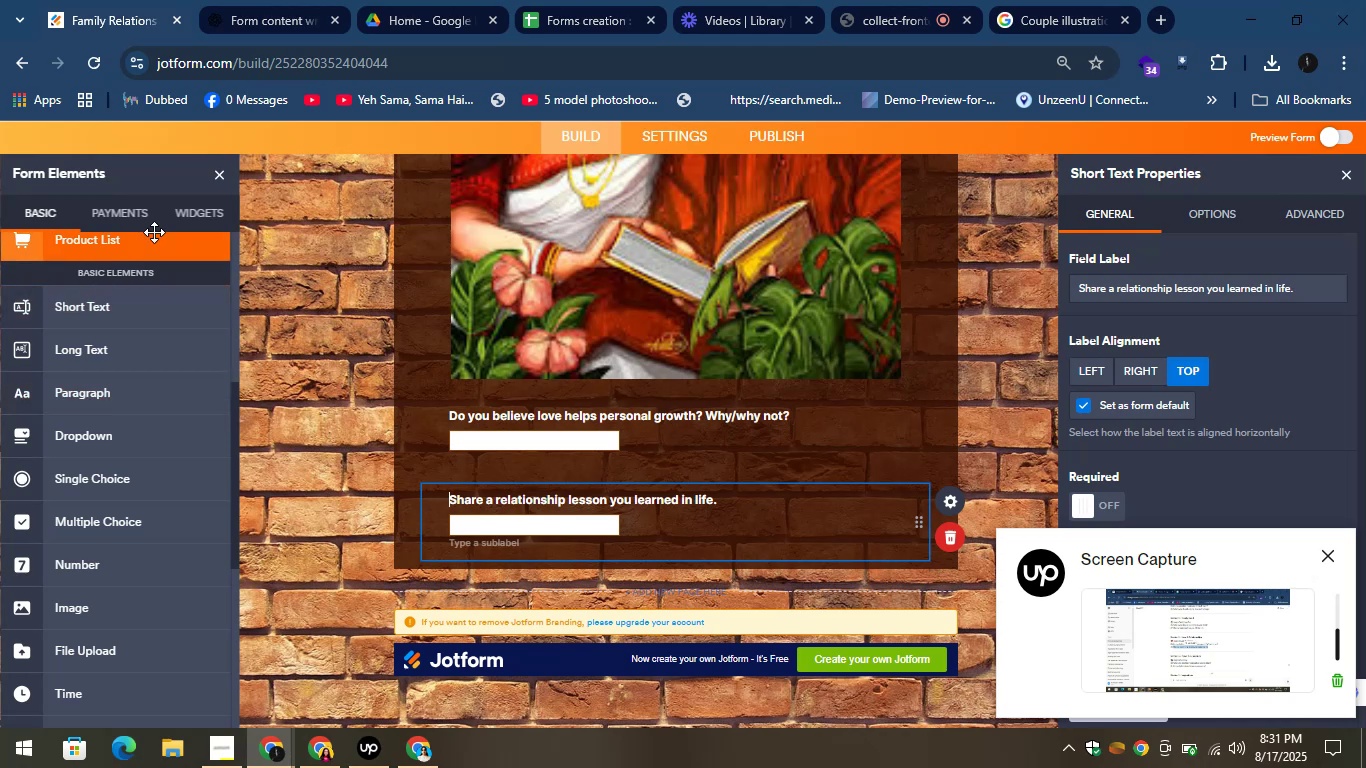 
scroll: coordinate [244, 525], scroll_direction: up, amount: 4.0
 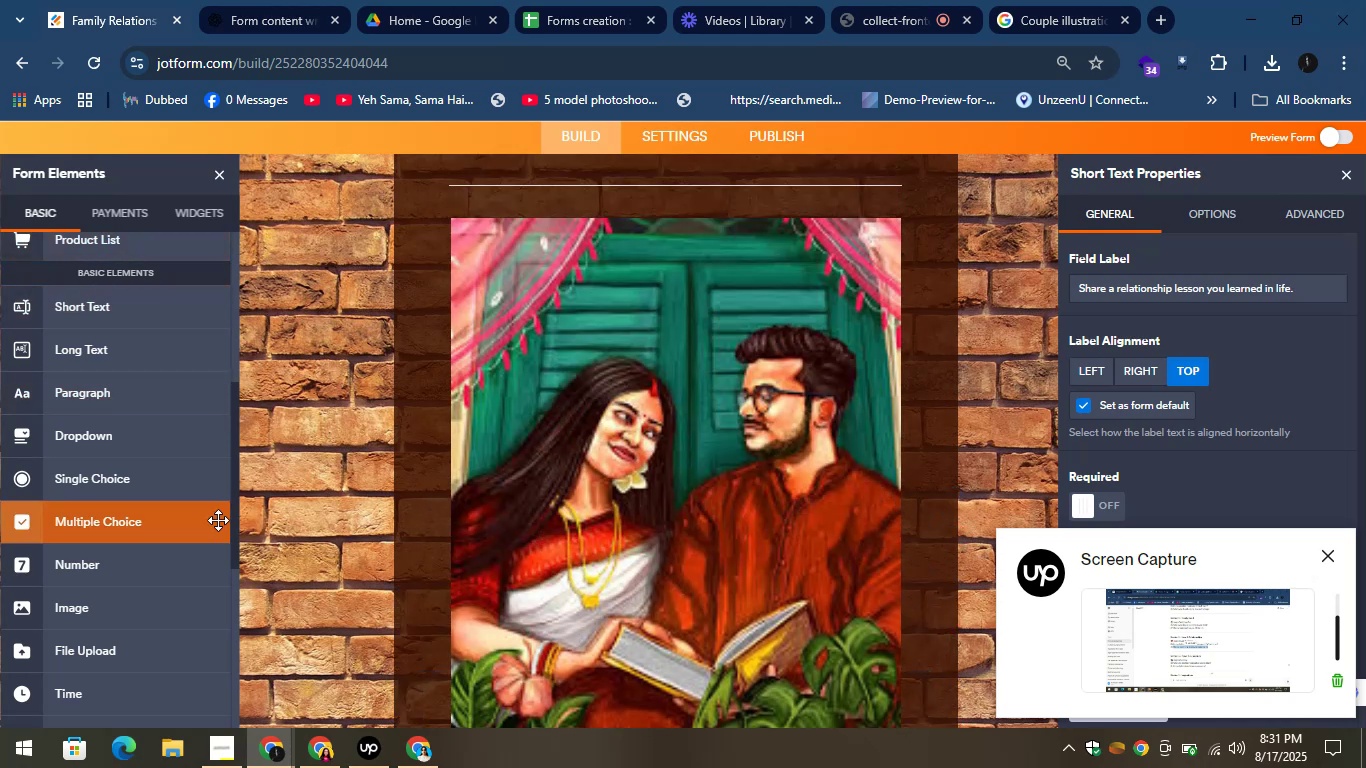 
scroll: coordinate [441, 547], scroll_direction: down, amount: 7.0
 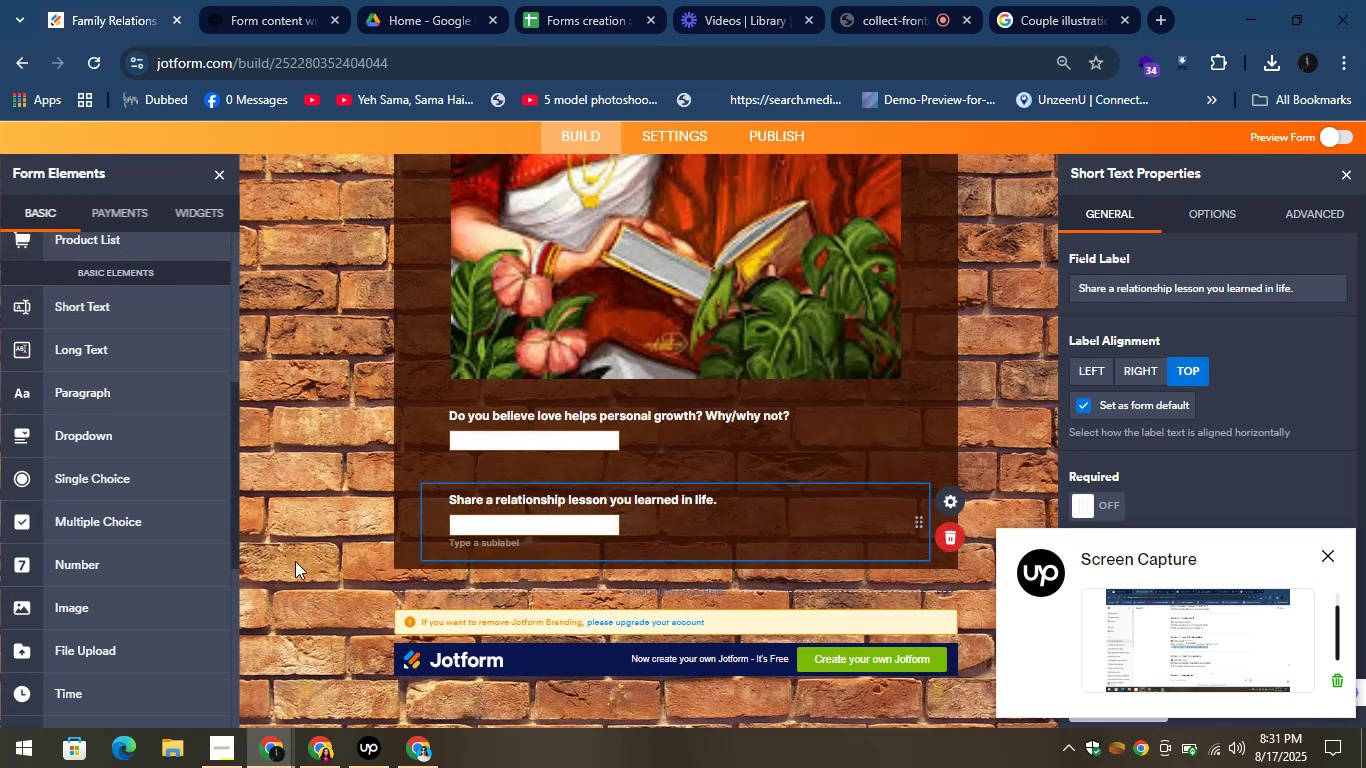 
scroll: coordinate [81, 524], scroll_direction: up, amount: 11.0
 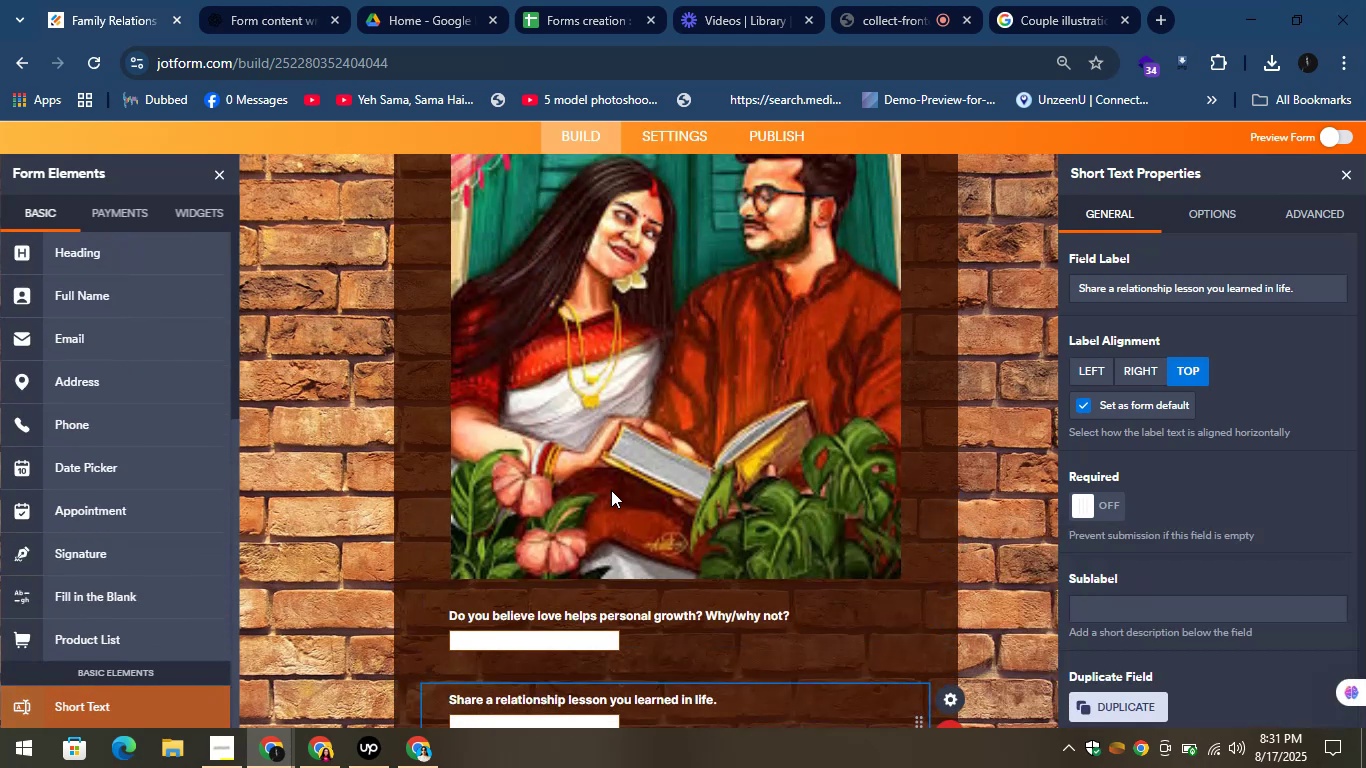 
scroll: coordinate [578, 468], scroll_direction: down, amount: 3.0
 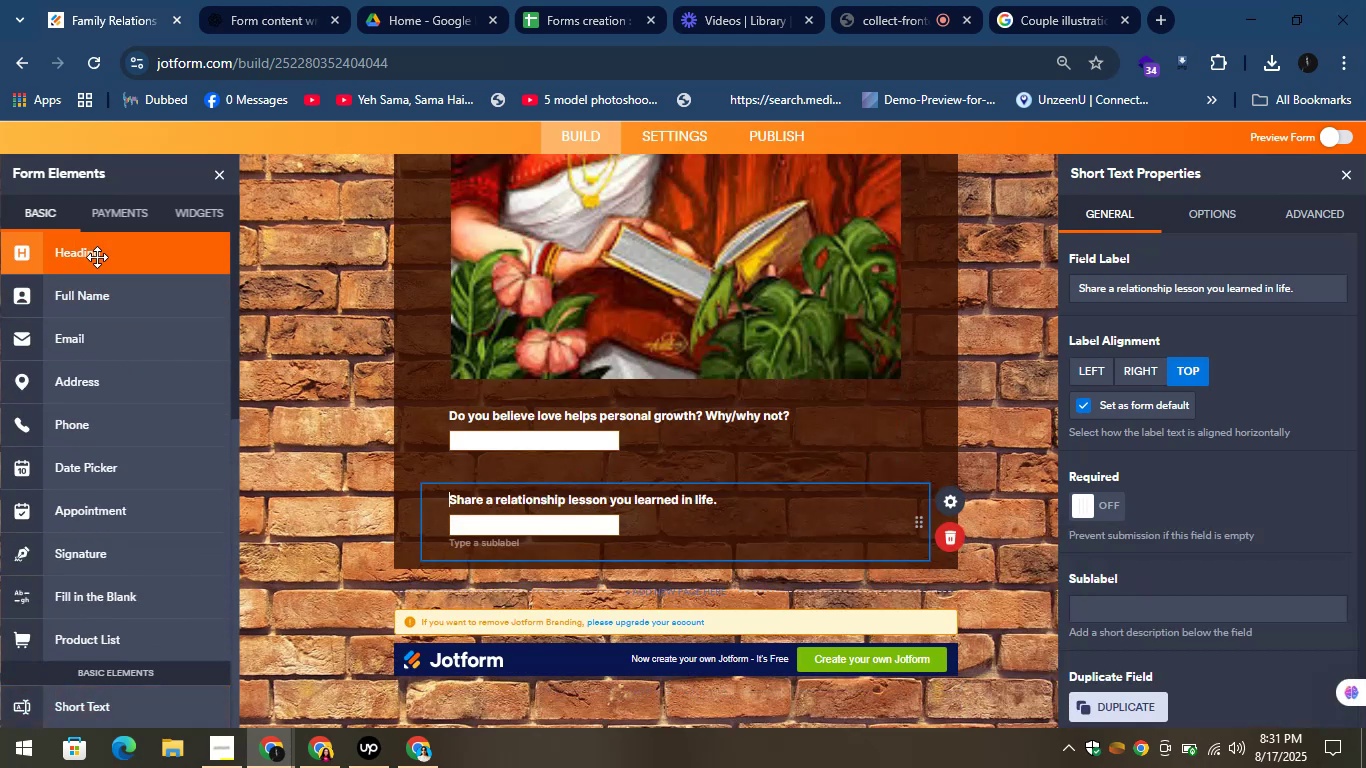 
left_click_drag(start_coordinate=[91, 244], to_coordinate=[471, 562])
 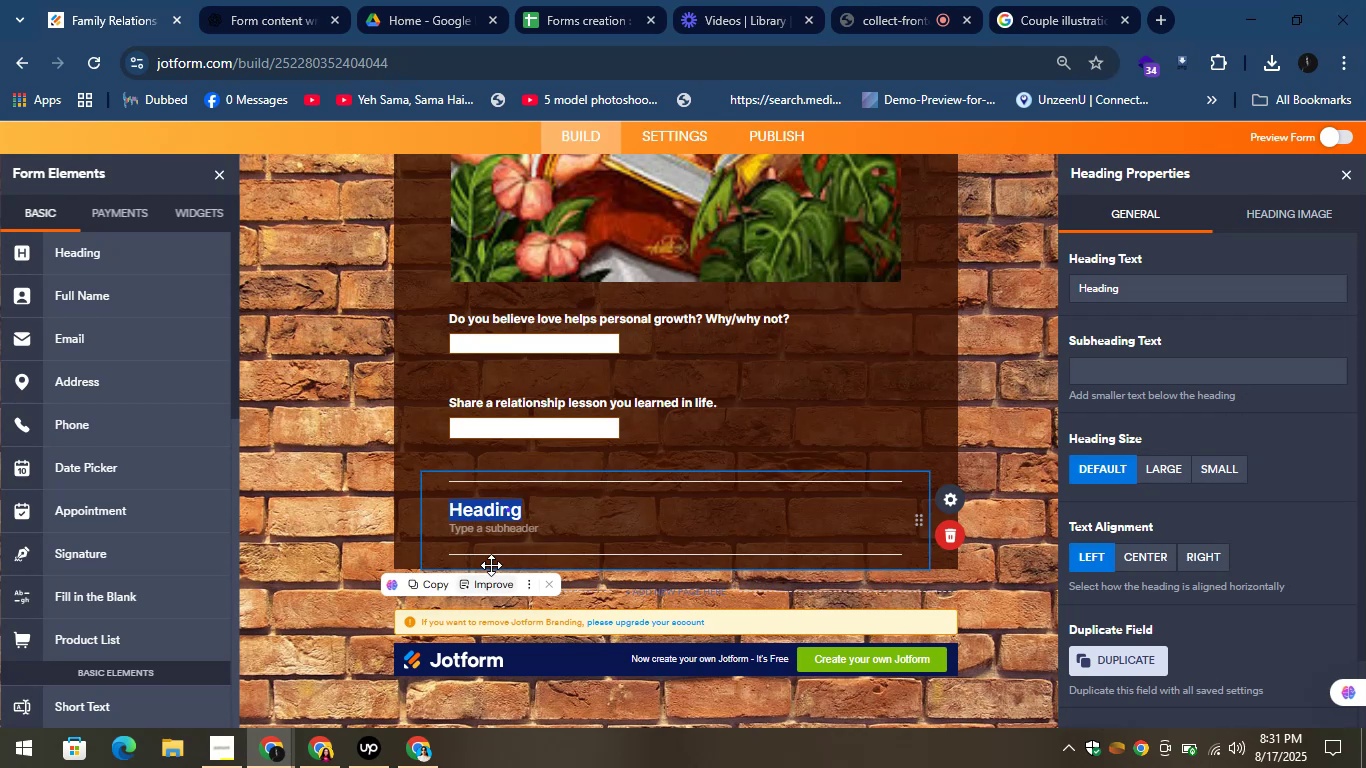 
right_click([470, 502])
 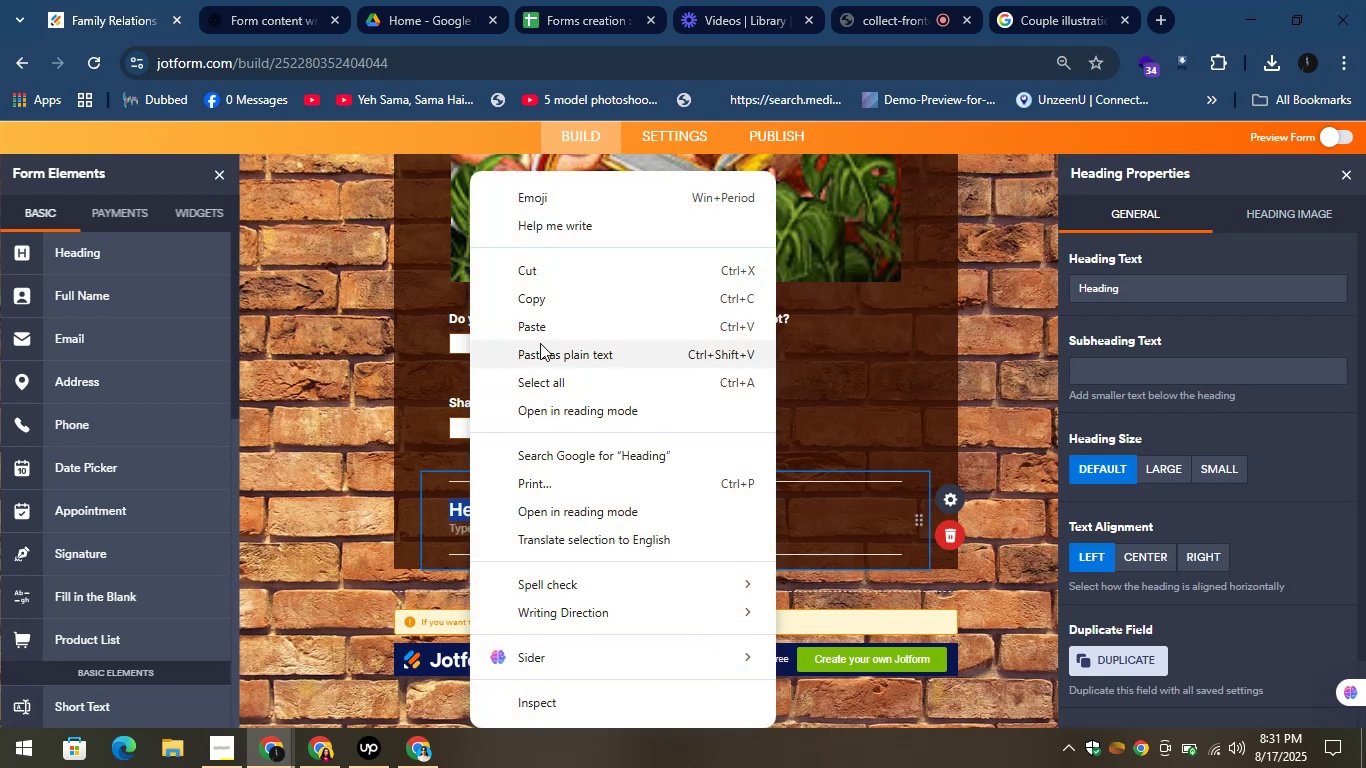 
left_click([531, 331])
 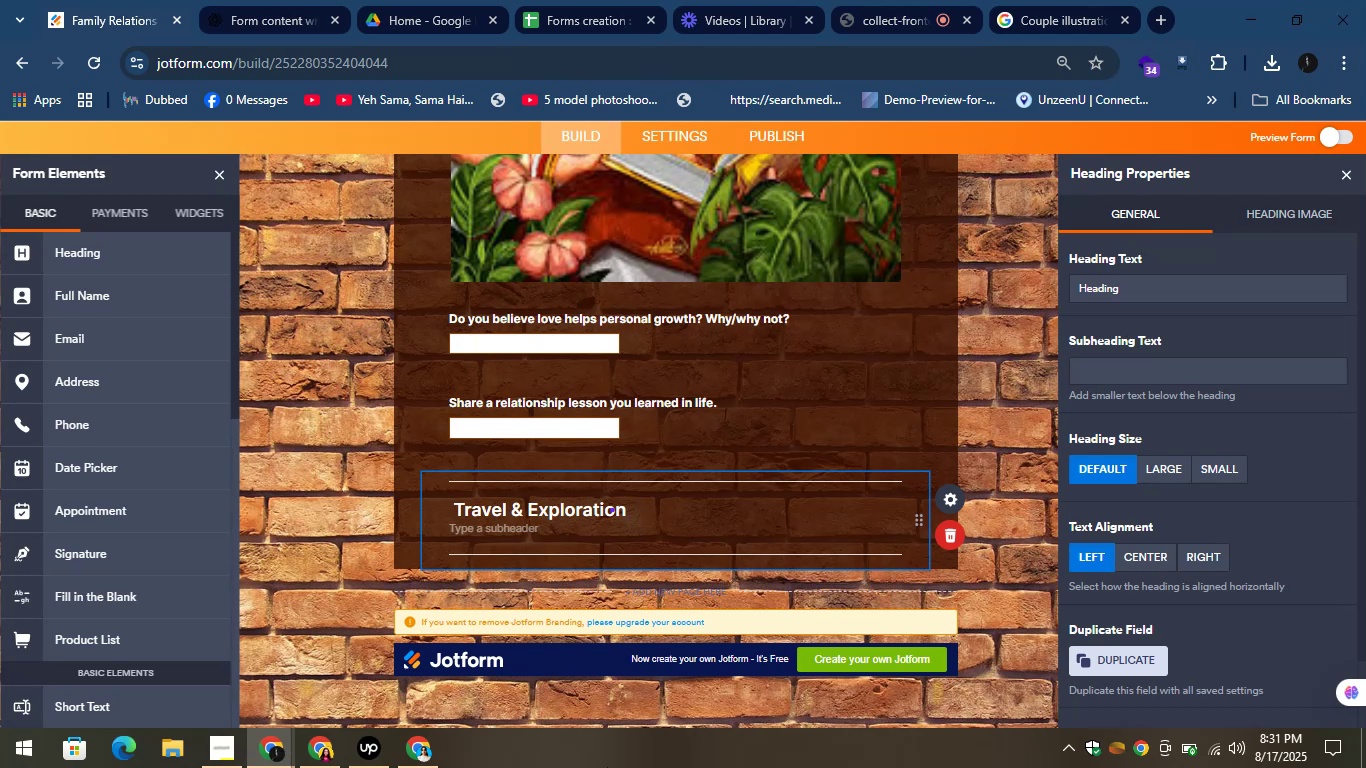 
wait(16.44)
 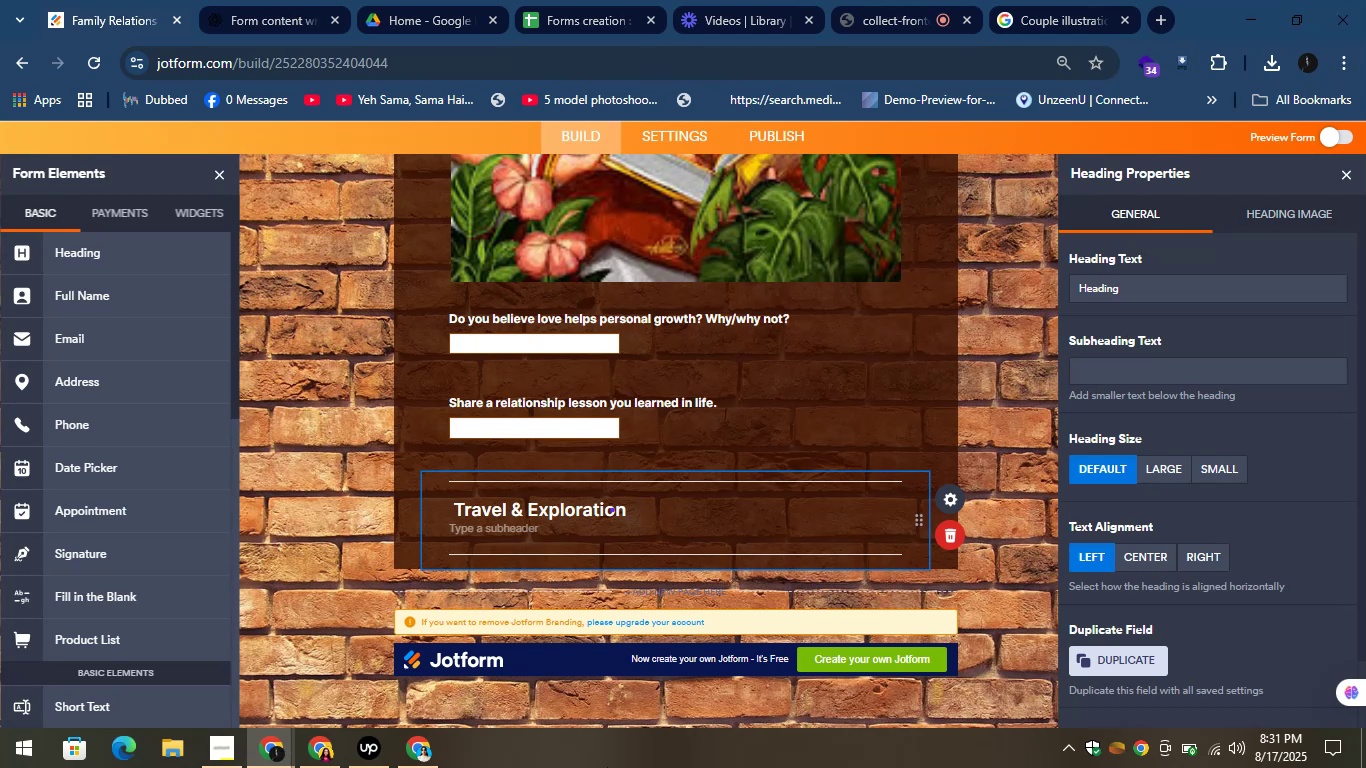 
left_click([301, 0])
 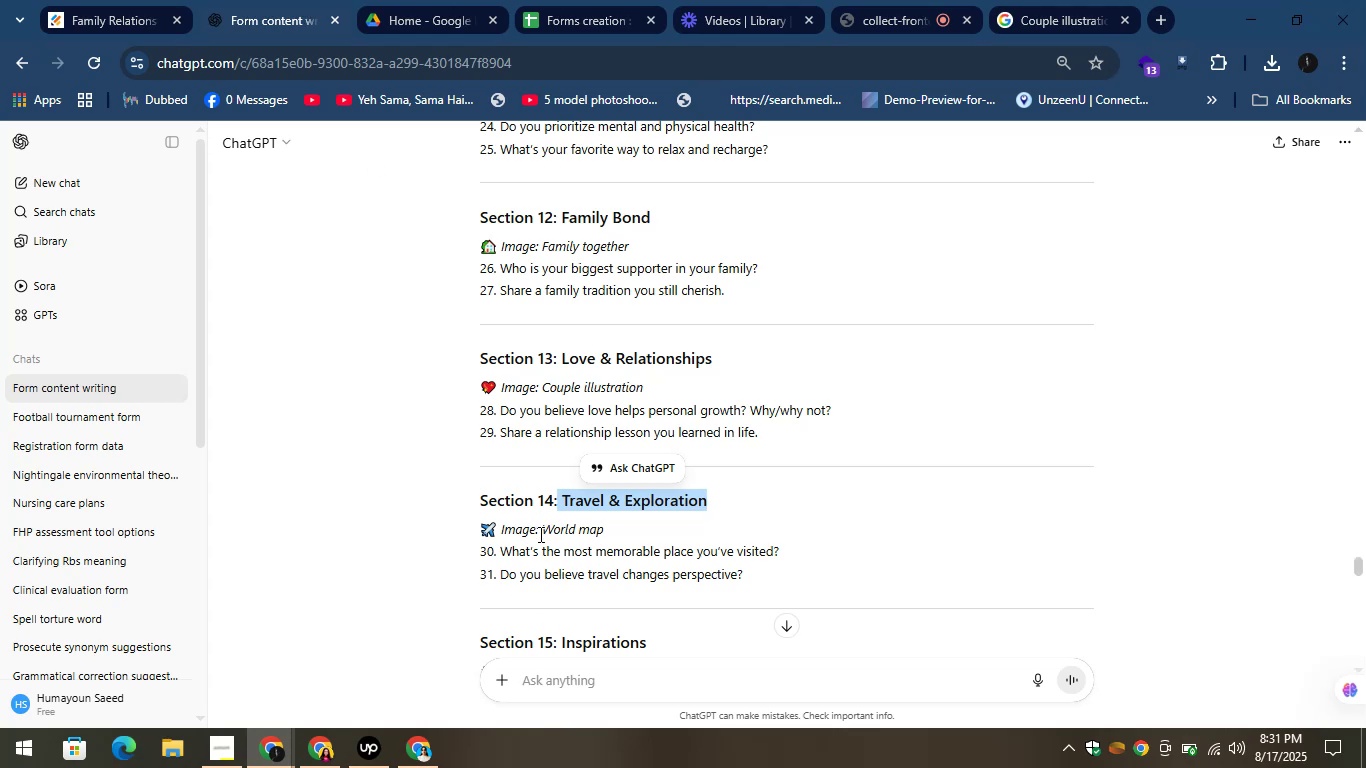 
left_click_drag(start_coordinate=[537, 526], to_coordinate=[630, 539])
 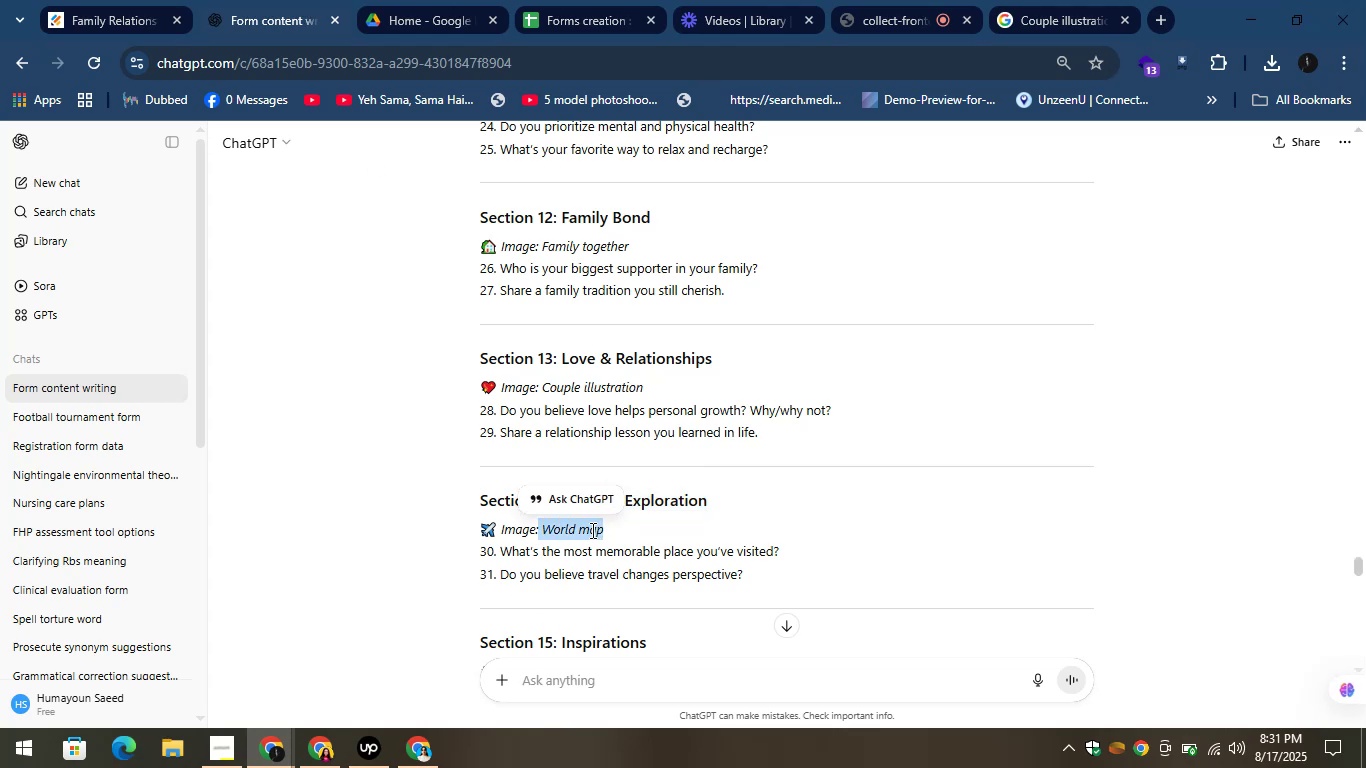 
right_click([590, 529])
 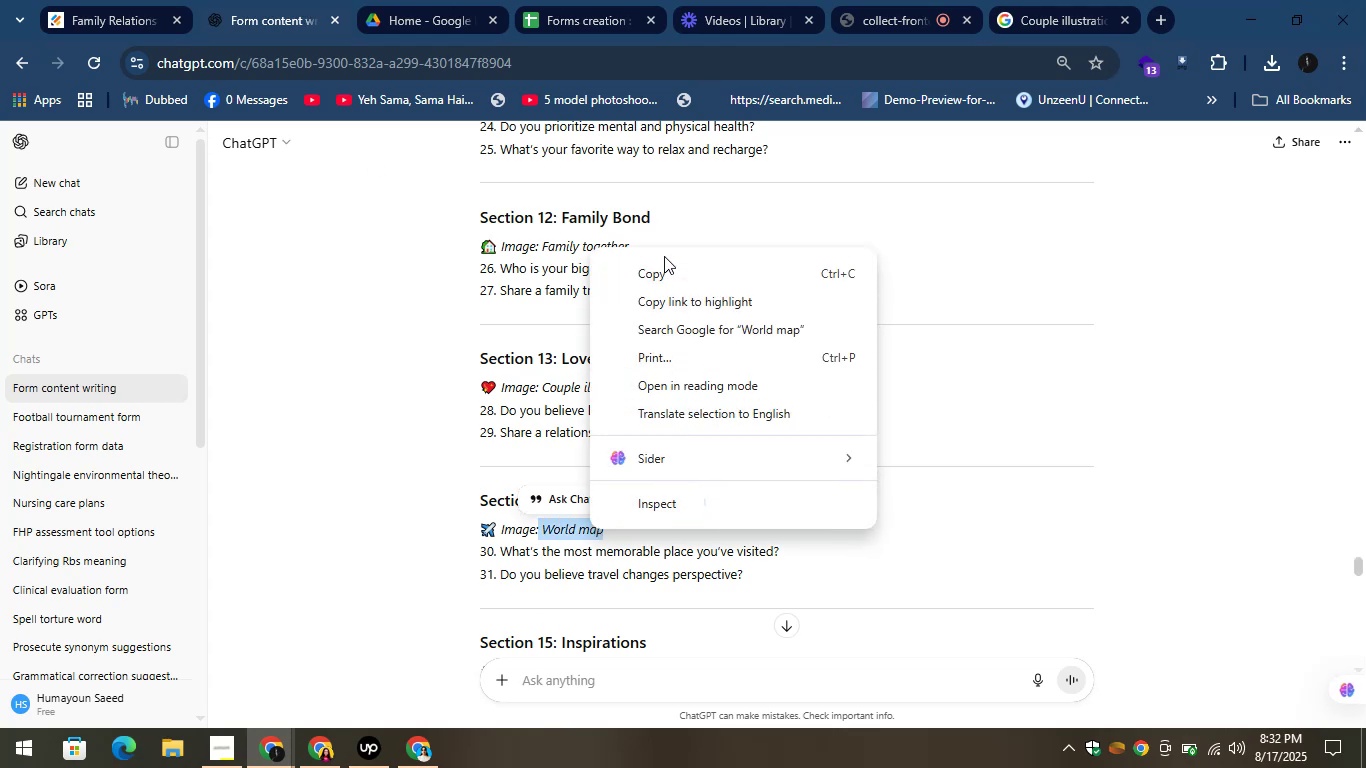 
left_click([664, 273])
 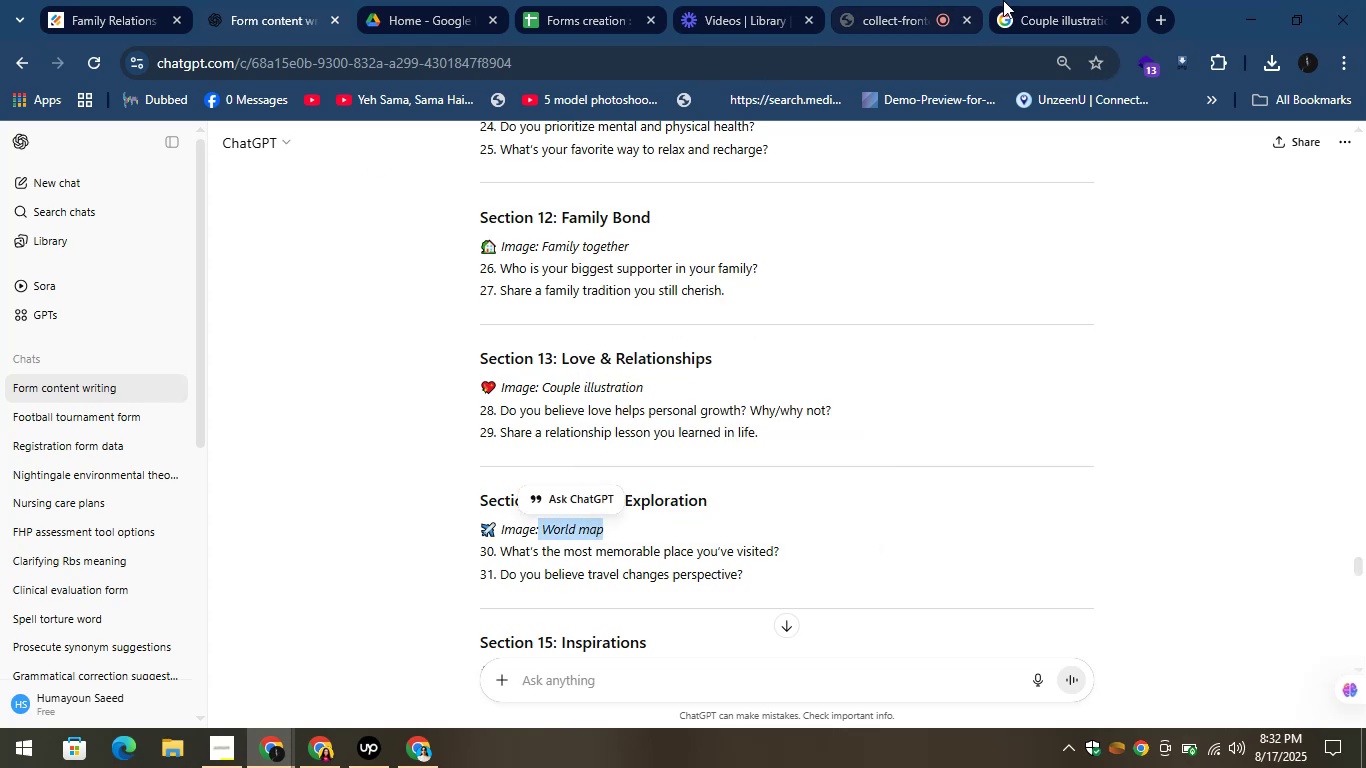 
left_click([1038, 0])
 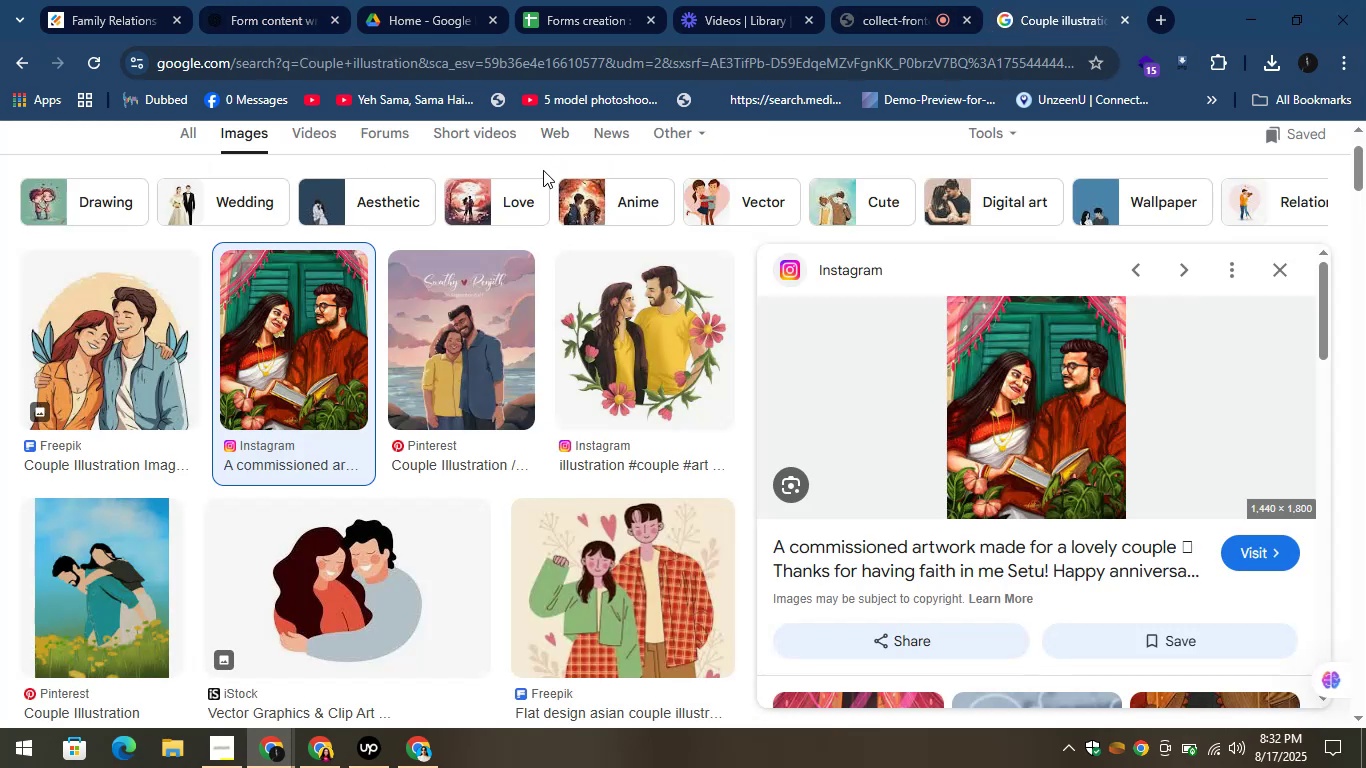 
scroll: coordinate [592, 415], scroll_direction: up, amount: 3.0
 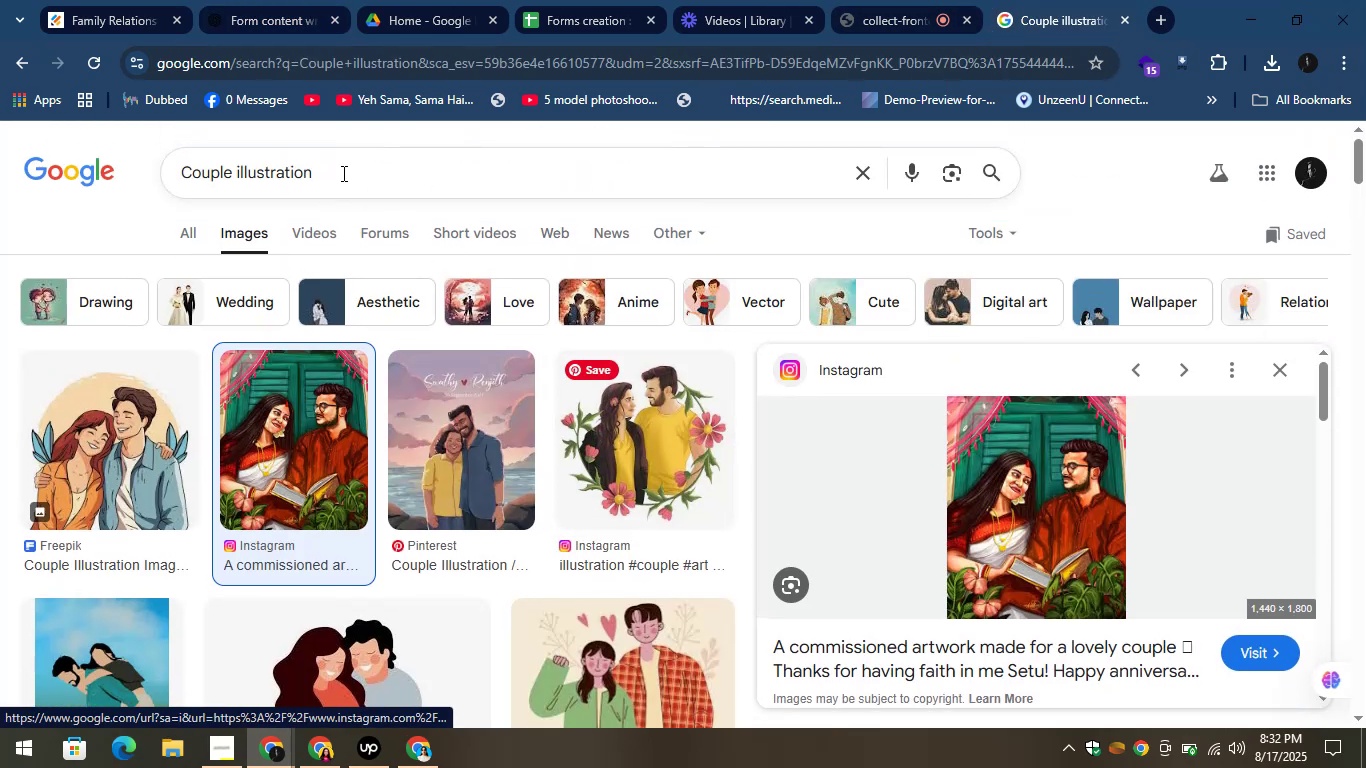 
left_click_drag(start_coordinate=[329, 169], to_coordinate=[138, 188])
 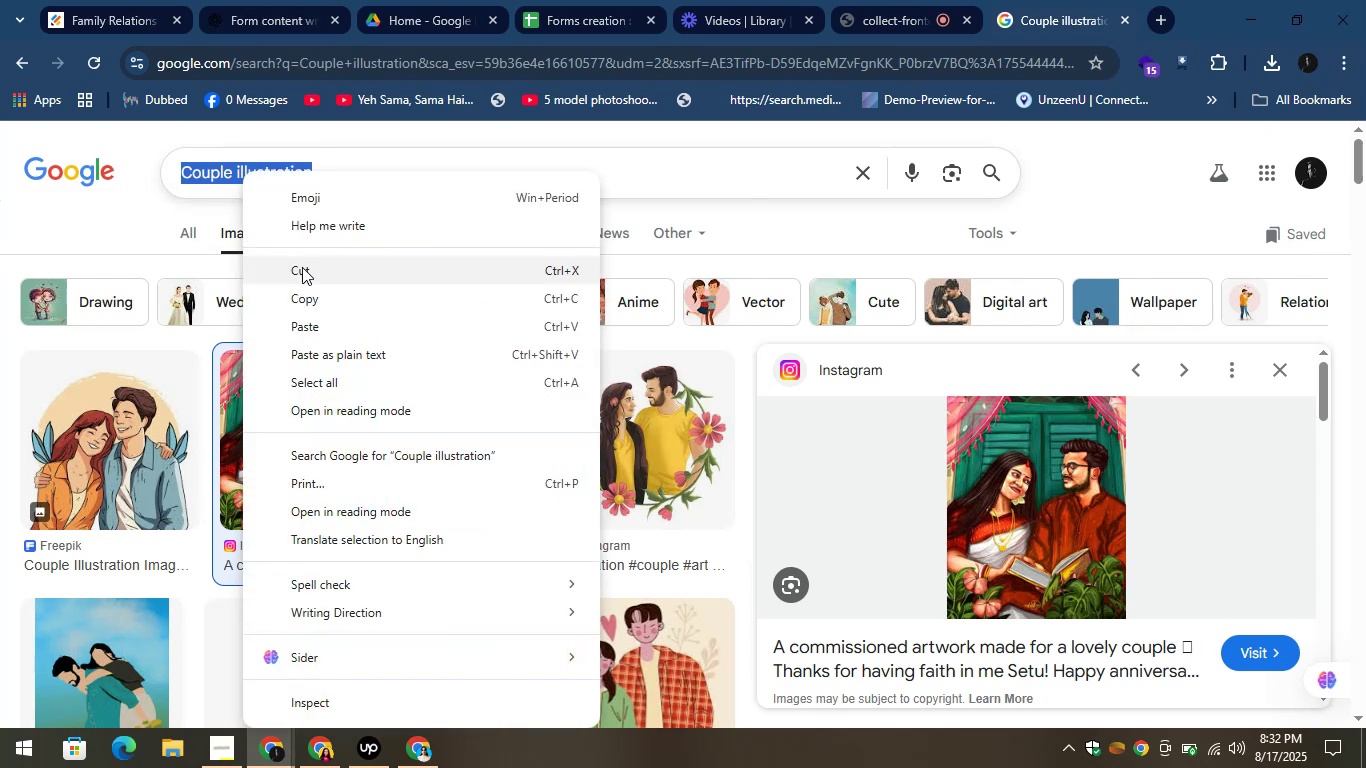 
left_click([320, 329])
 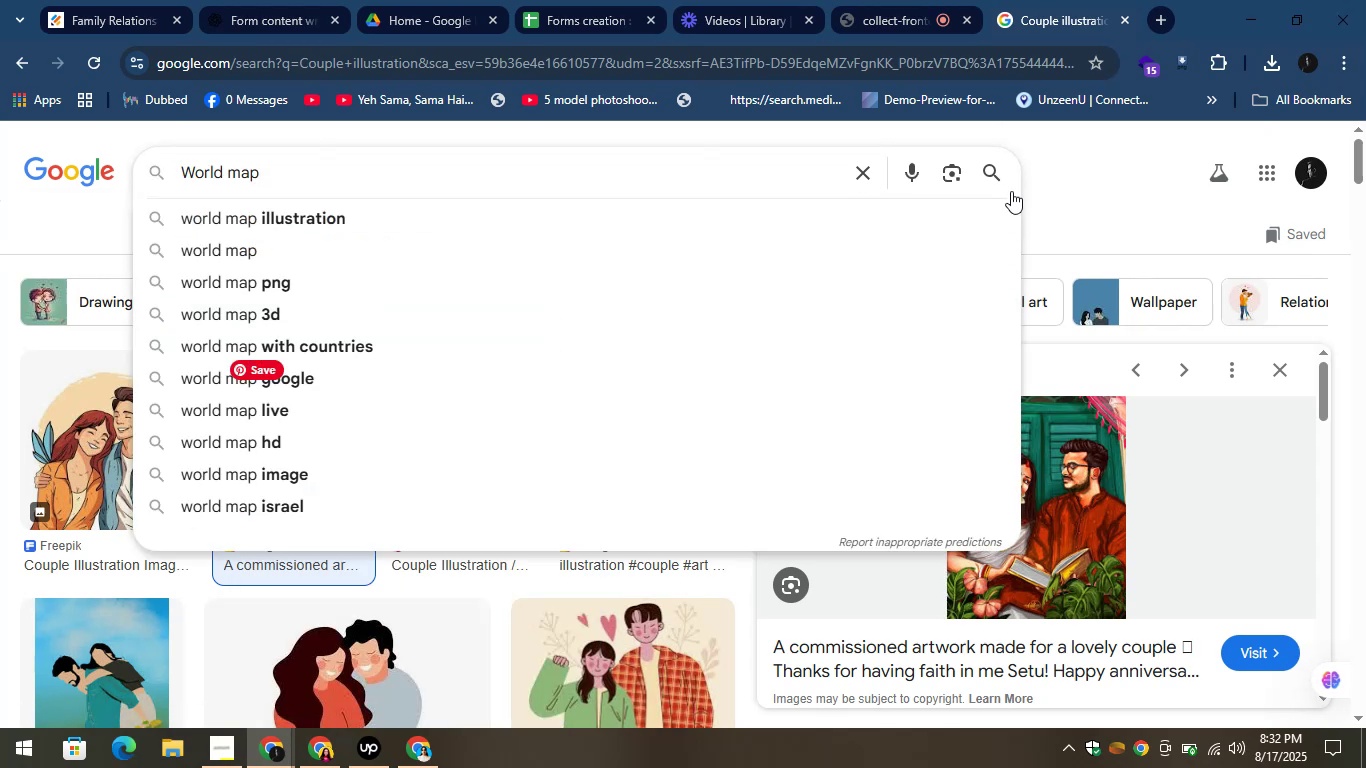 
left_click([990, 158])
 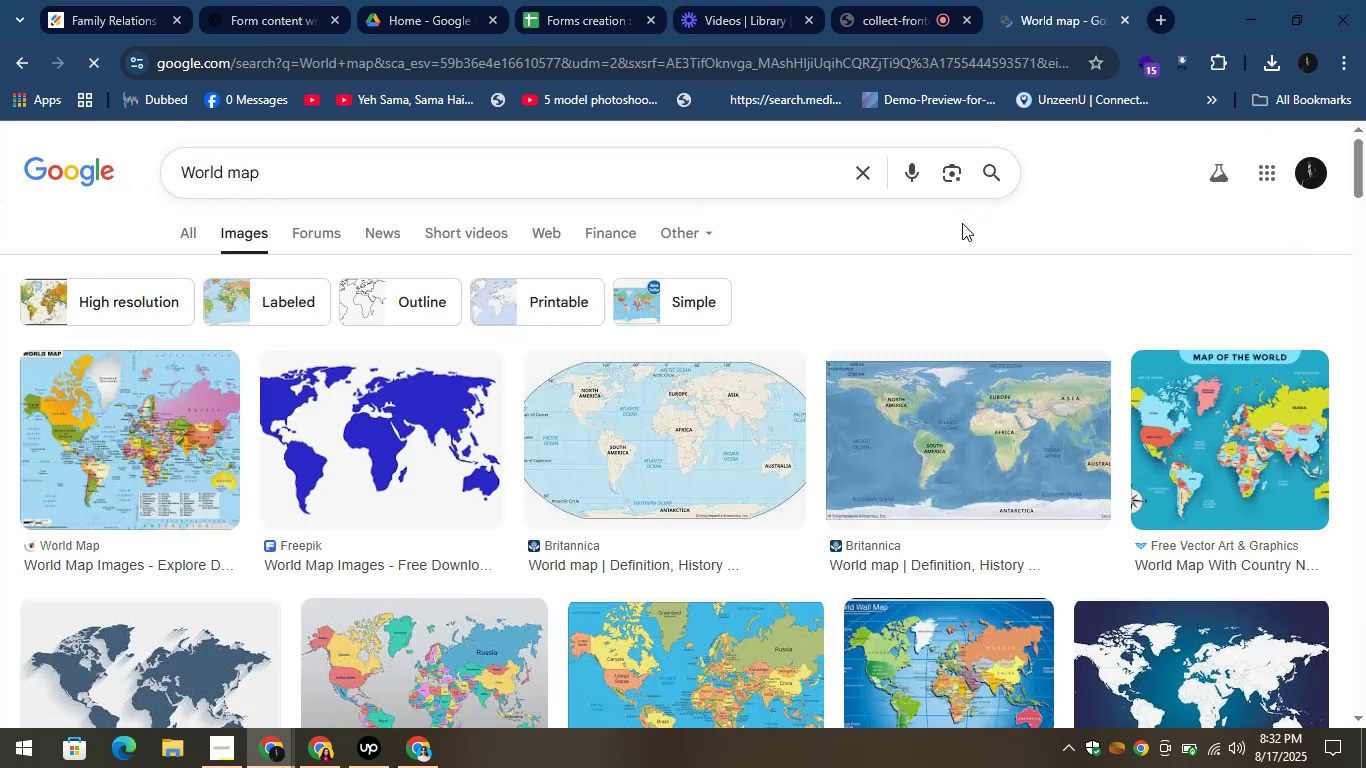 
mouse_move([901, 292])
 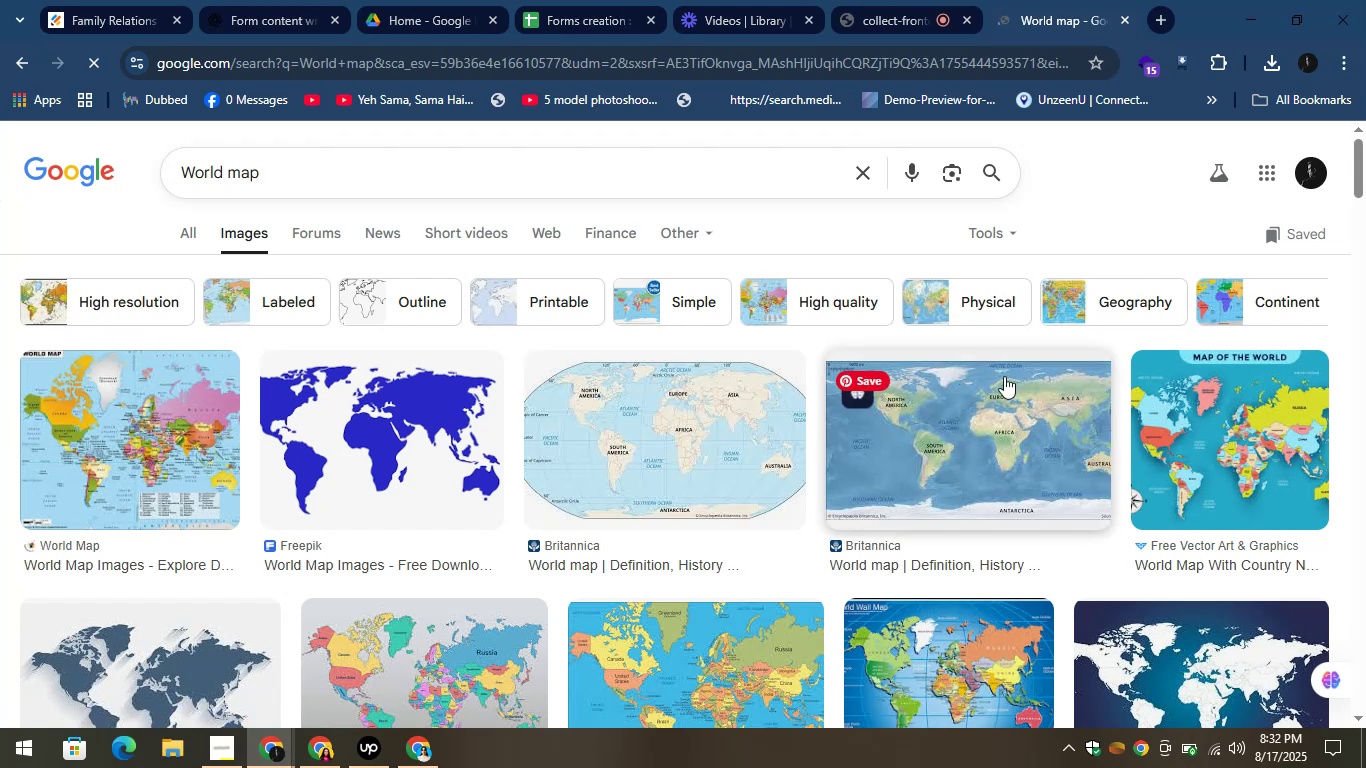 
left_click_drag(start_coordinate=[1208, 419], to_coordinate=[1208, 431])
 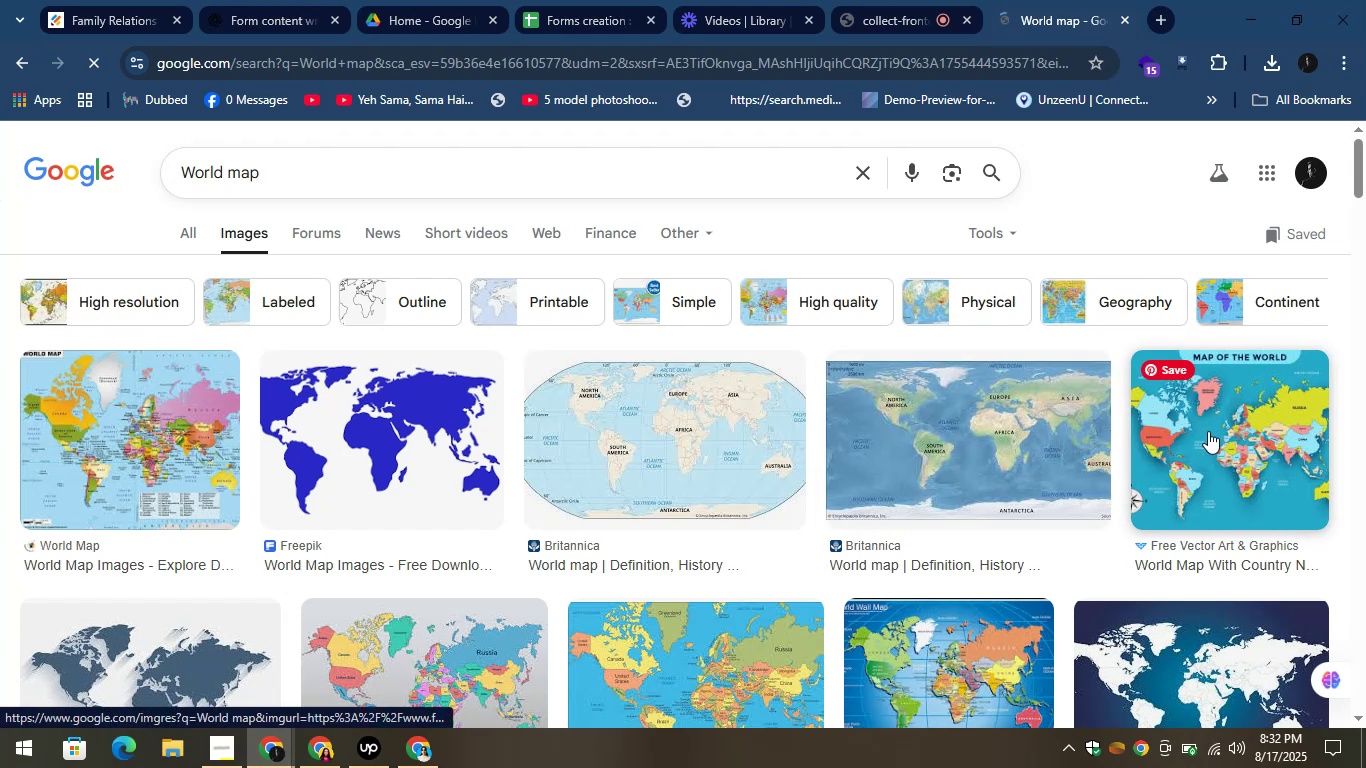 
left_click([1208, 431])
 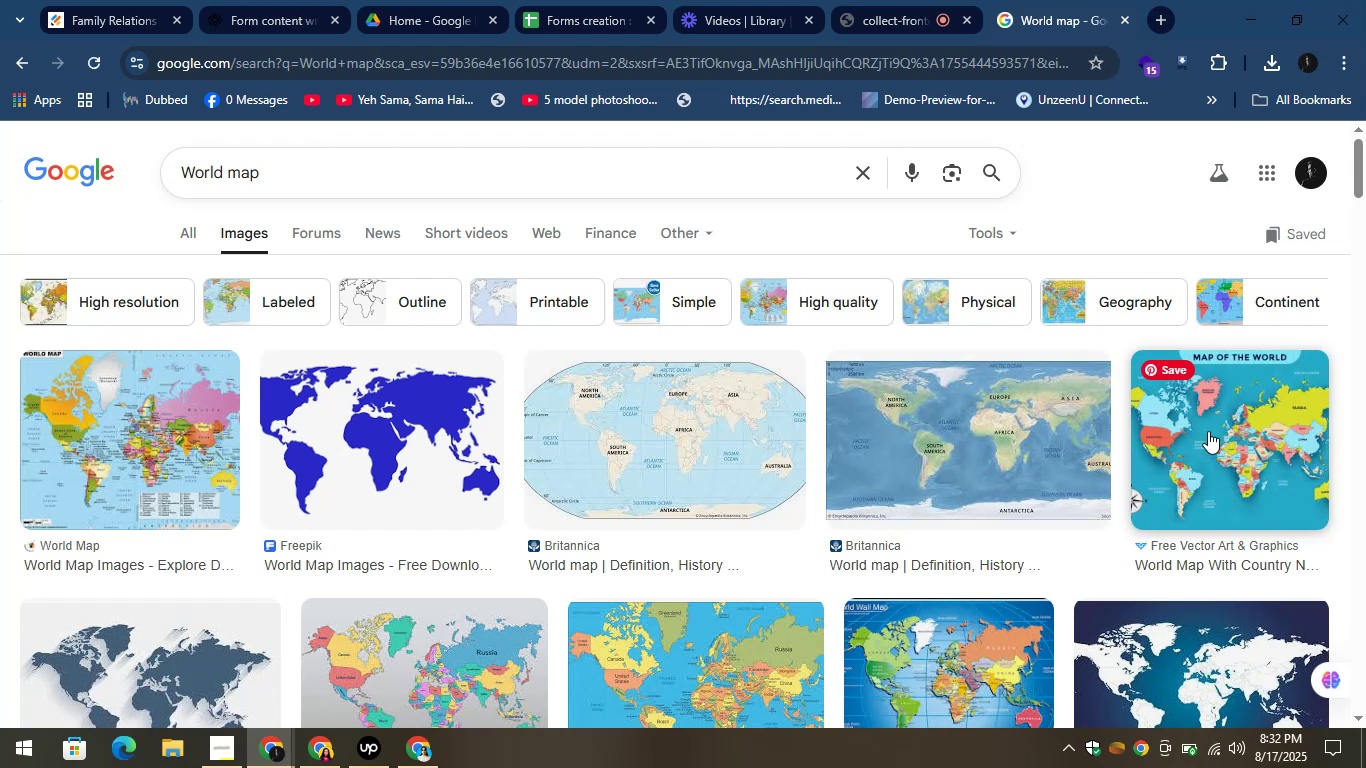 
left_click([1190, 465])
 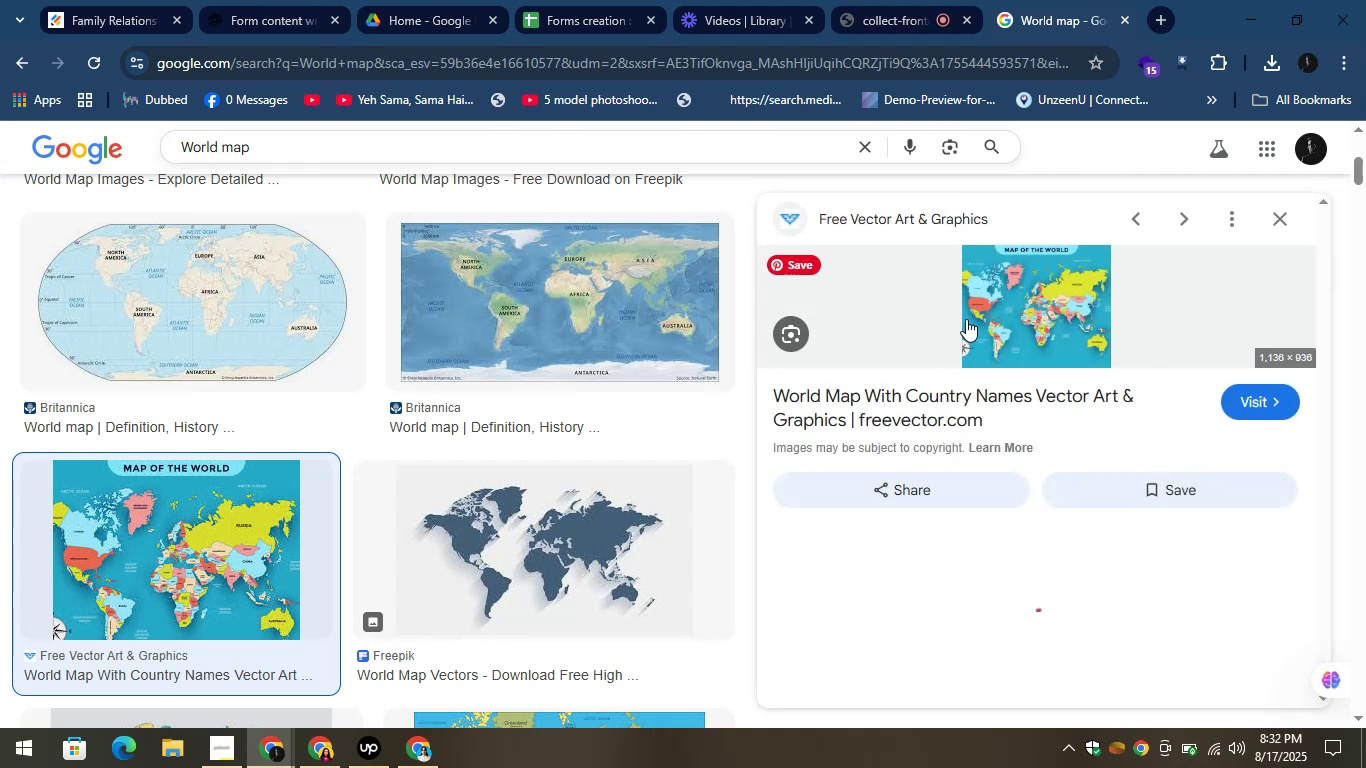 
right_click([985, 315])
 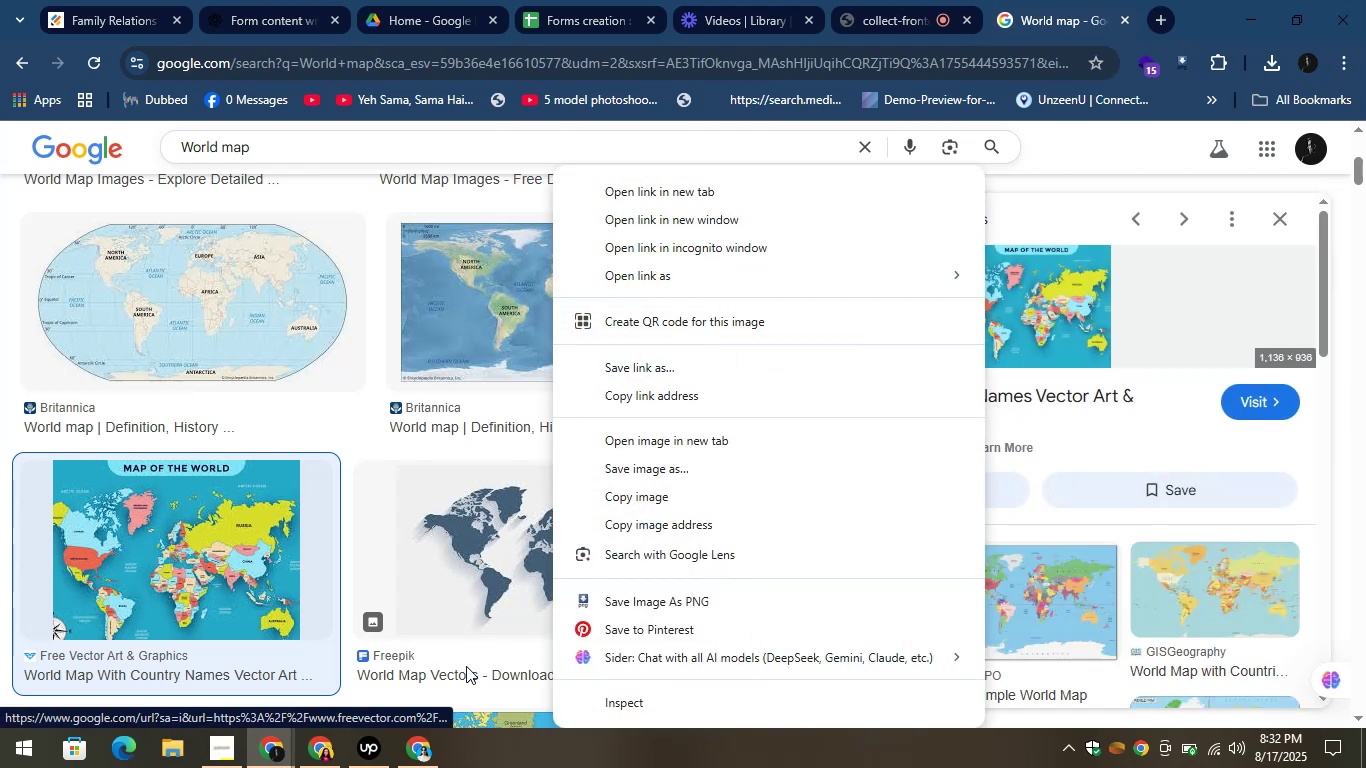 
left_click_drag(start_coordinate=[592, 594], to_coordinate=[589, 581])
 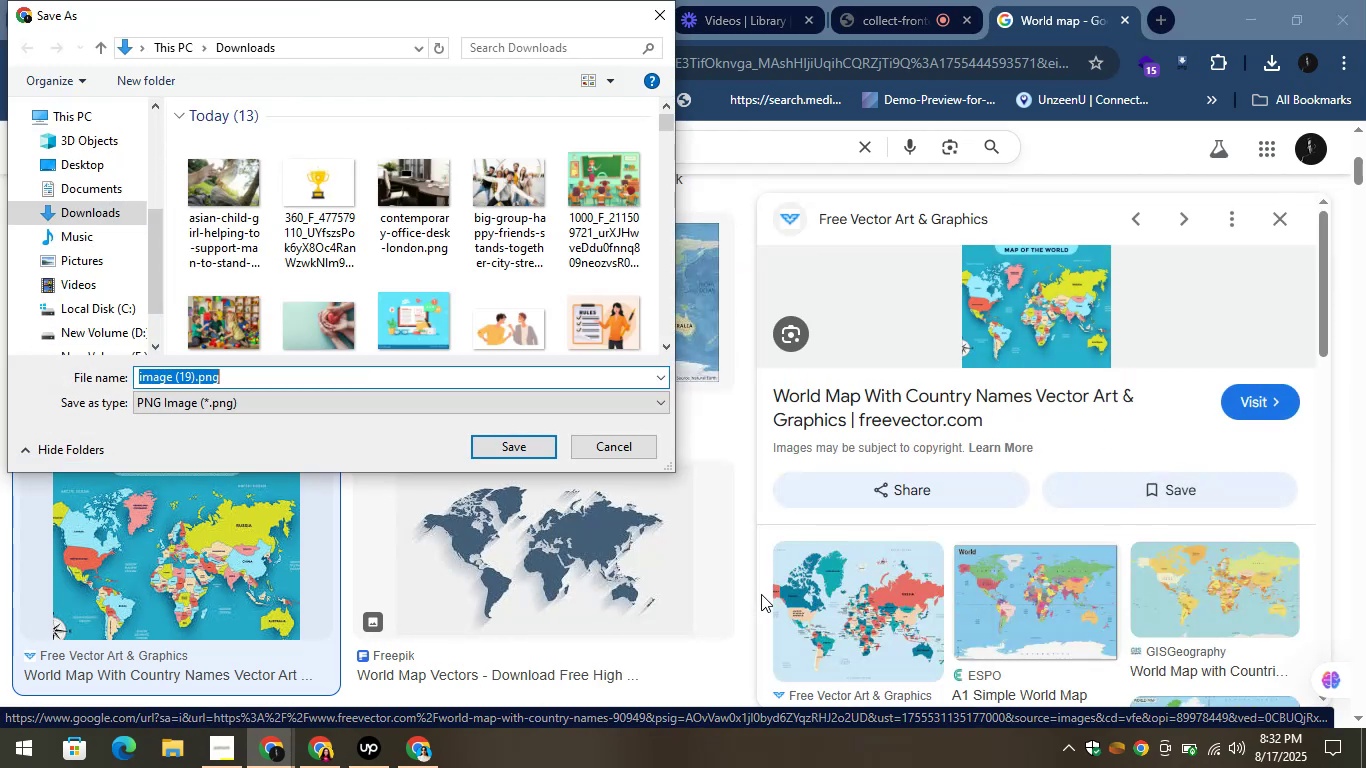 
wait(6.93)
 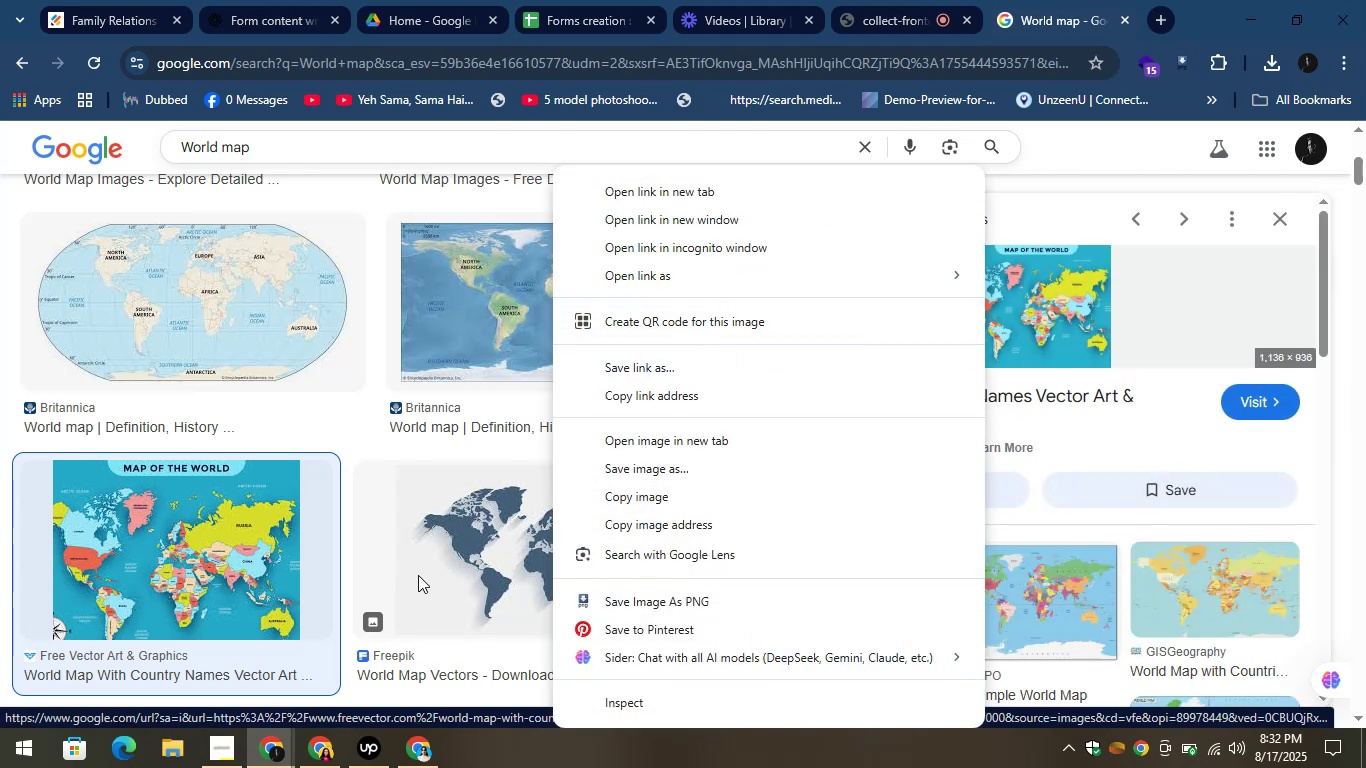 
left_click([517, 448])
 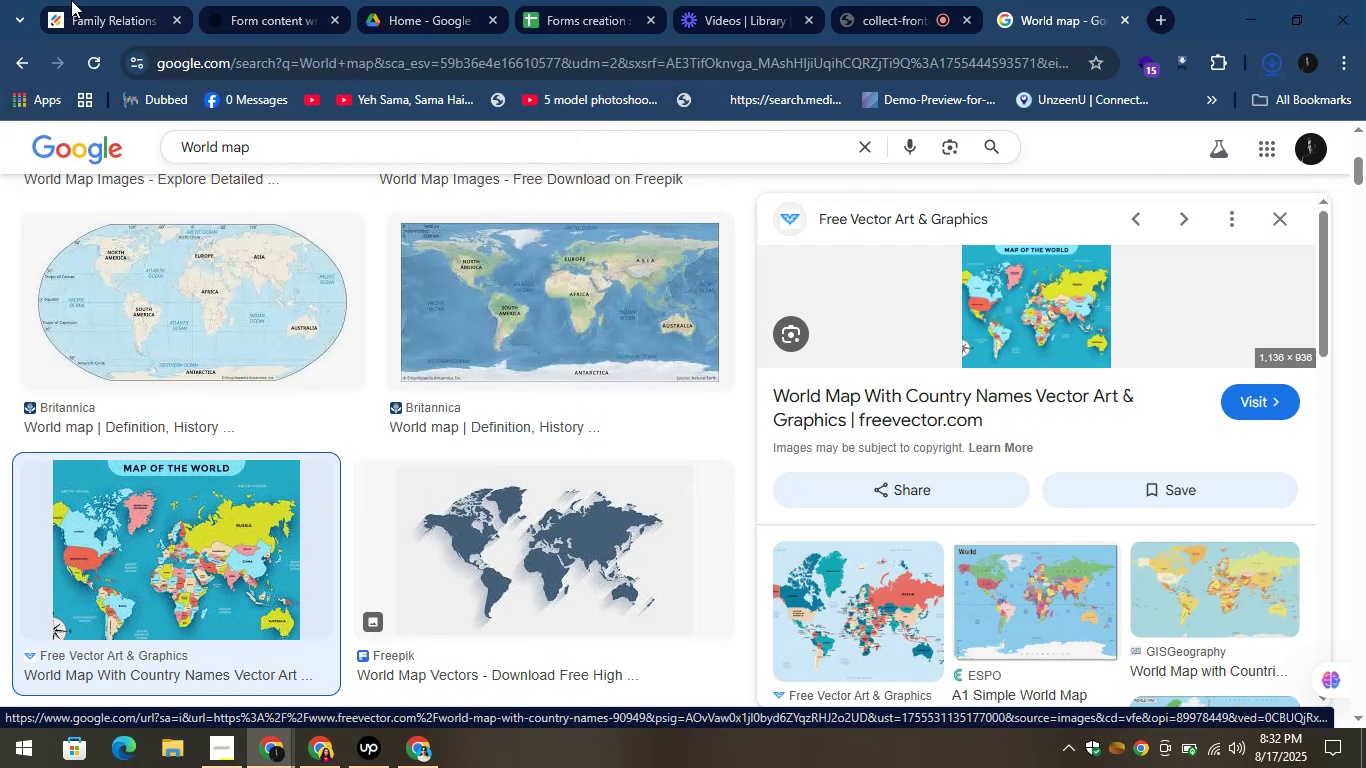 
left_click([86, 0])
 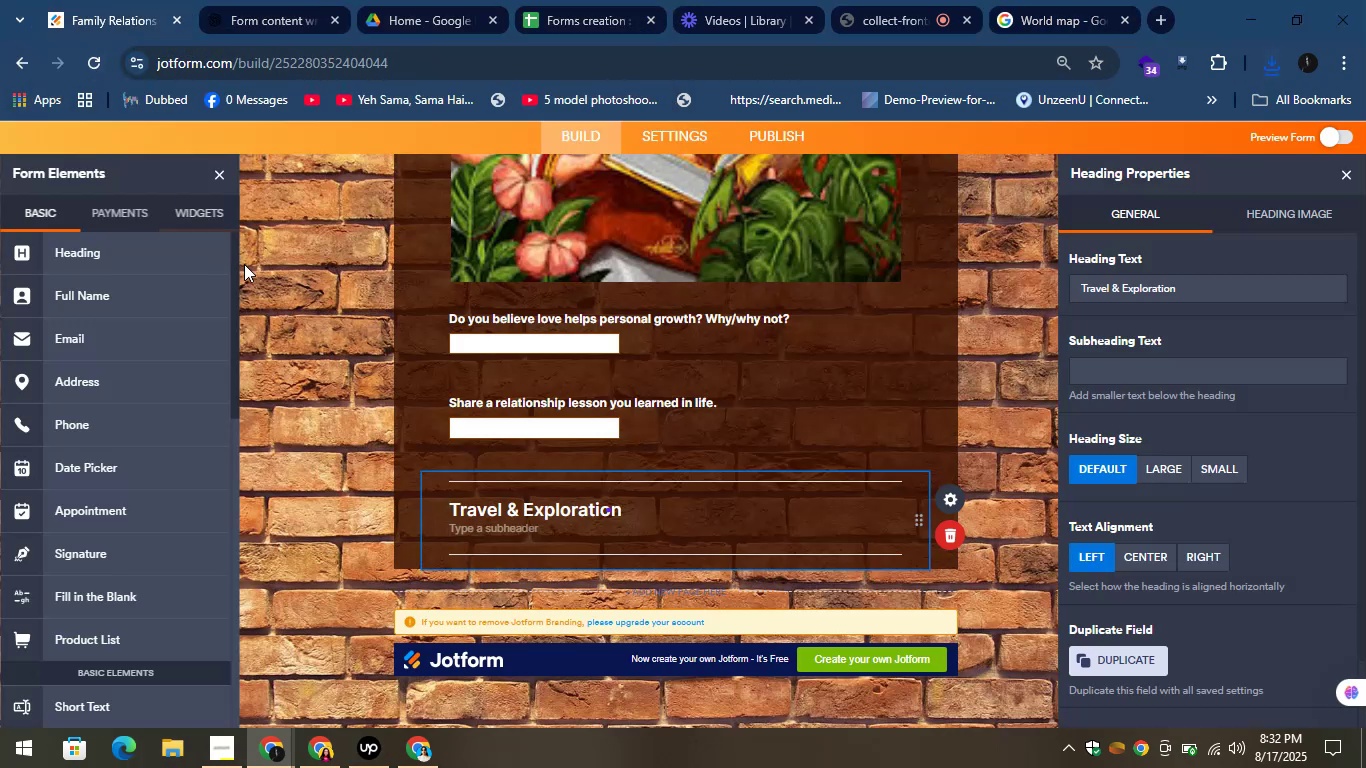 
scroll: coordinate [117, 428], scroll_direction: down, amount: 4.0
 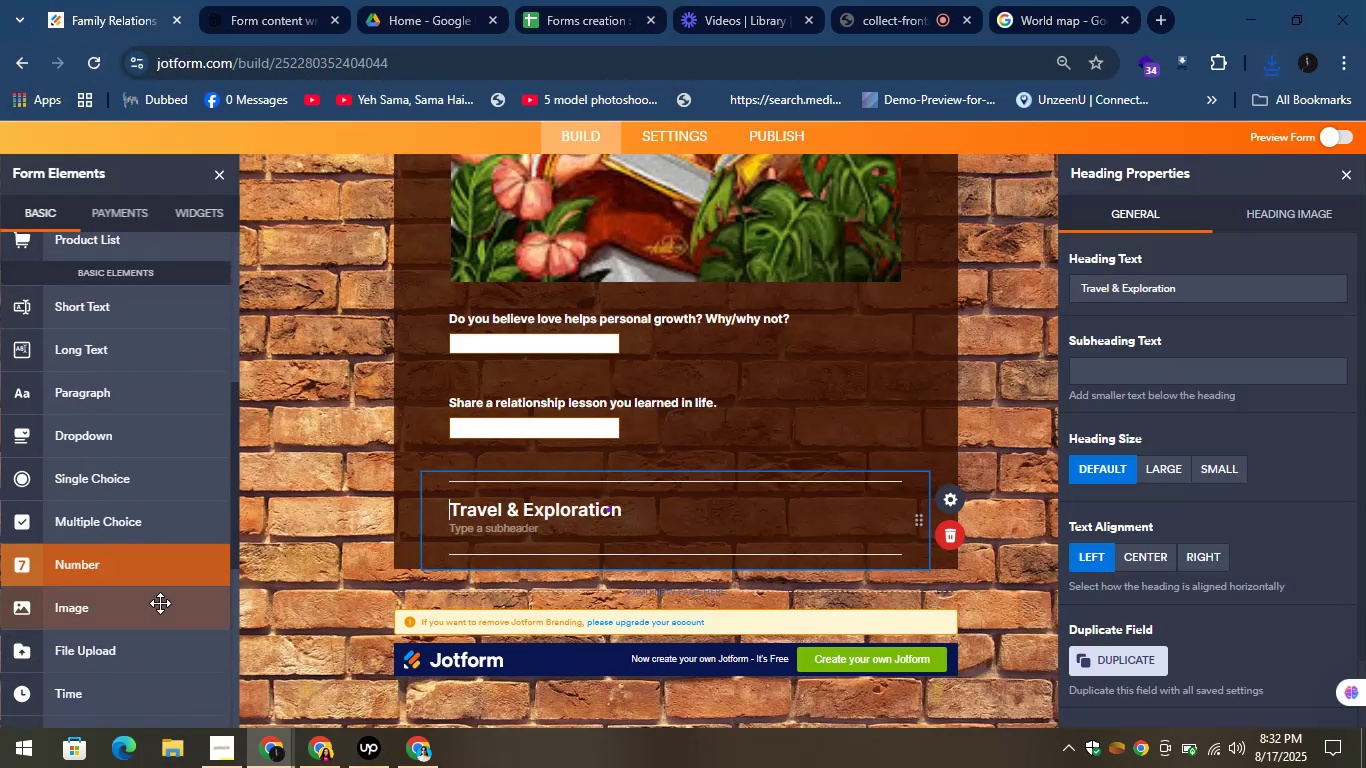 
left_click_drag(start_coordinate=[85, 613], to_coordinate=[514, 562])
 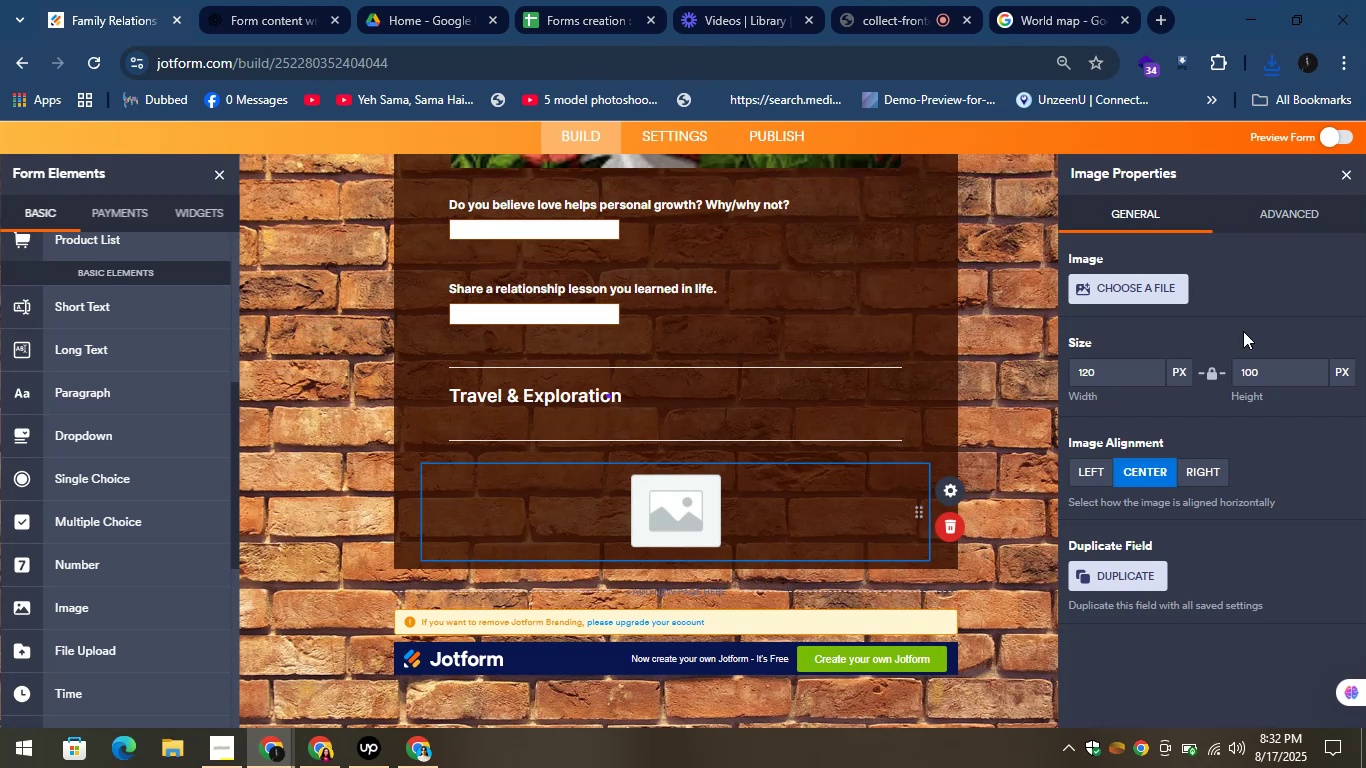 
left_click([1159, 267])
 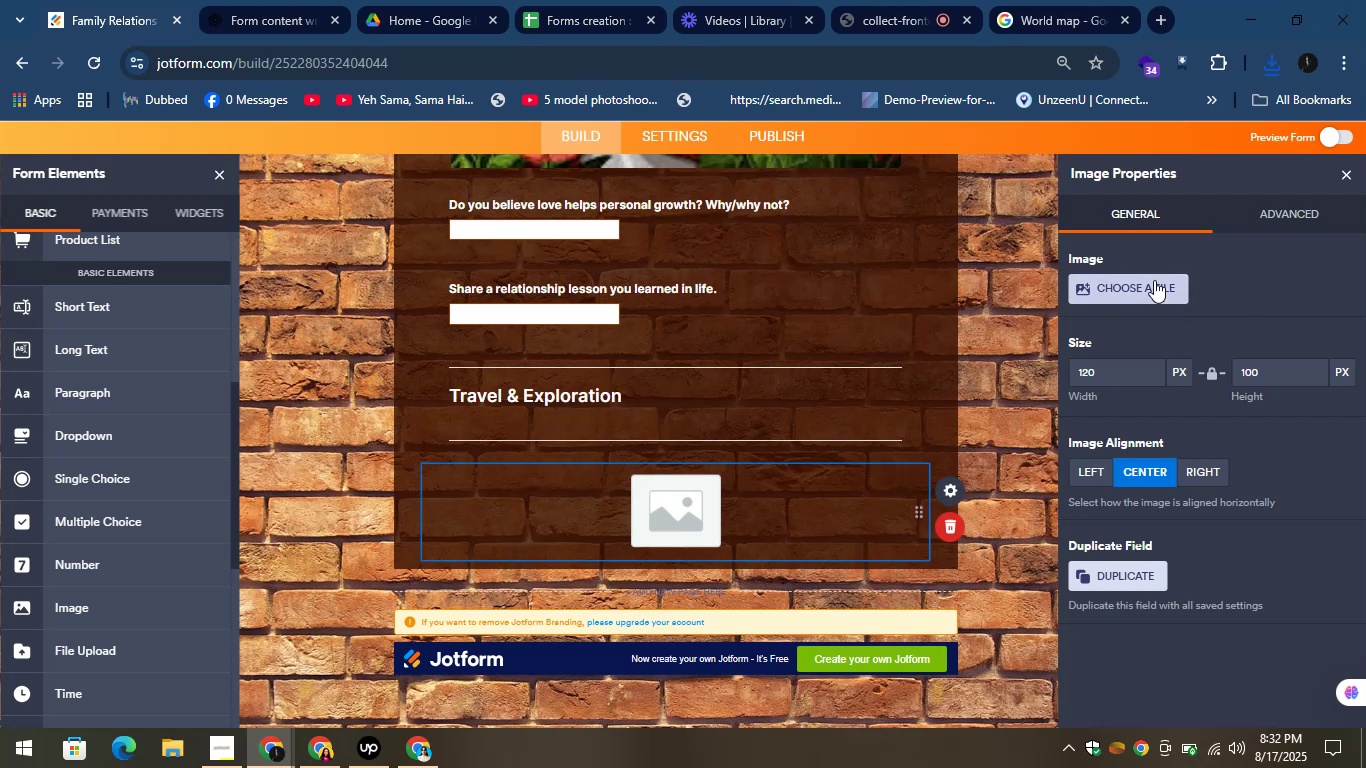 
left_click([1154, 280])
 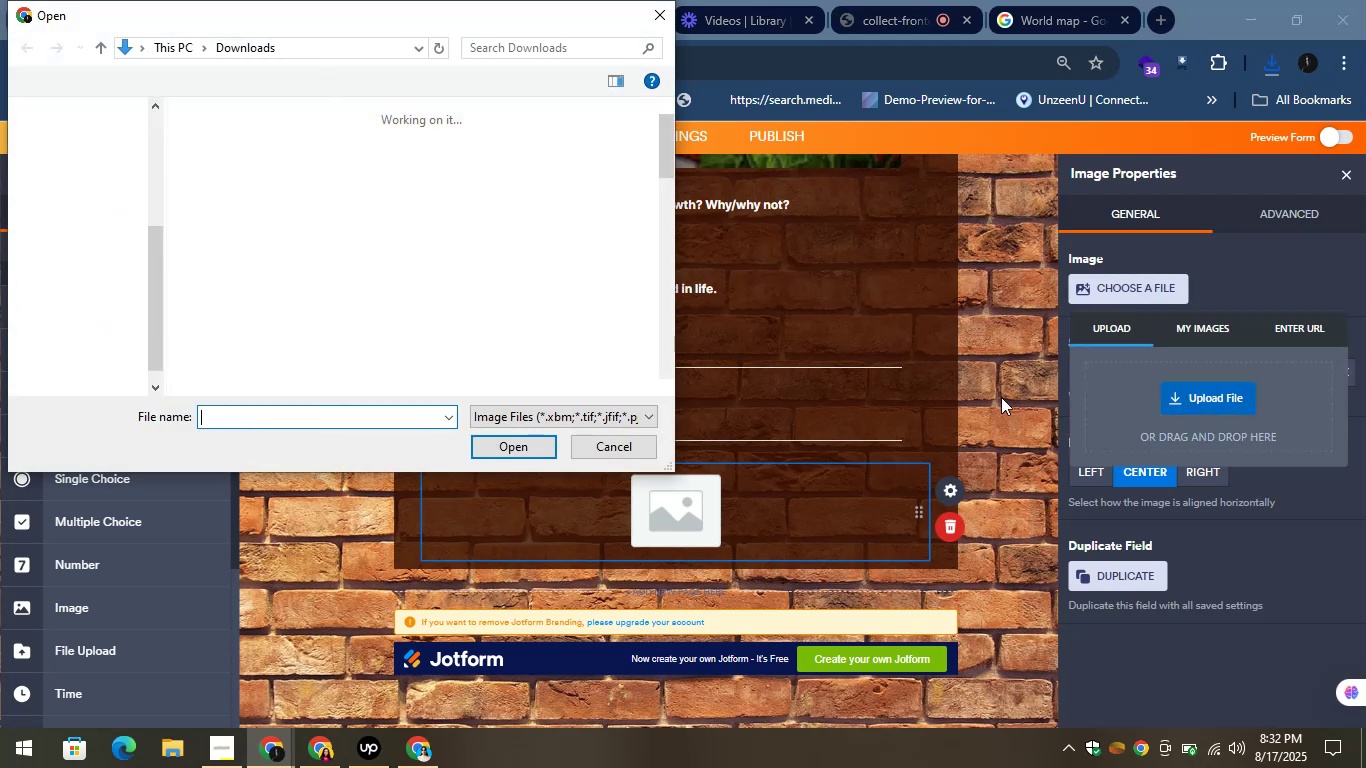 
wait(5.02)
 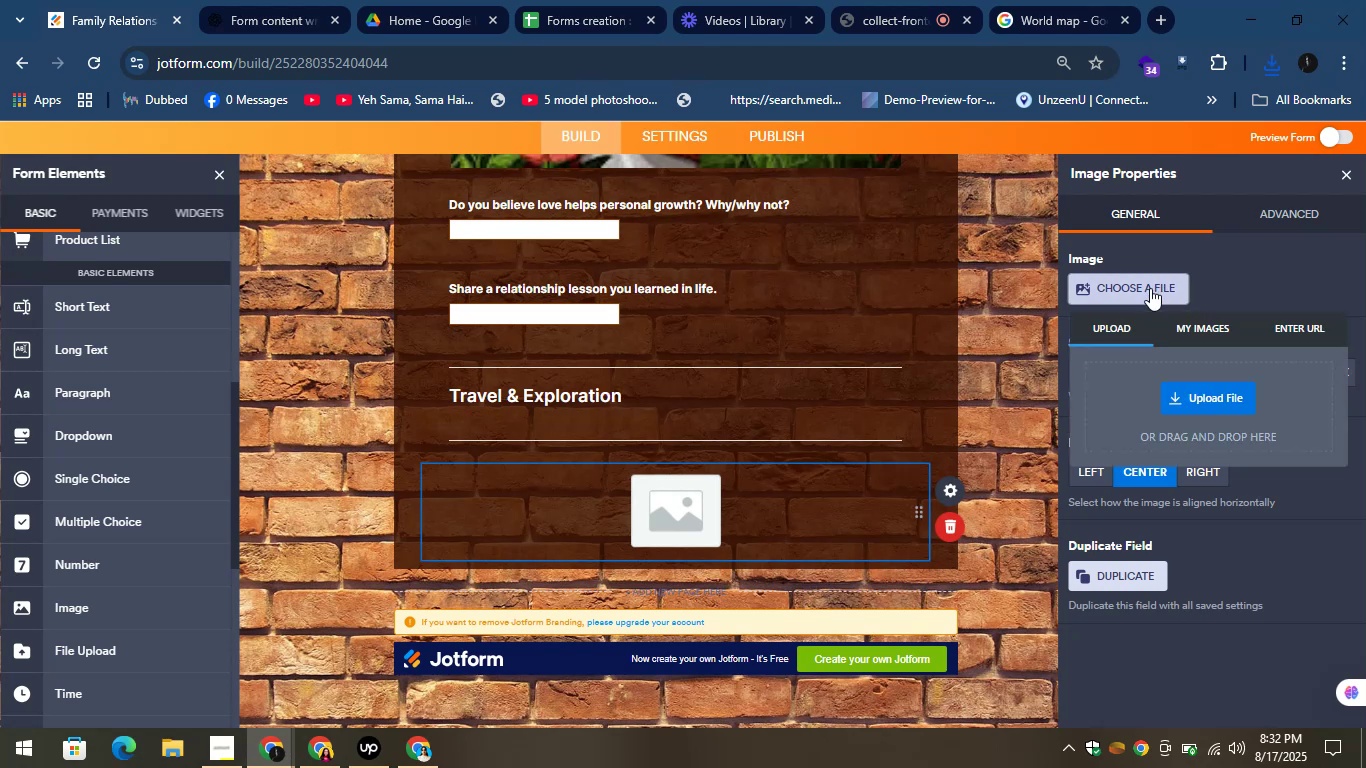 
left_click([209, 163])
 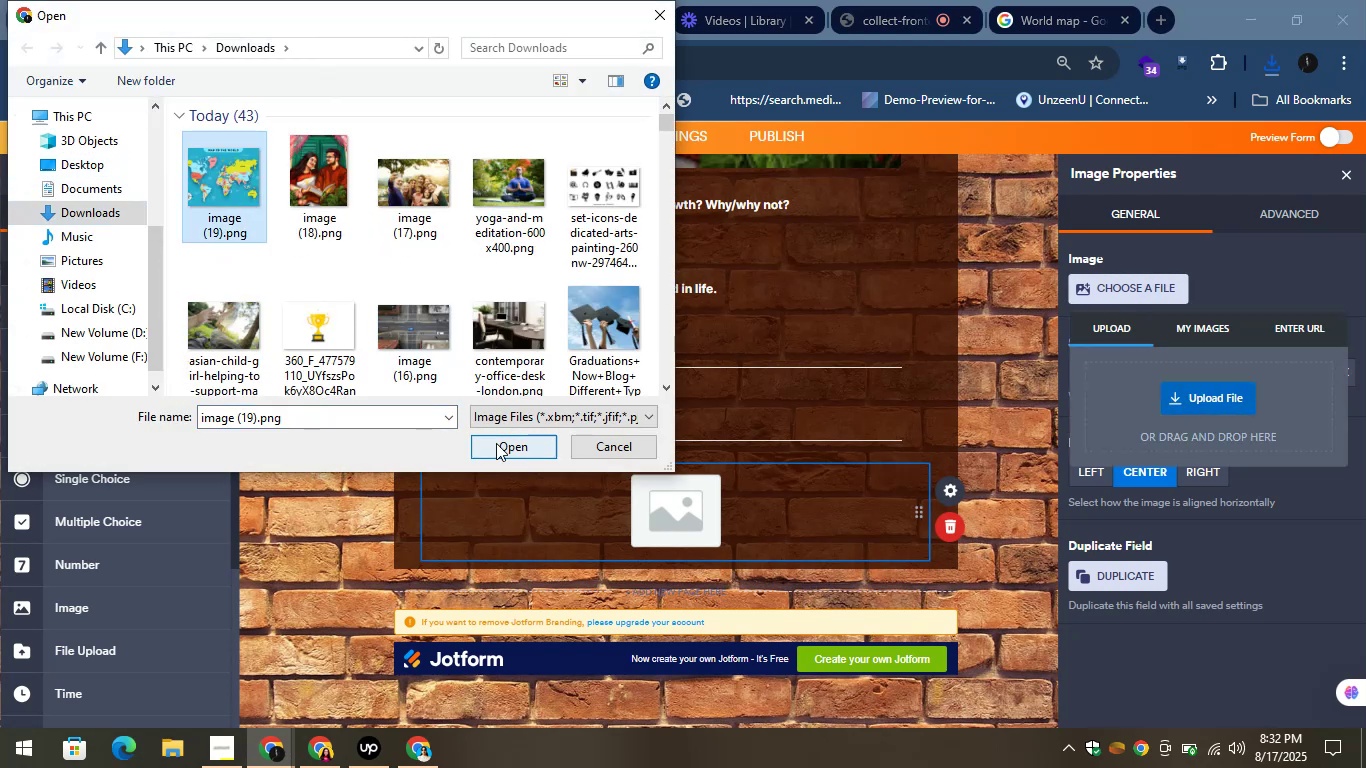 
left_click([496, 443])
 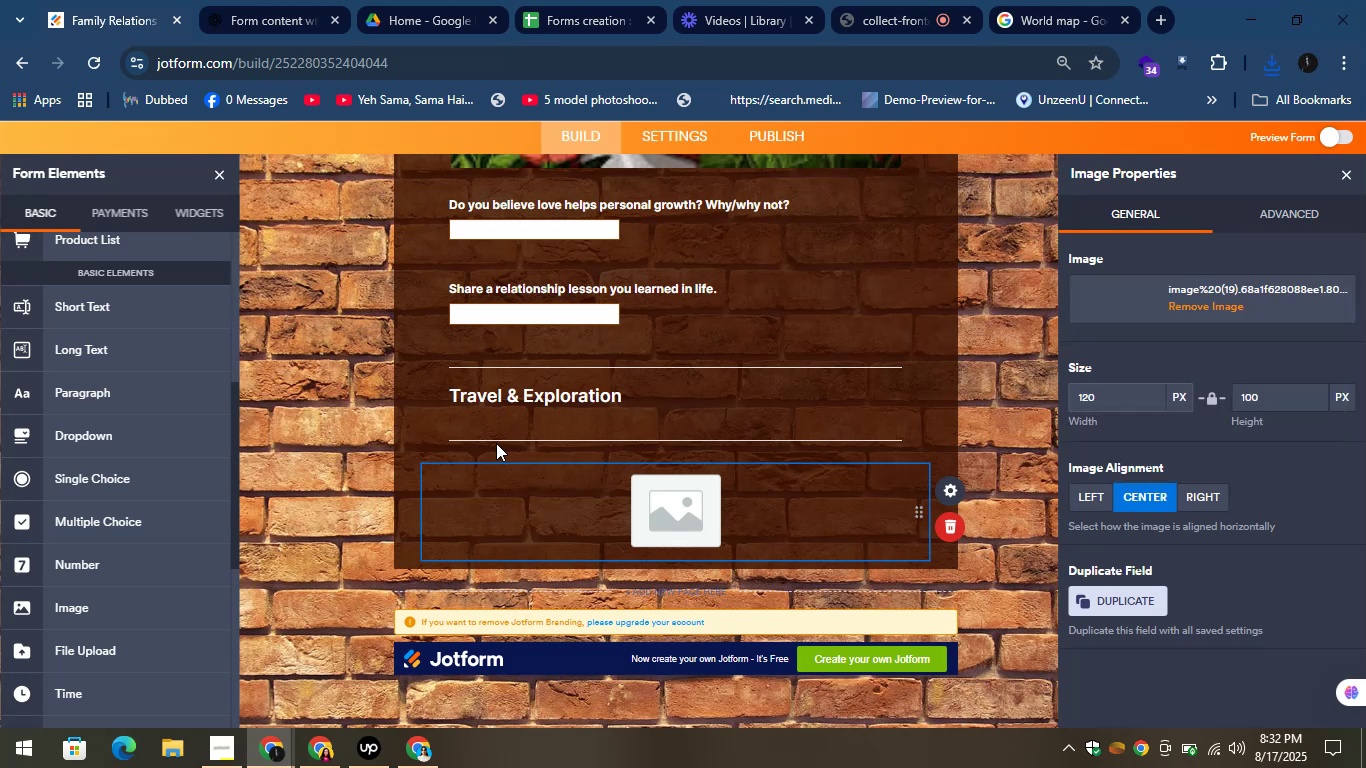 
wait(5.43)
 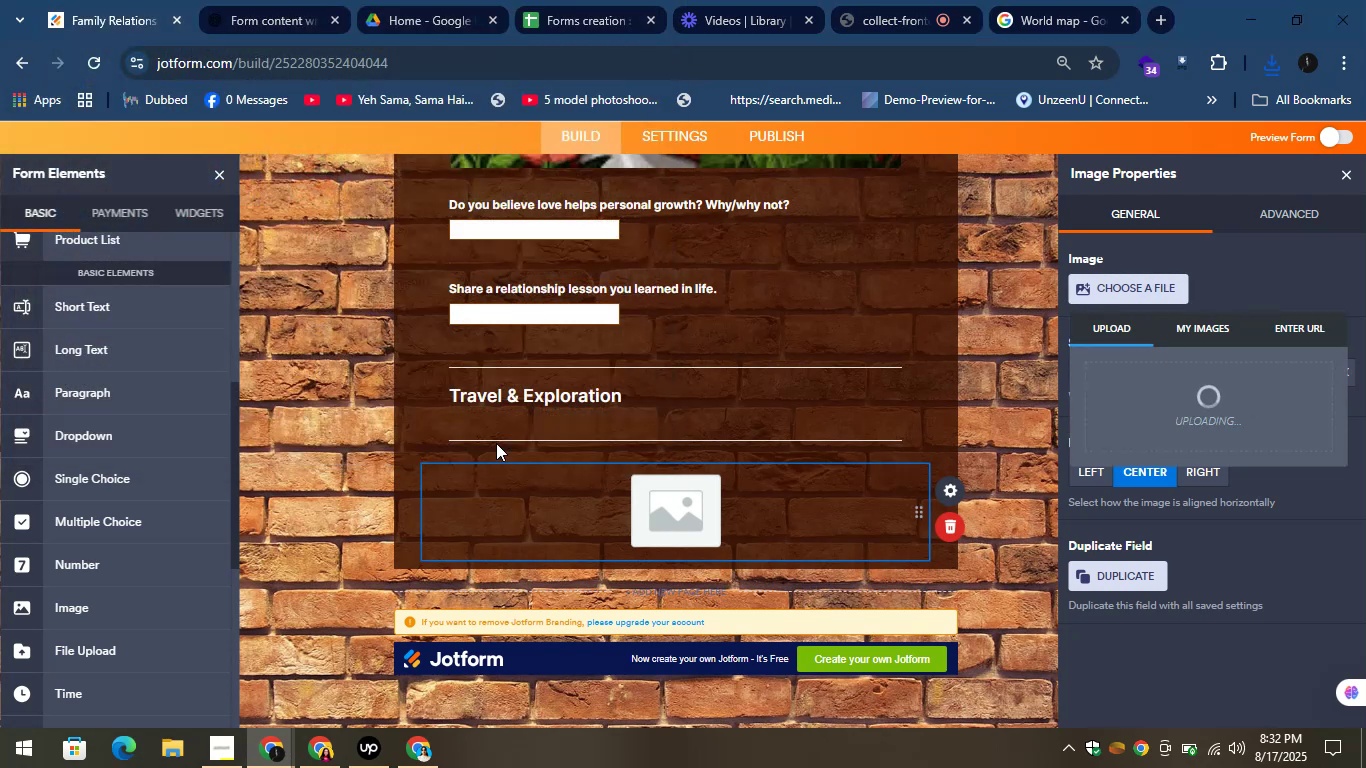 
left_click_drag(start_coordinate=[1112, 427], to_coordinate=[1031, 420])
 